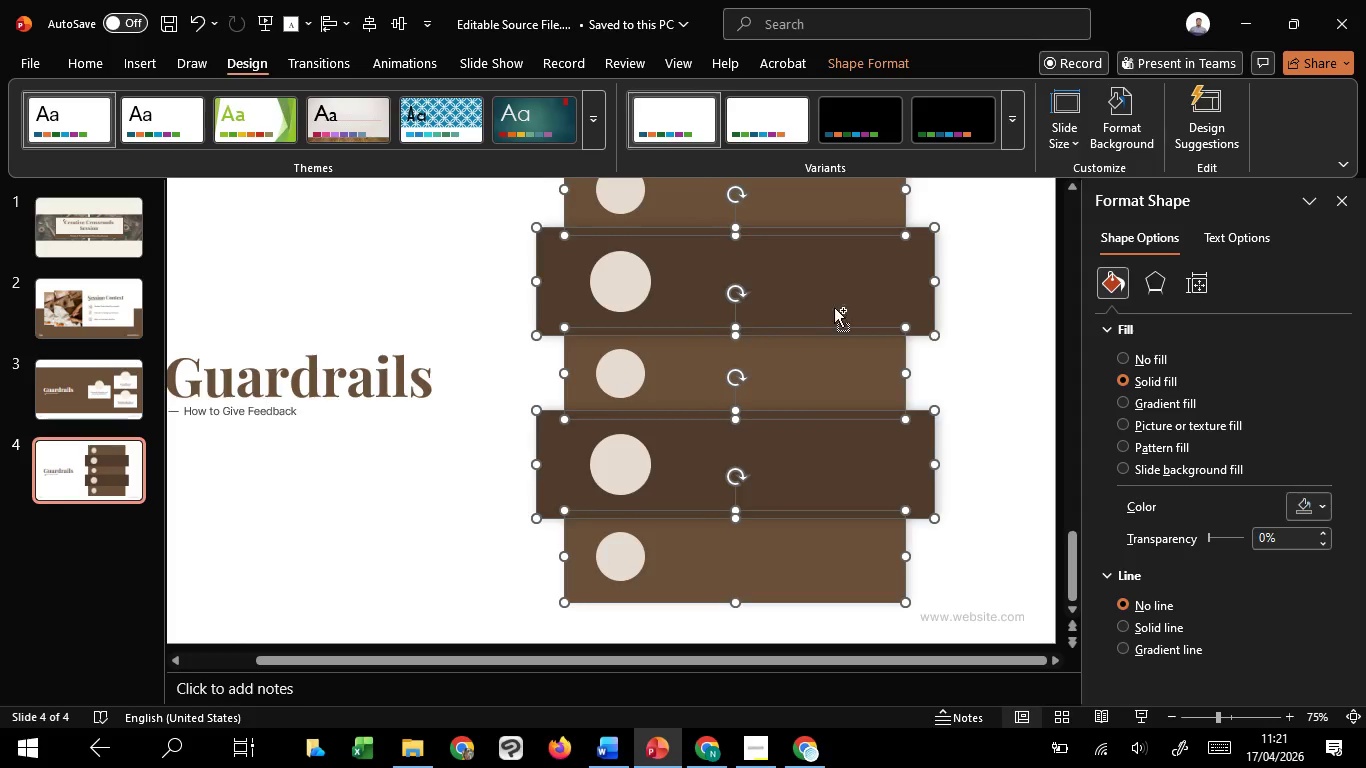 
key(Control+Shift+ControlLeft)
 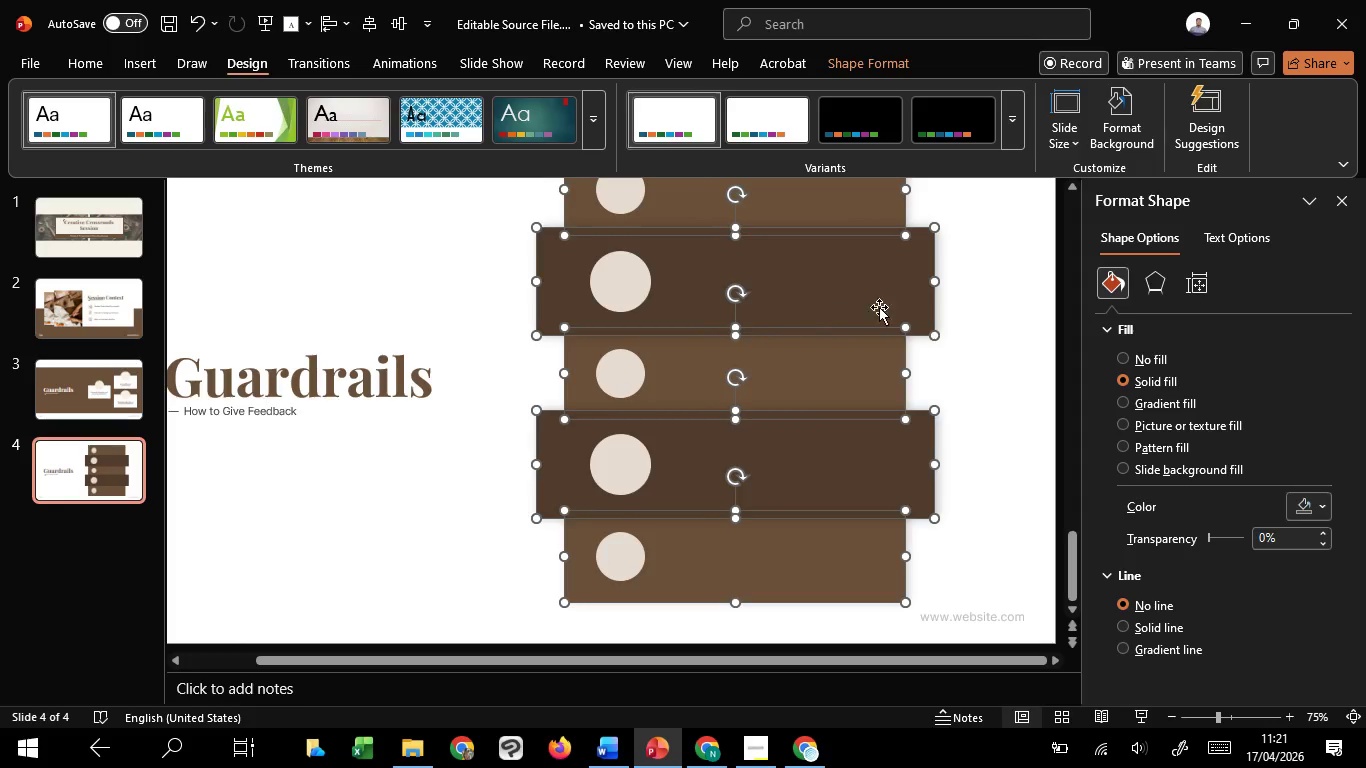 
key(Control+Shift+ControlLeft)
 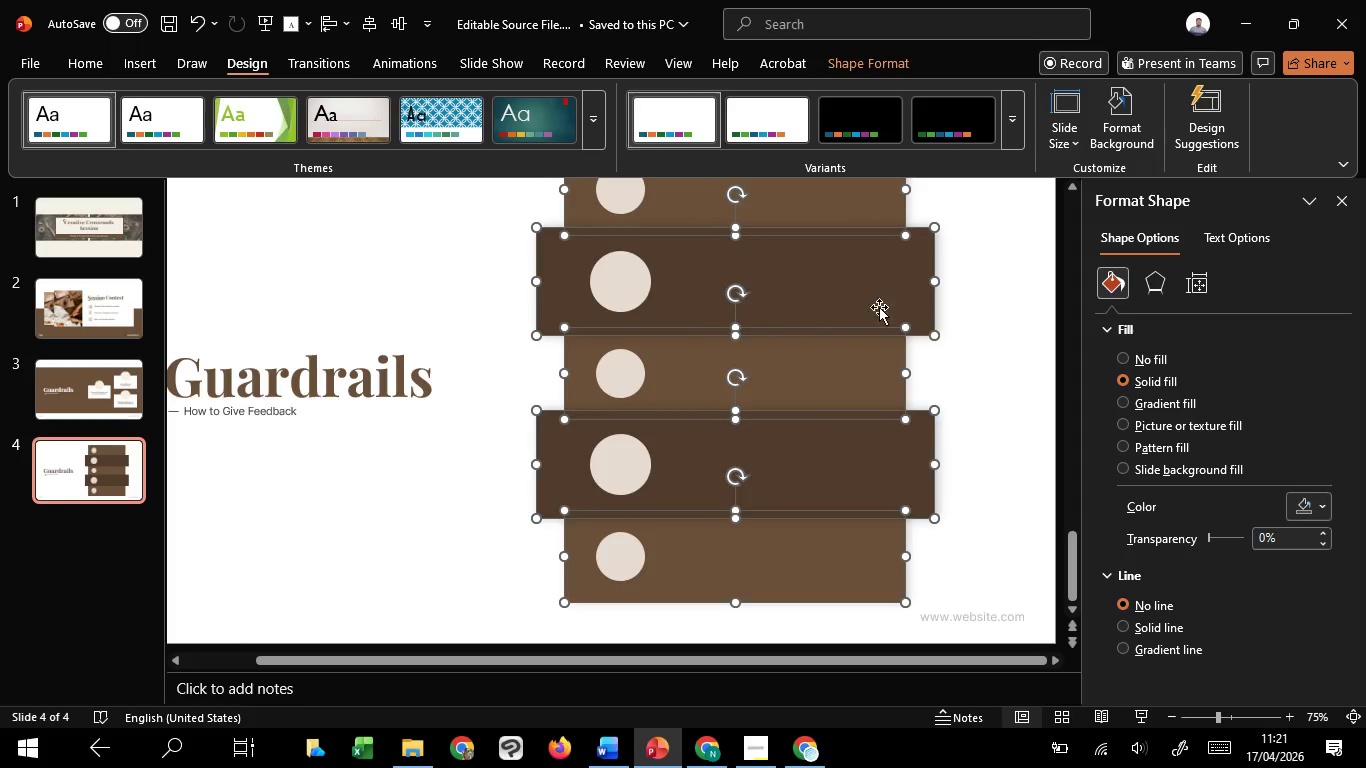 
key(Control+Shift+ControlLeft)
 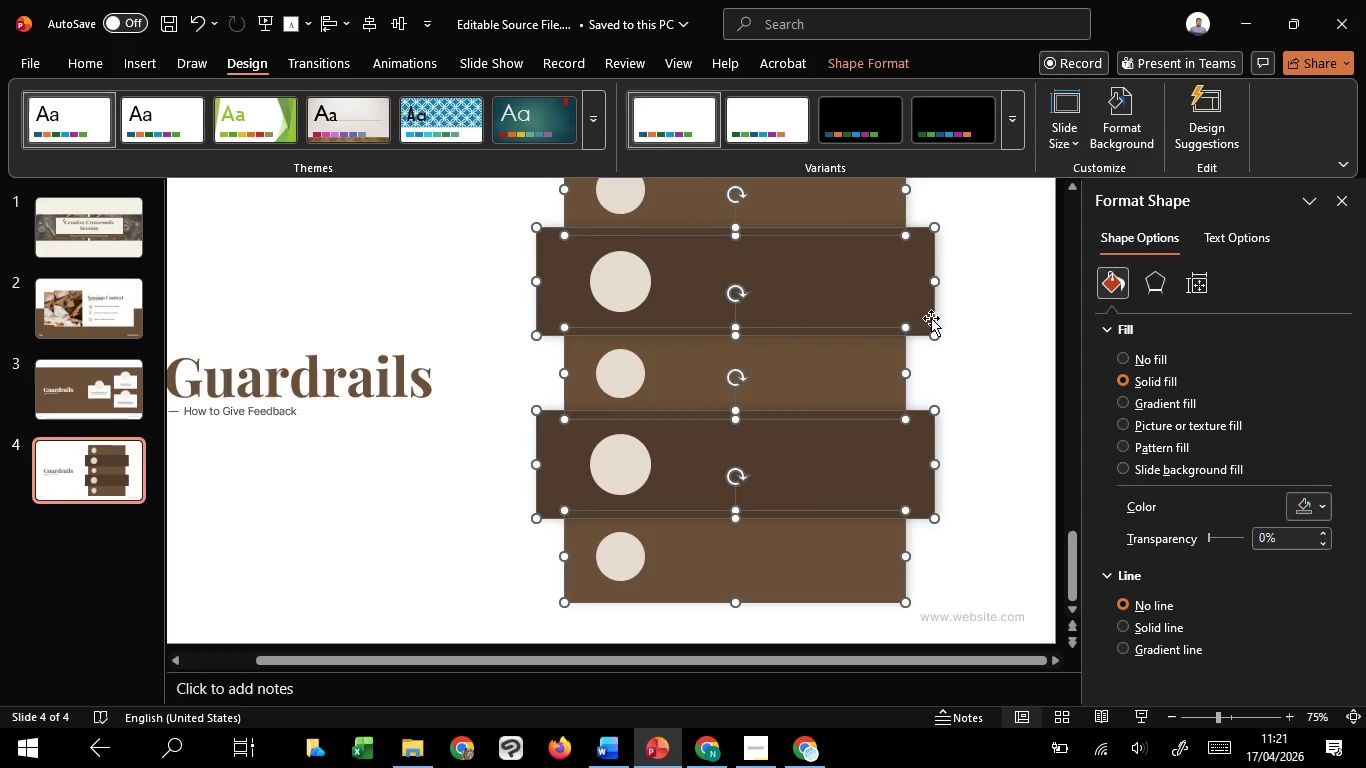 
key(Control+Shift+ControlLeft)
 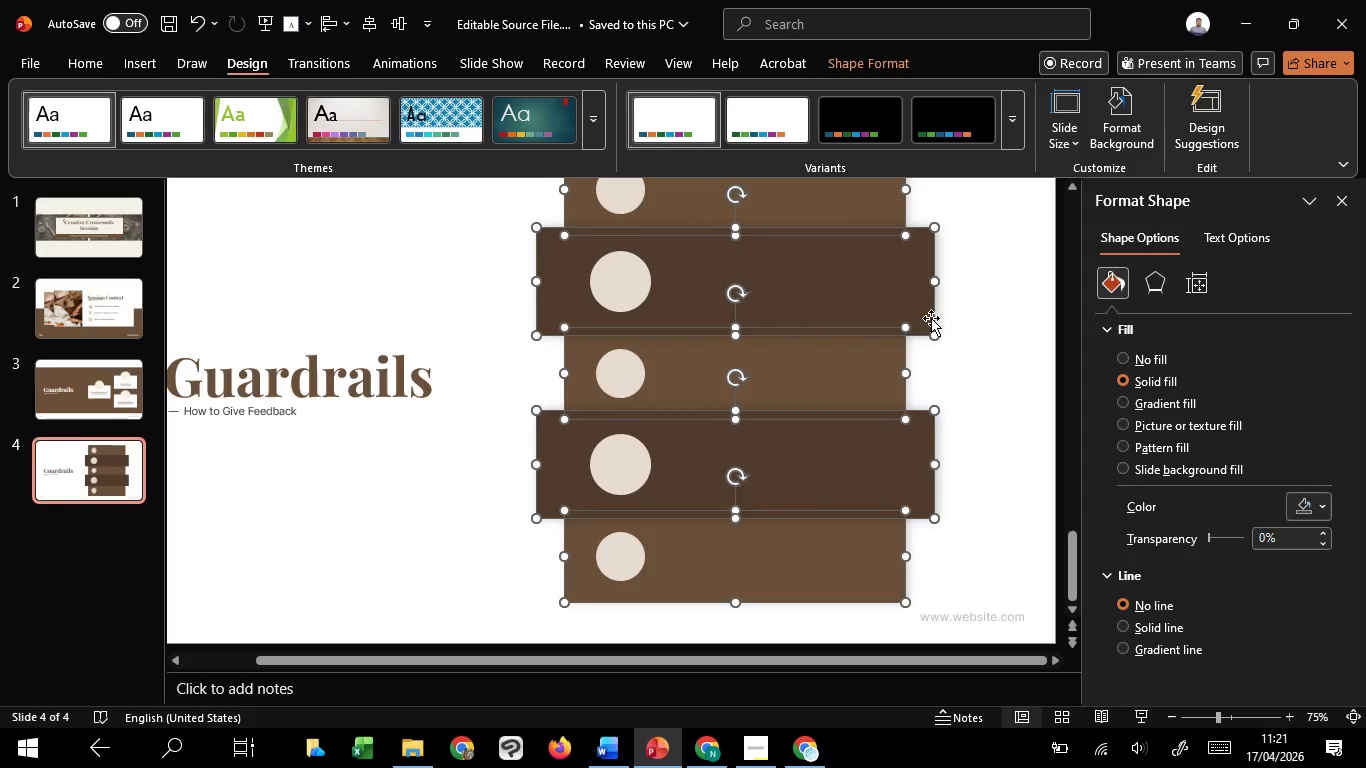 
key(Control+Shift+ControlLeft)
 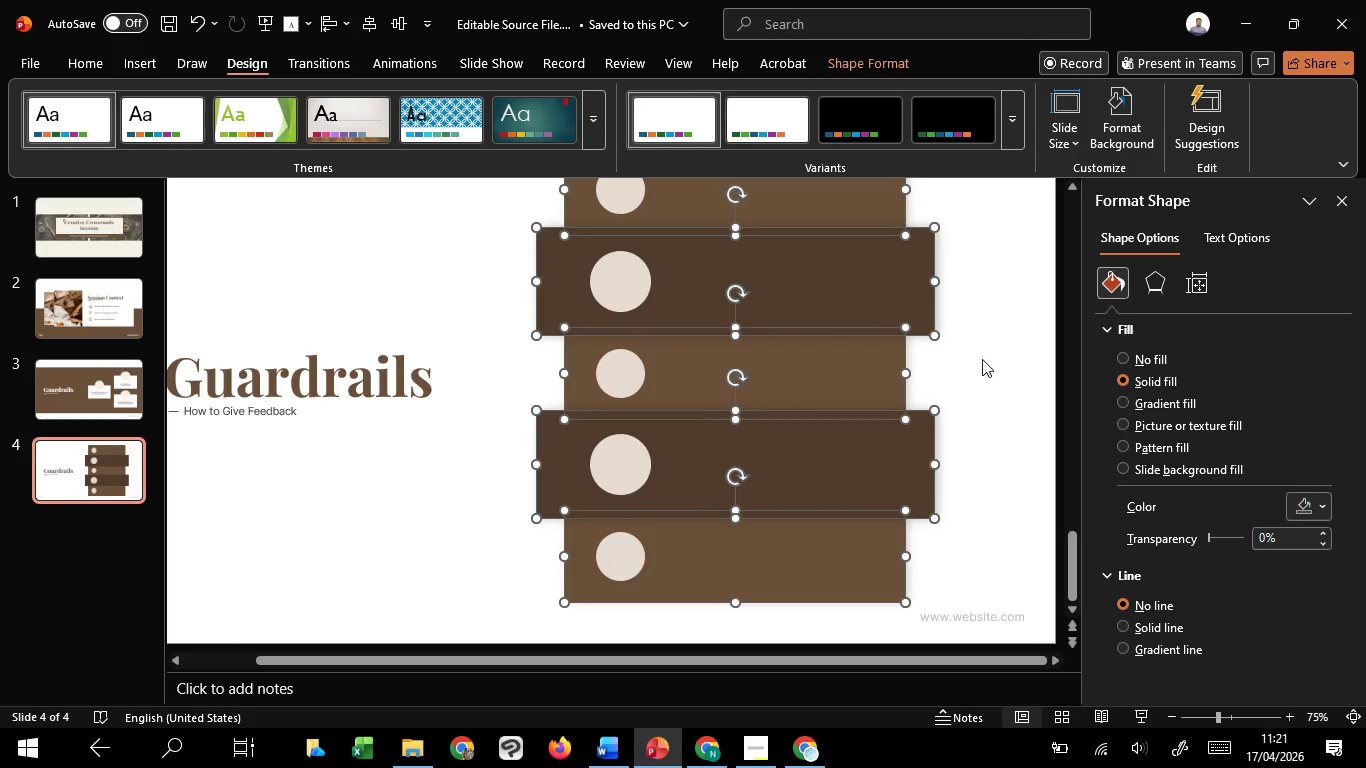 
left_click([982, 359])
 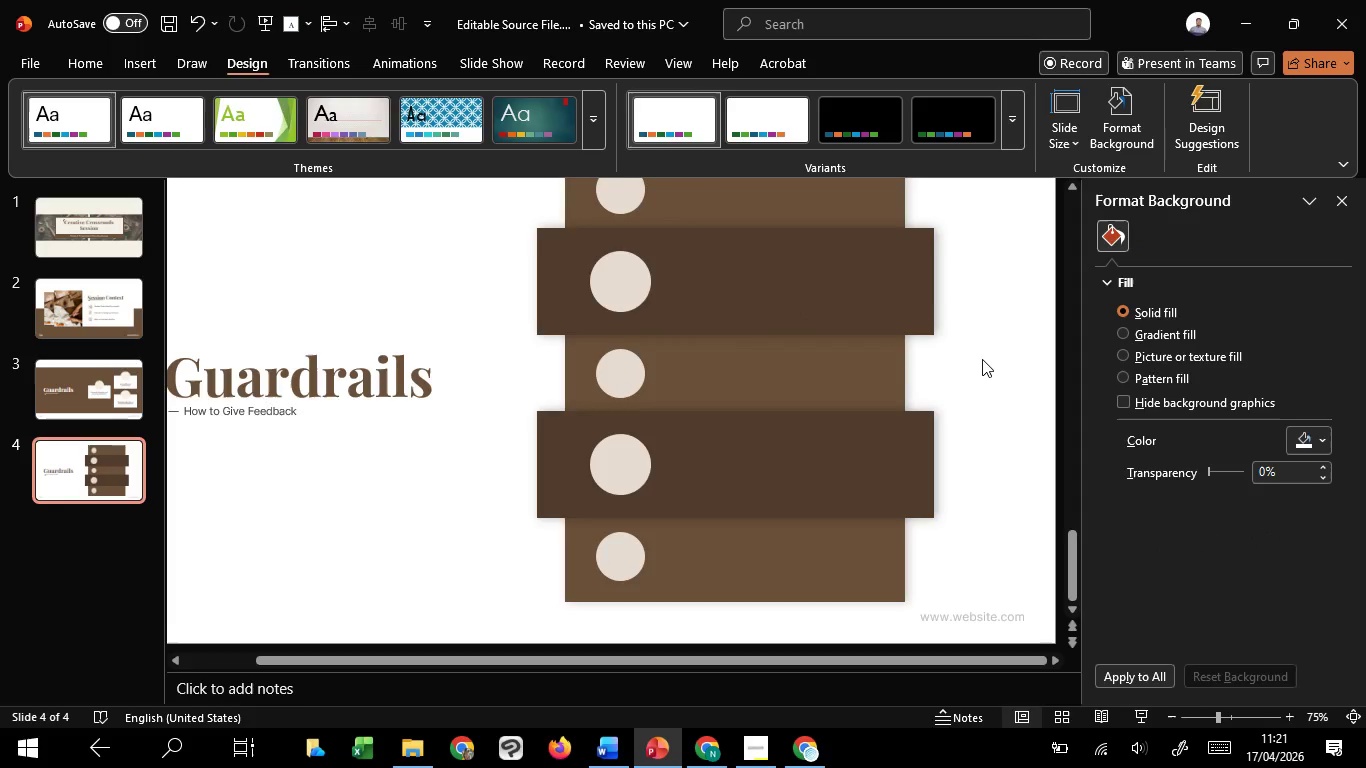 
hold_key(key=ControlLeft, duration=1.52)
scroll: coordinate [982, 359], scroll_direction: down, amount: 1.0
 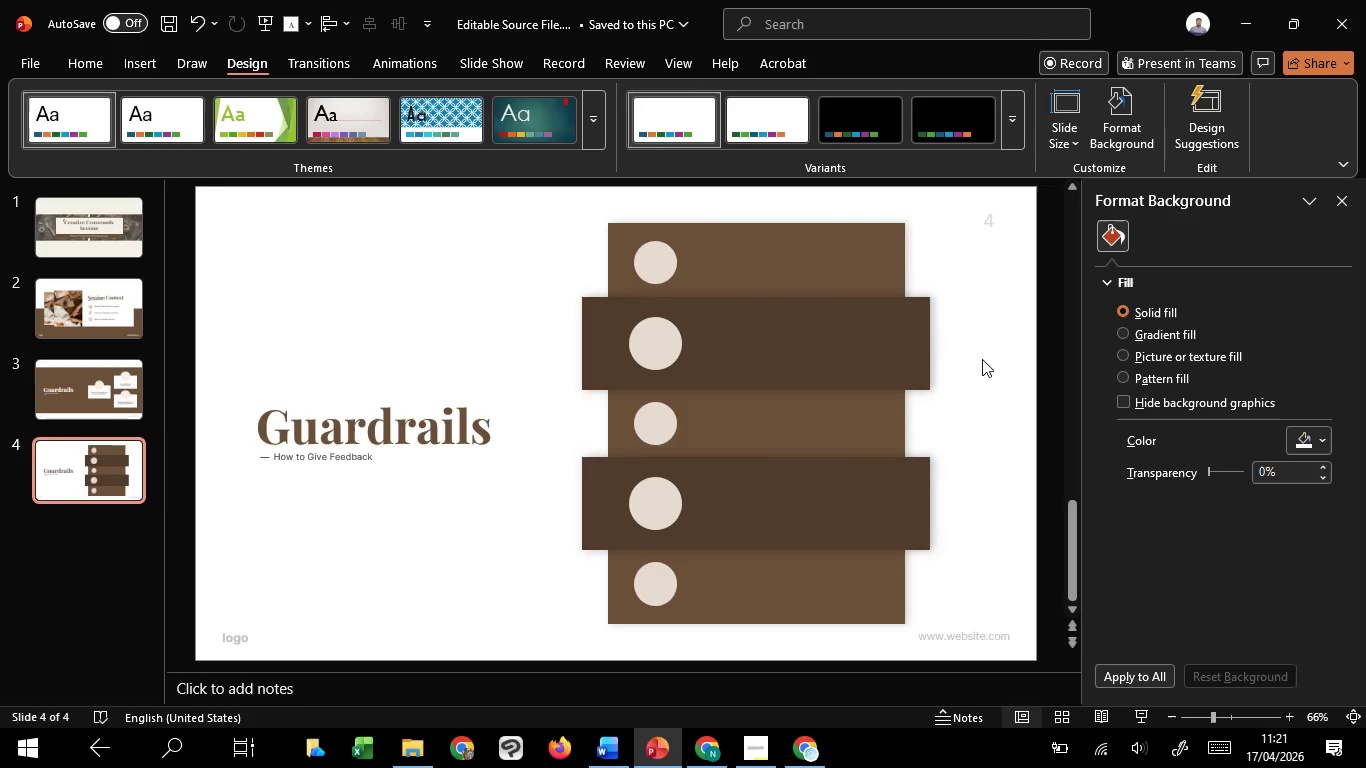 
key(Control+ControlLeft)
 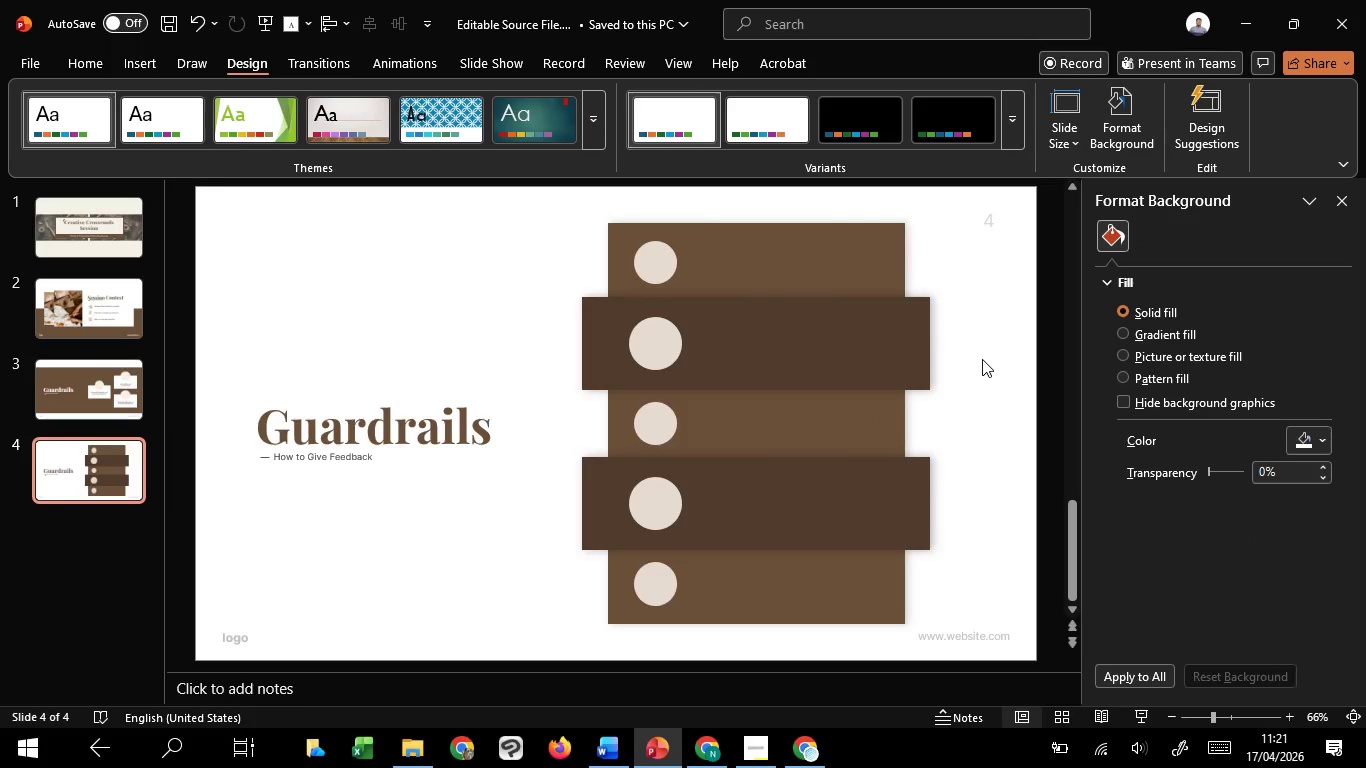 
key(Control+ControlLeft)
 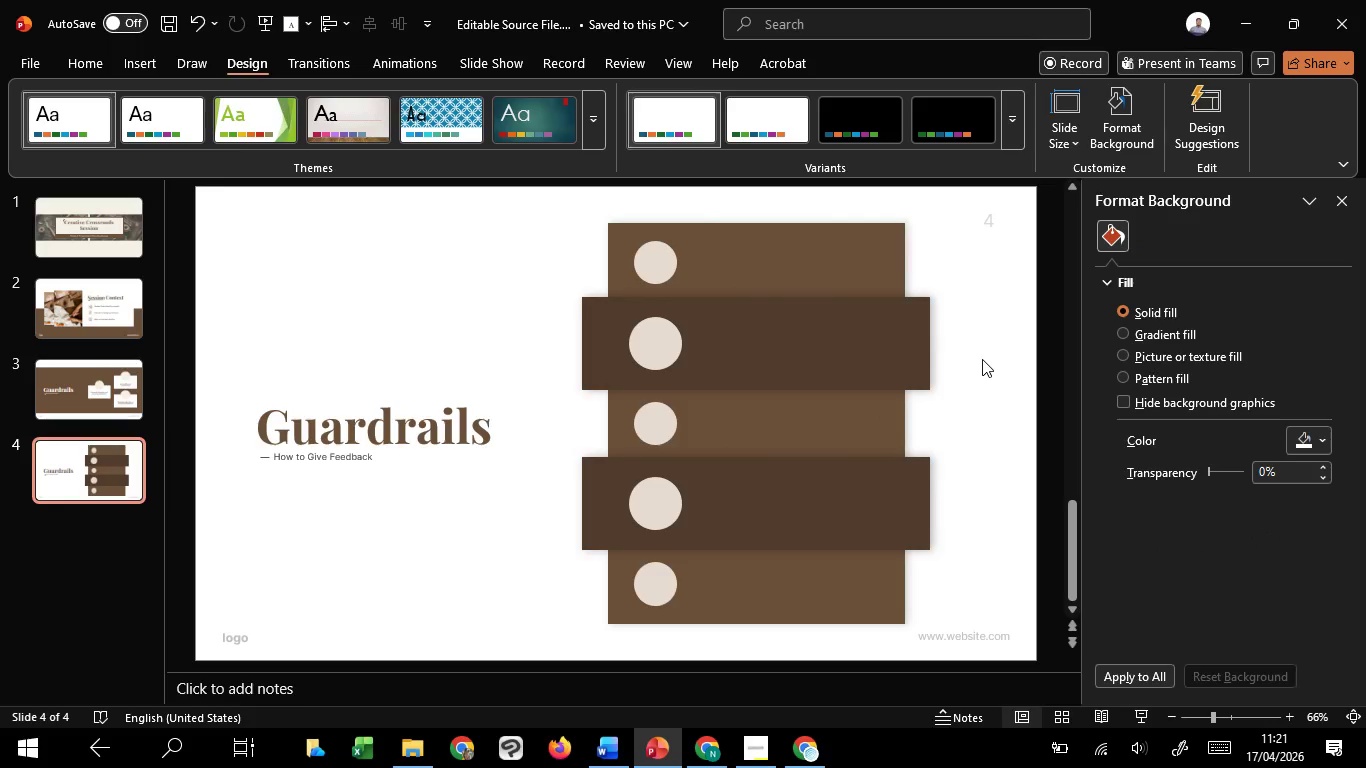 
key(Control+ControlLeft)
 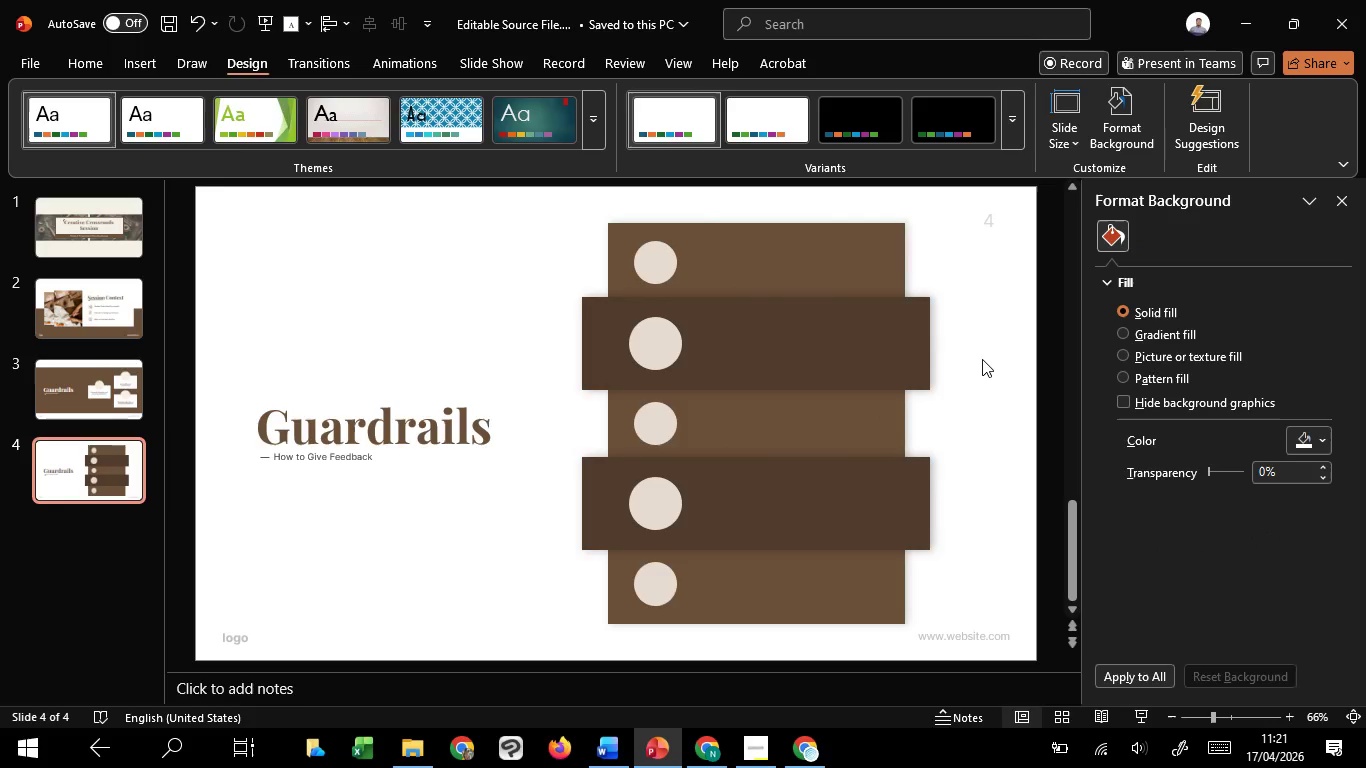 
key(Control+ControlLeft)
 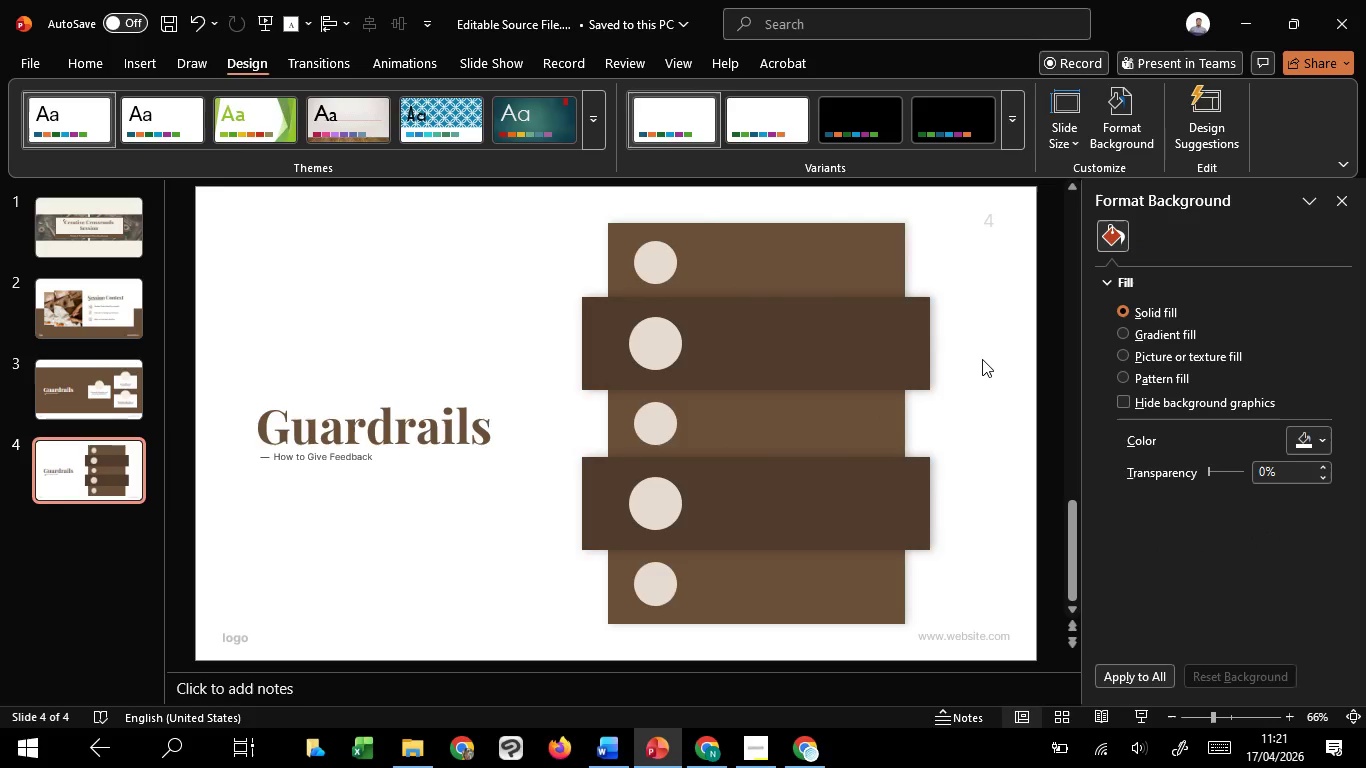 
key(Control+ControlLeft)
 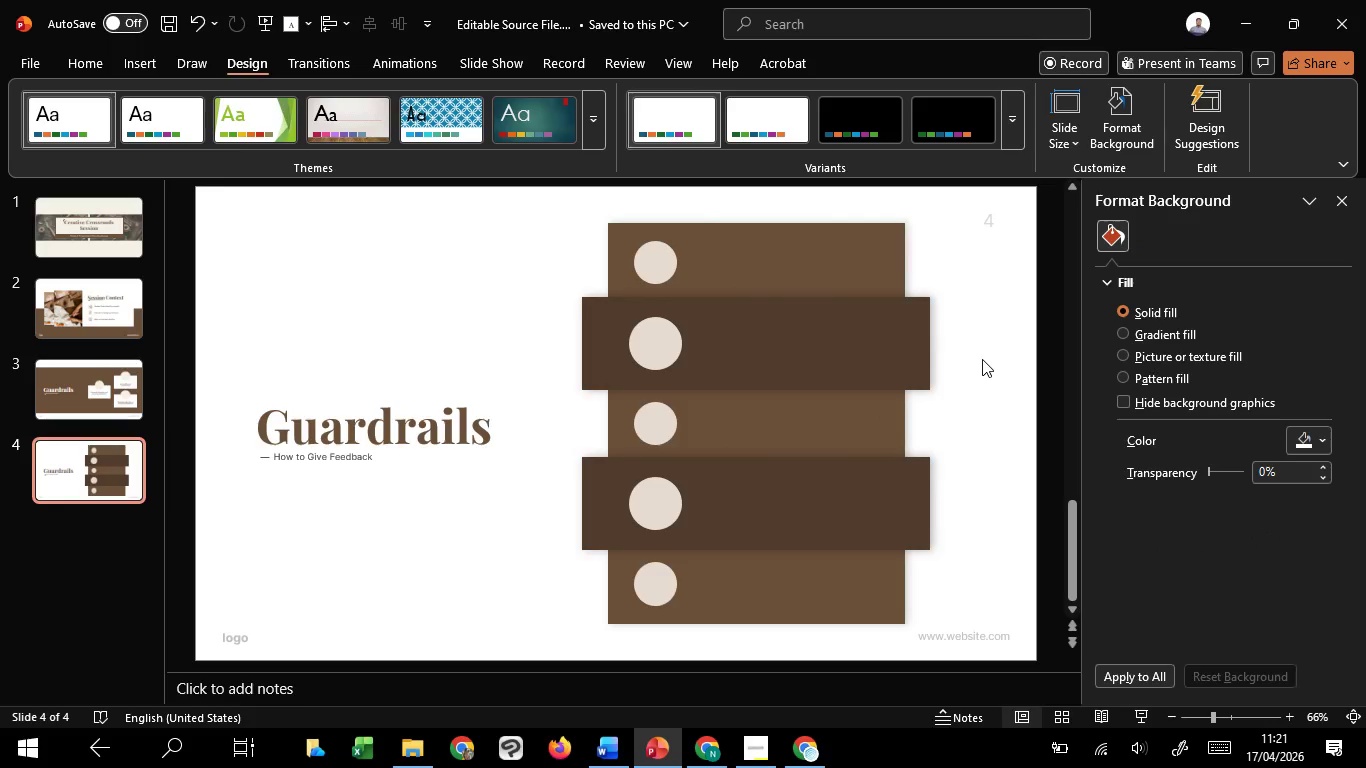 
key(Control+ControlLeft)
 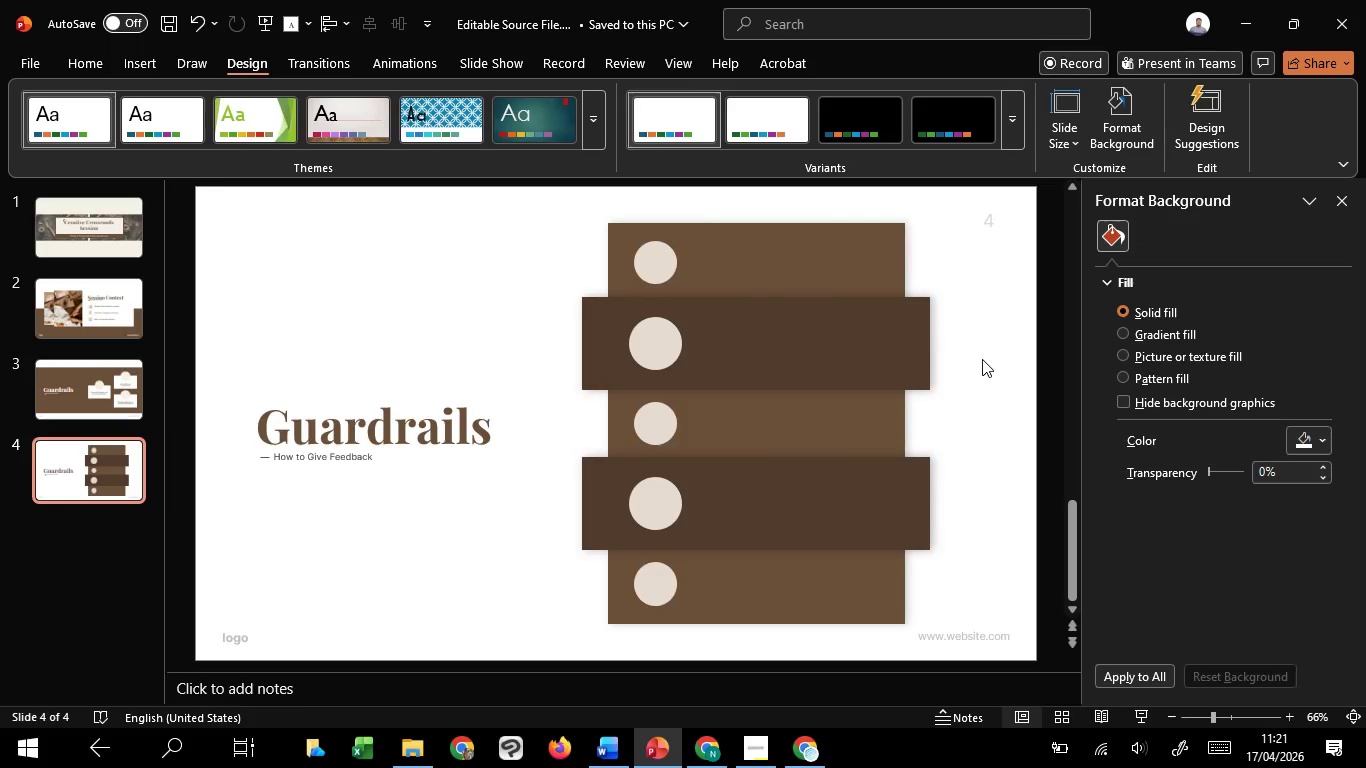 
wait(5.31)
 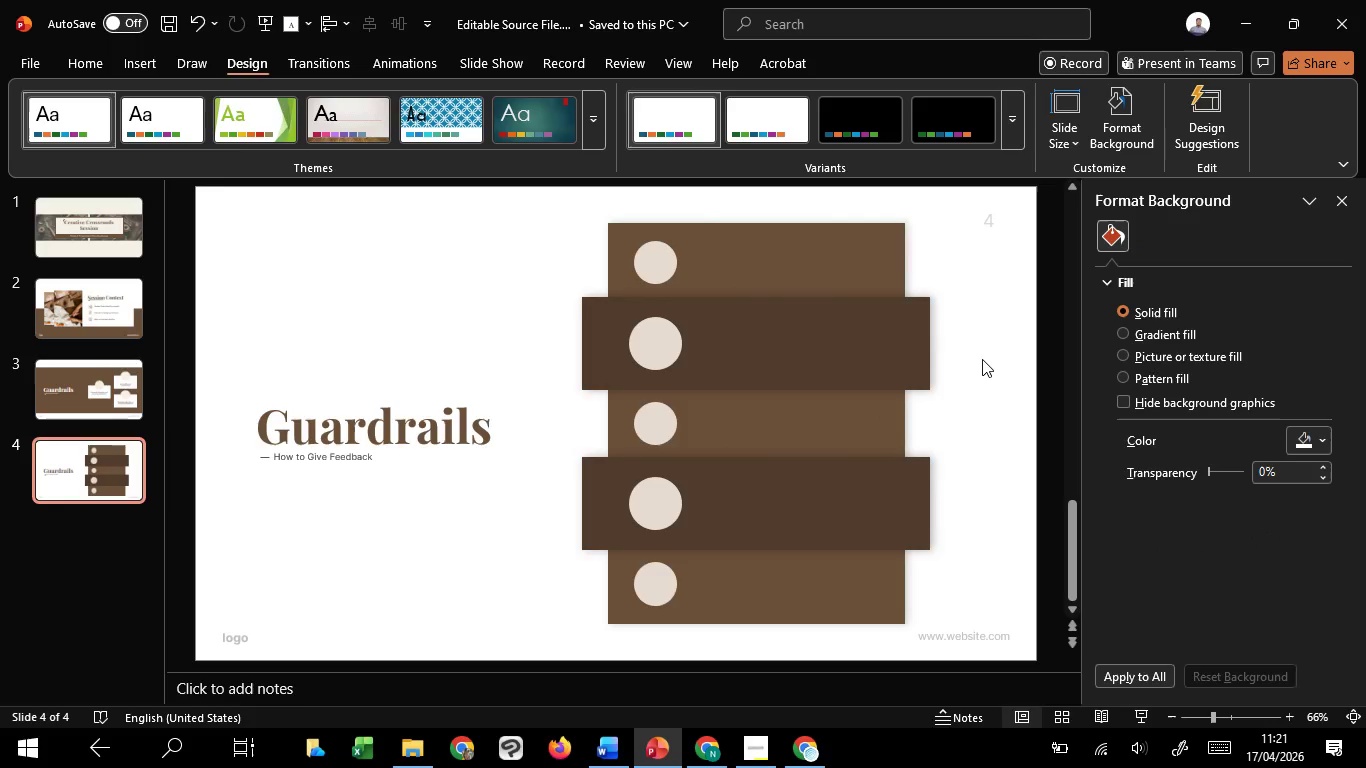 
left_click_drag(start_coordinate=[946, 216], to_coordinate=[546, 639])
 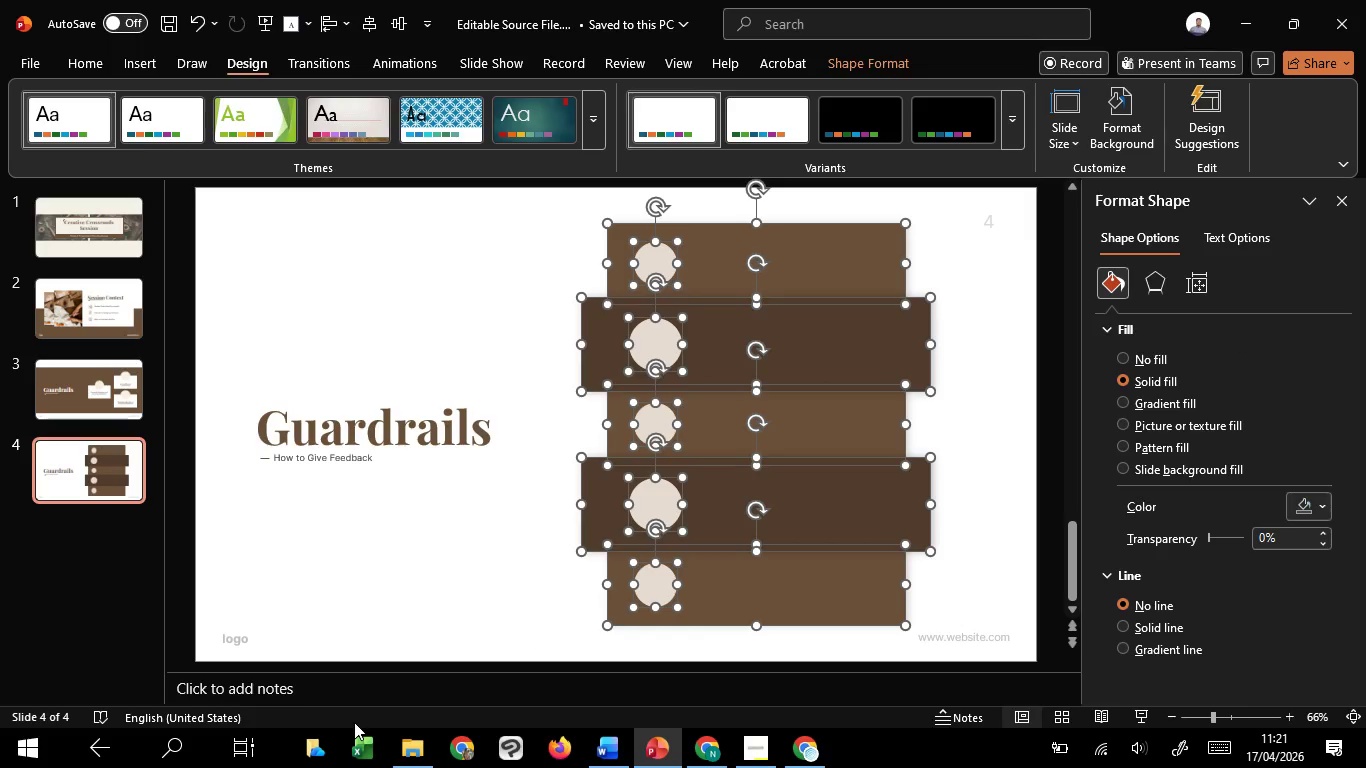 
wait(55.92)
 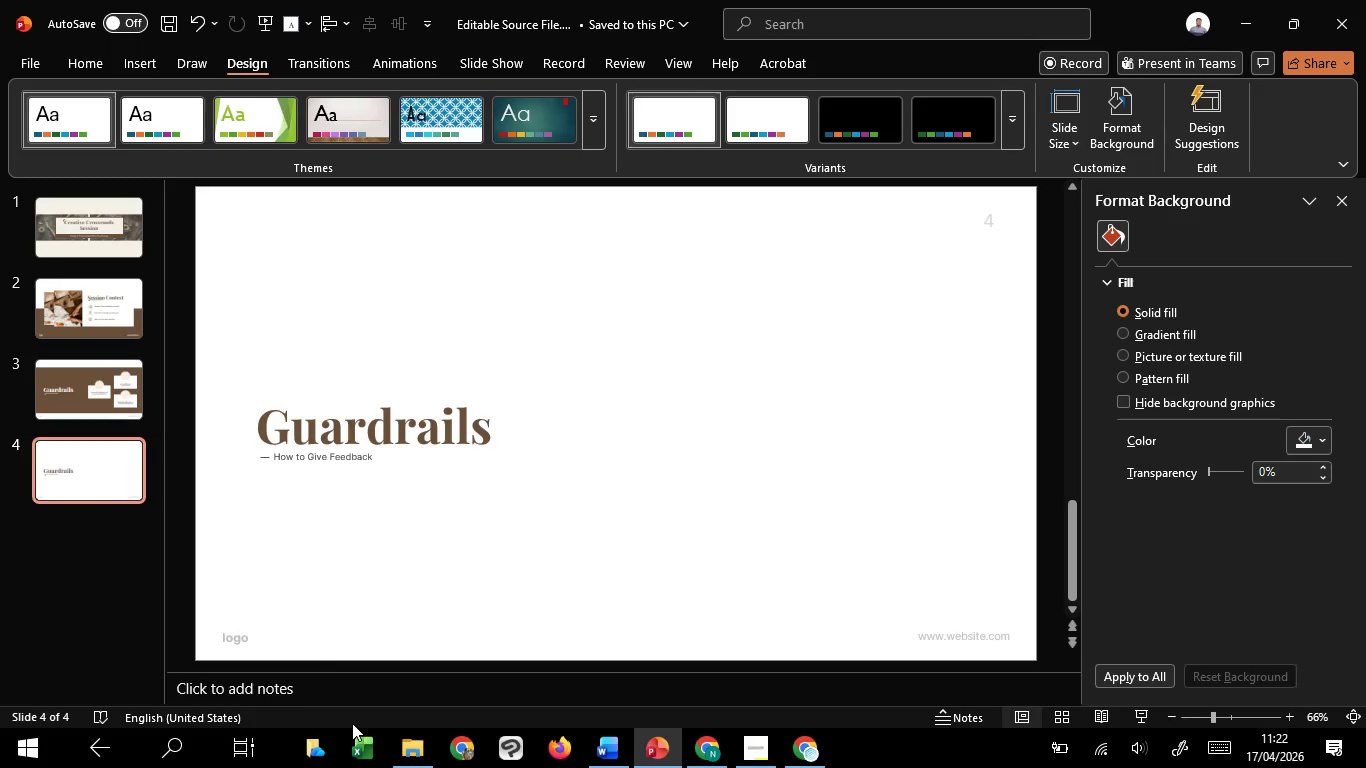 
left_click([352, 723])
 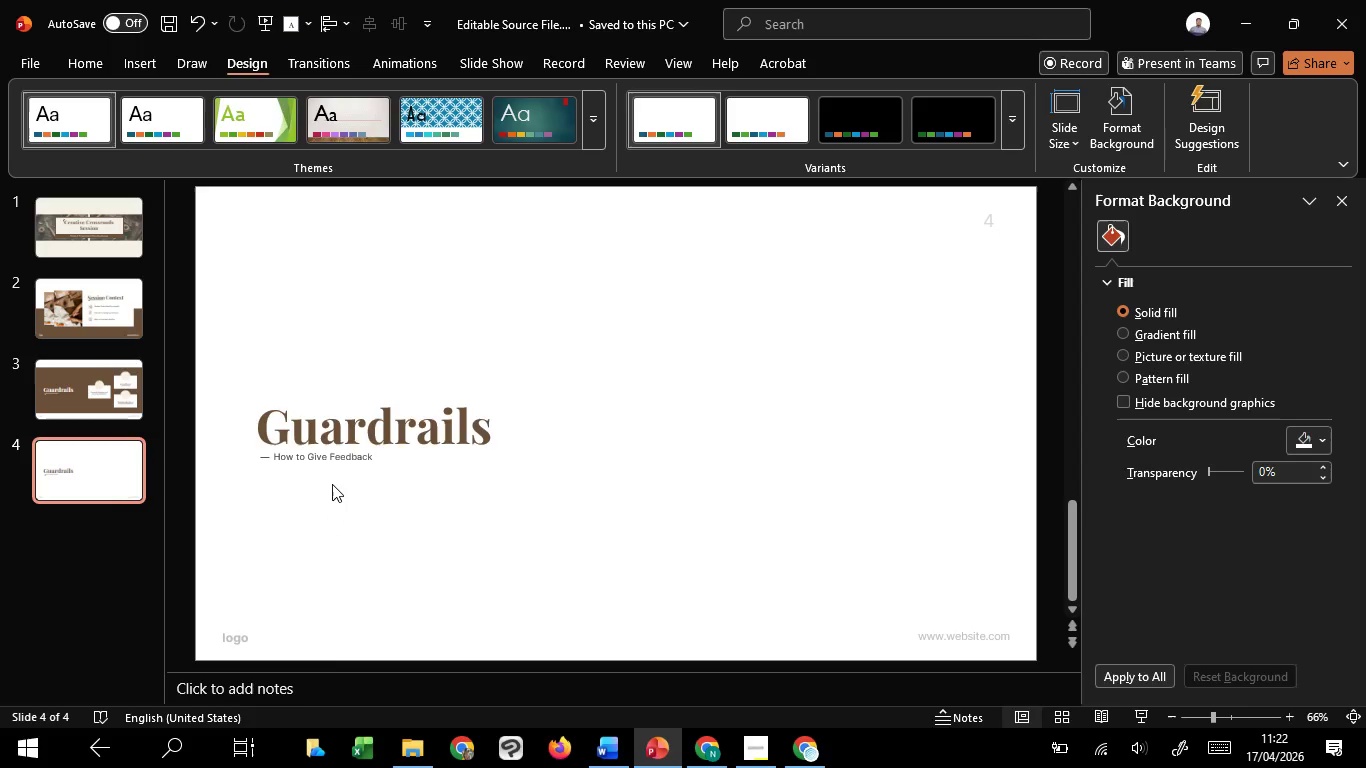 
left_click_drag(start_coordinate=[369, 420], to_coordinate=[393, 533])
 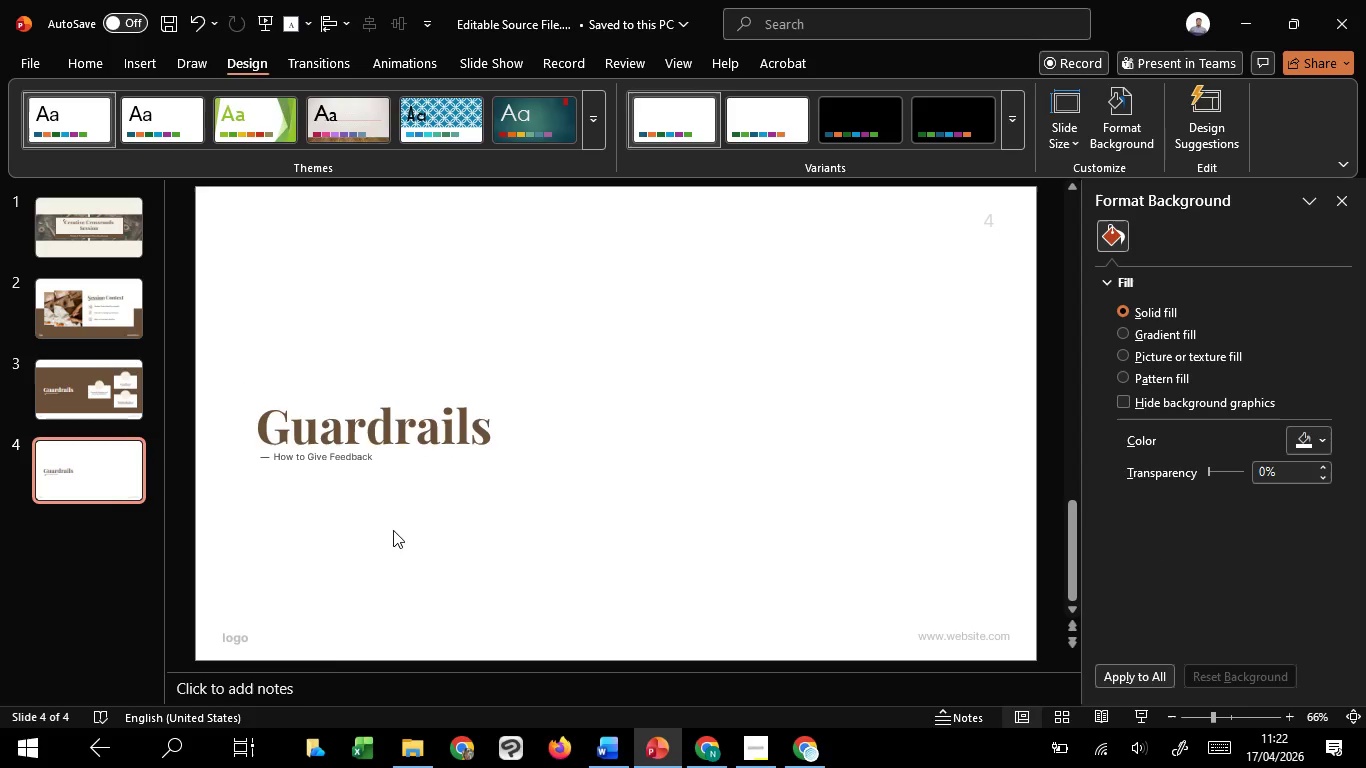 
left_click([393, 533])
 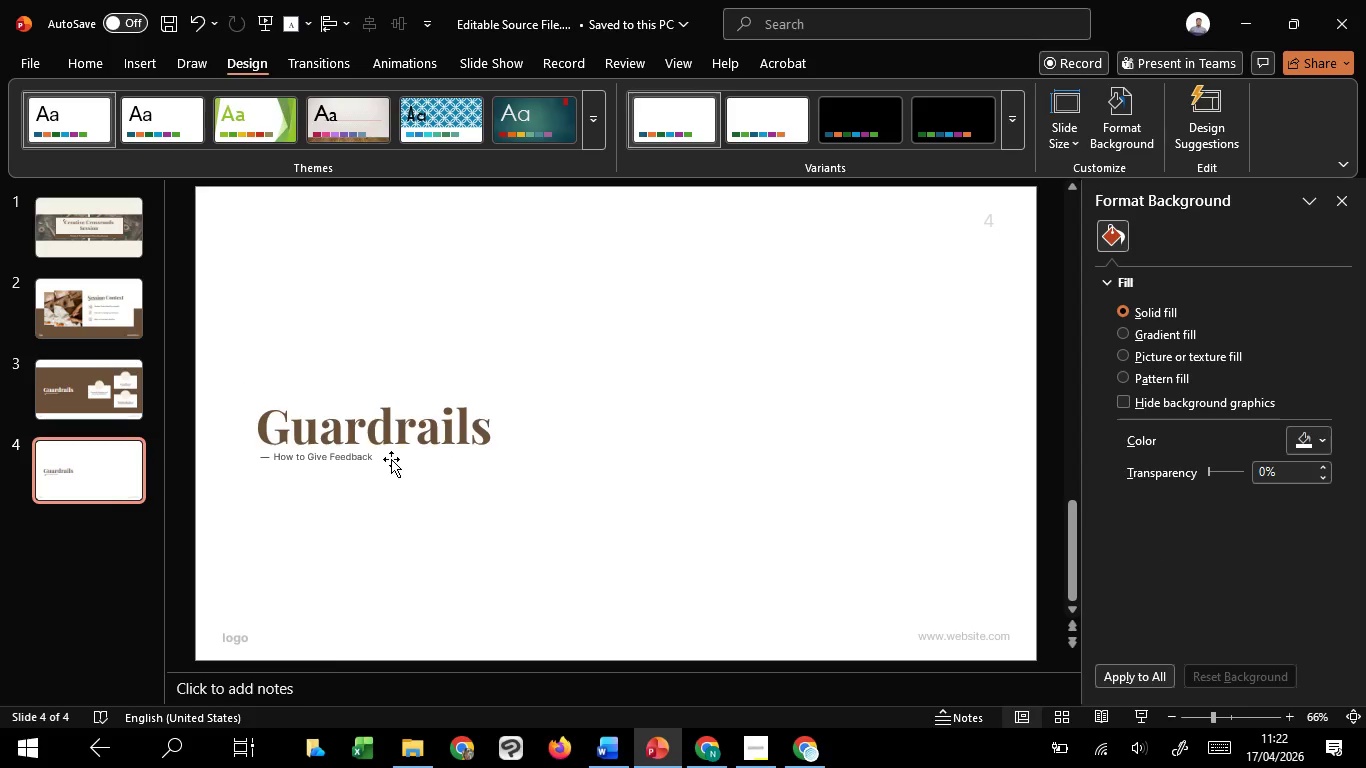 
left_click([391, 459])
 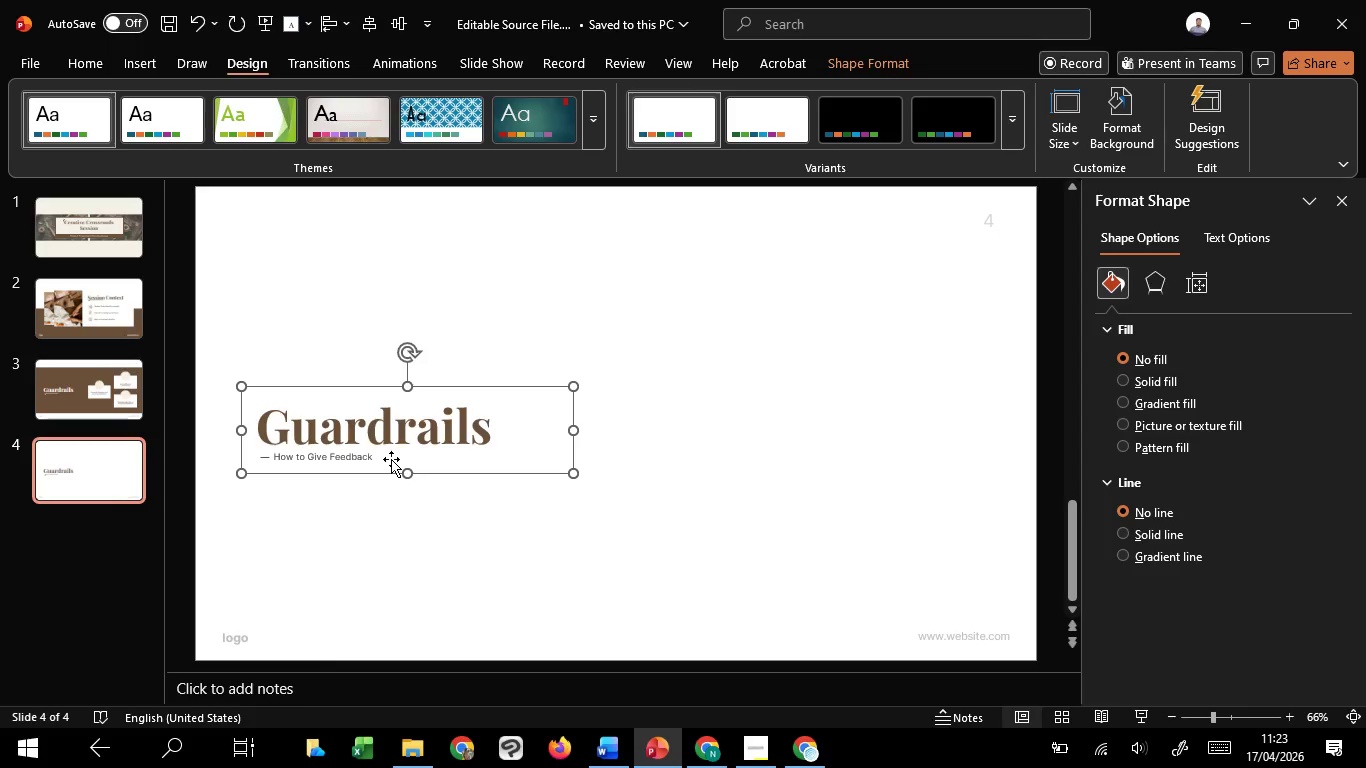 
wait(11.62)
 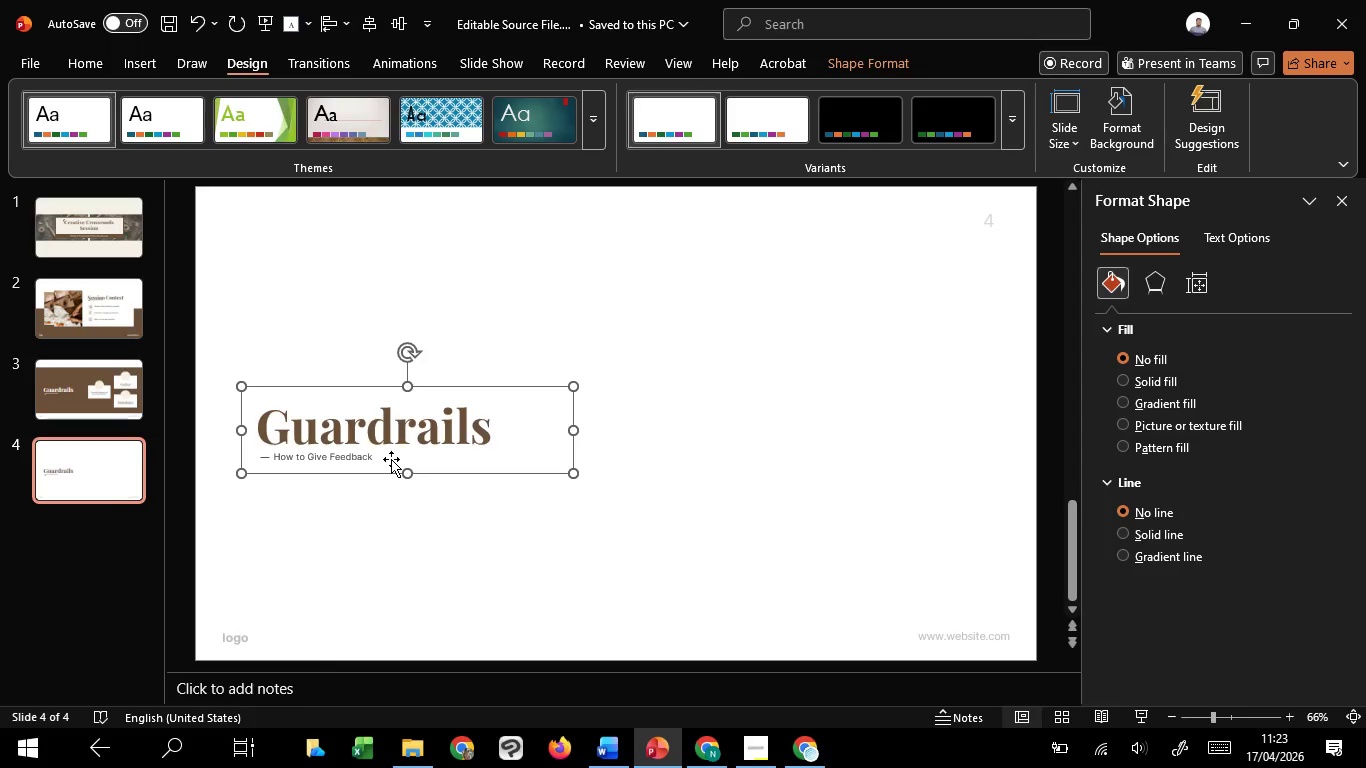 
left_click_drag(start_coordinate=[384, 466], to_coordinate=[359, 359])
 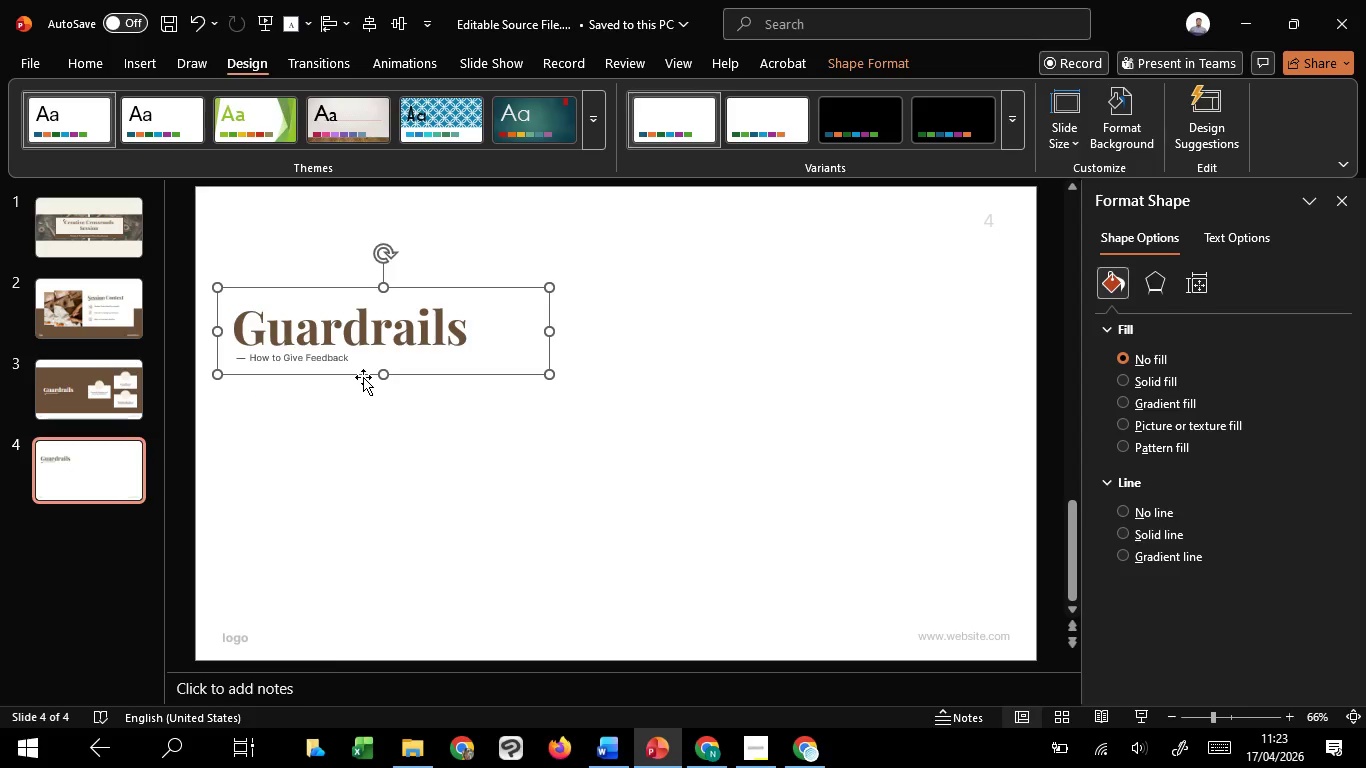 
left_click_drag(start_coordinate=[363, 377], to_coordinate=[368, 311])
 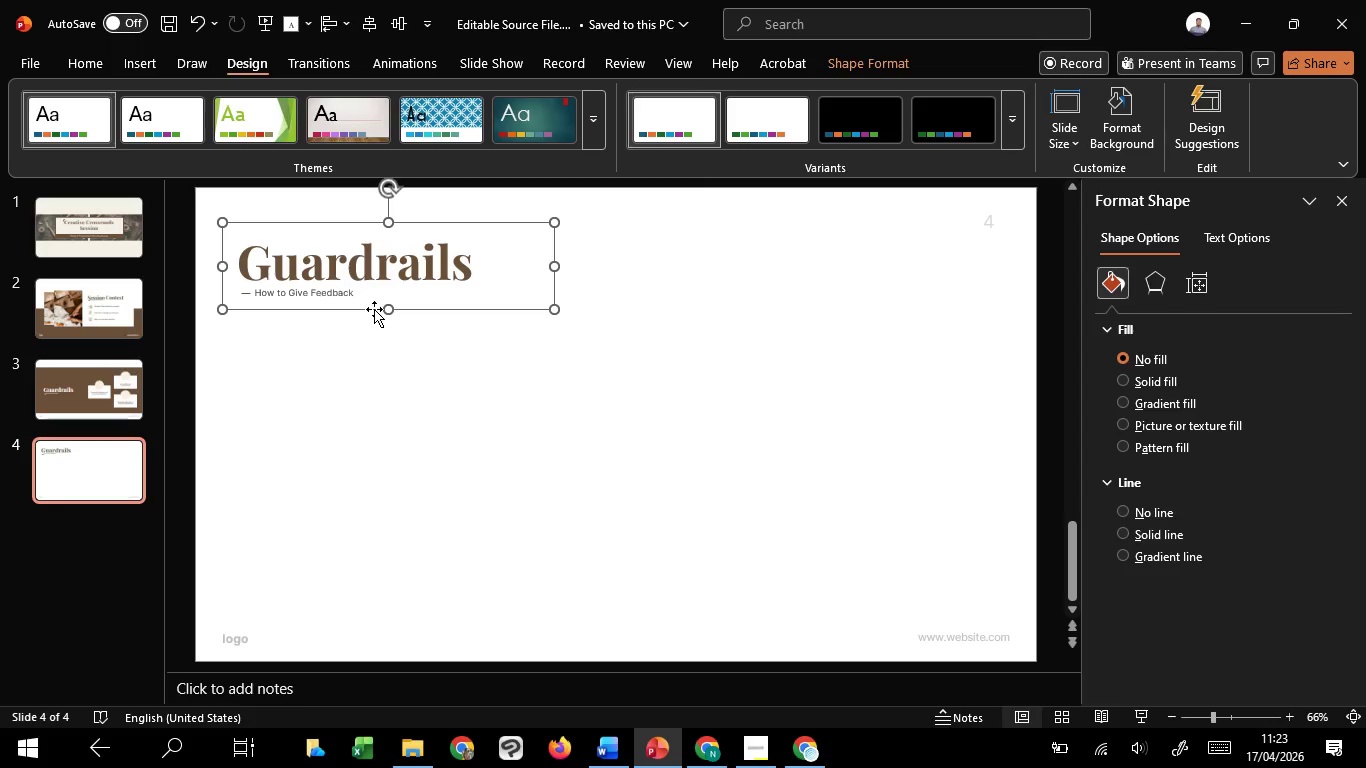 
wait(46.73)
 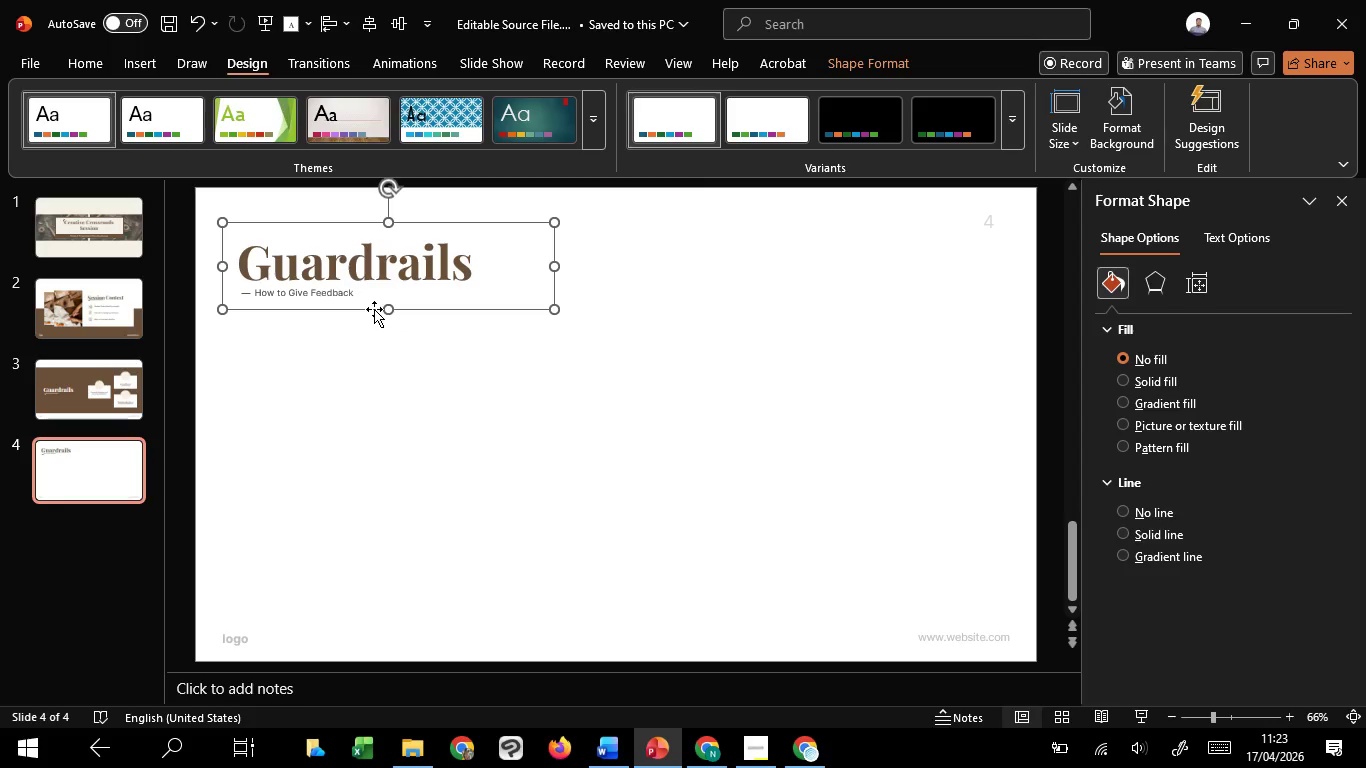 
left_click([399, 22])
 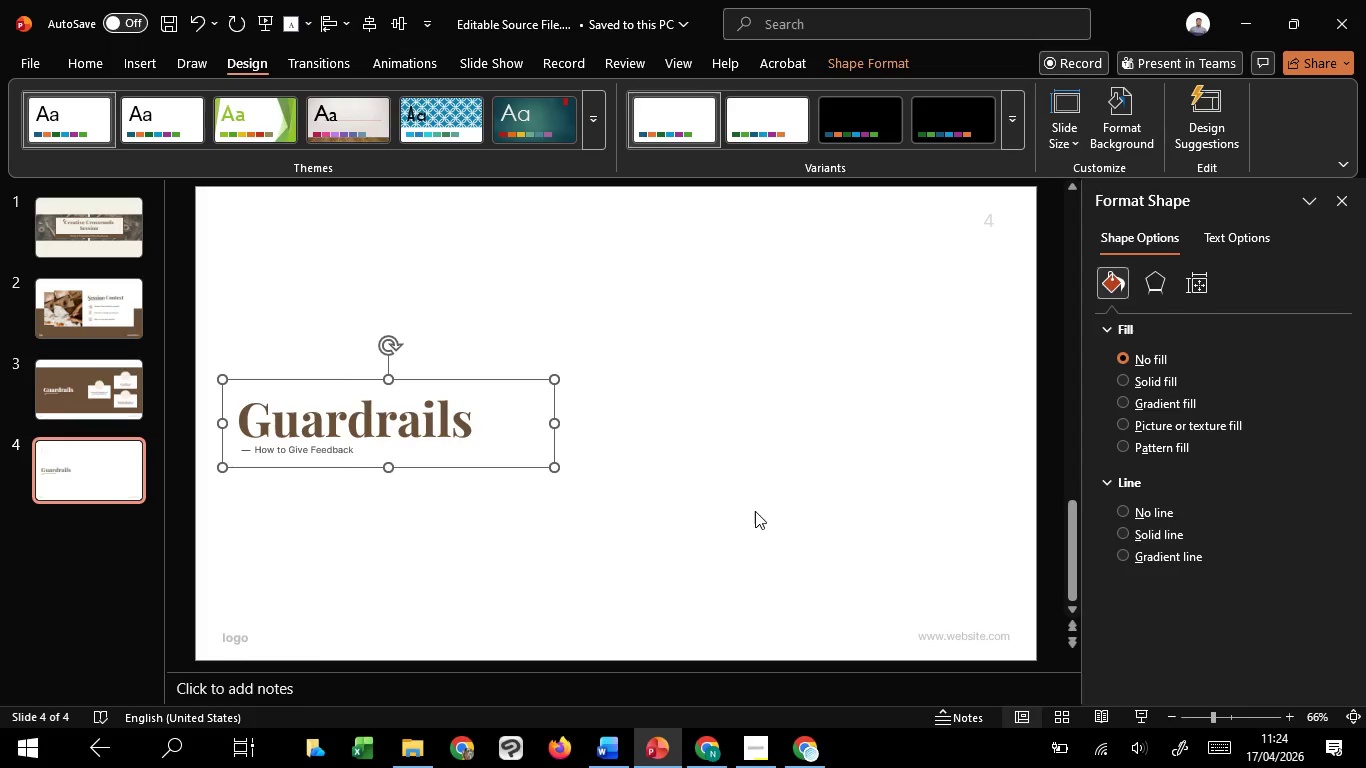 
left_click([755, 511])
 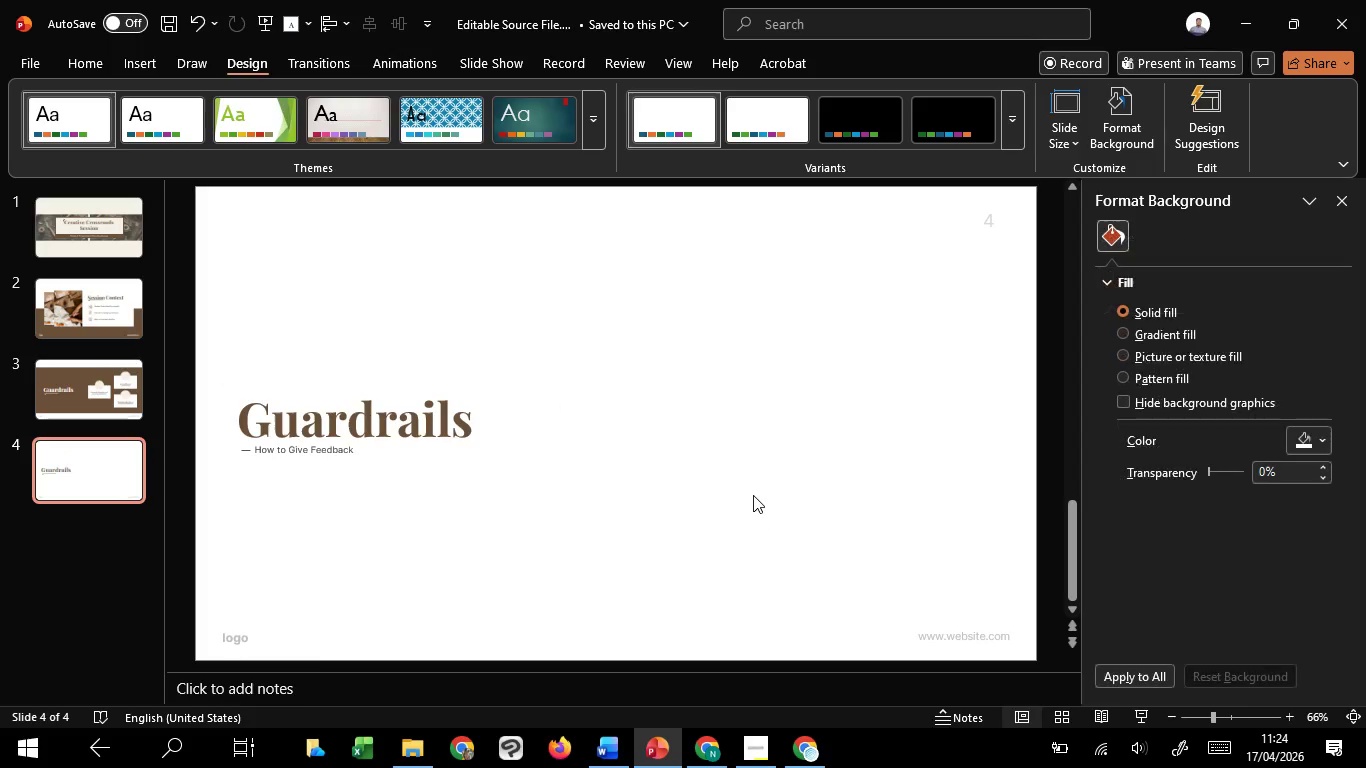 
hold_key(key=ControlLeft, duration=1.51)
scroll: coordinate [748, 479], scroll_direction: down, amount: 1.0
 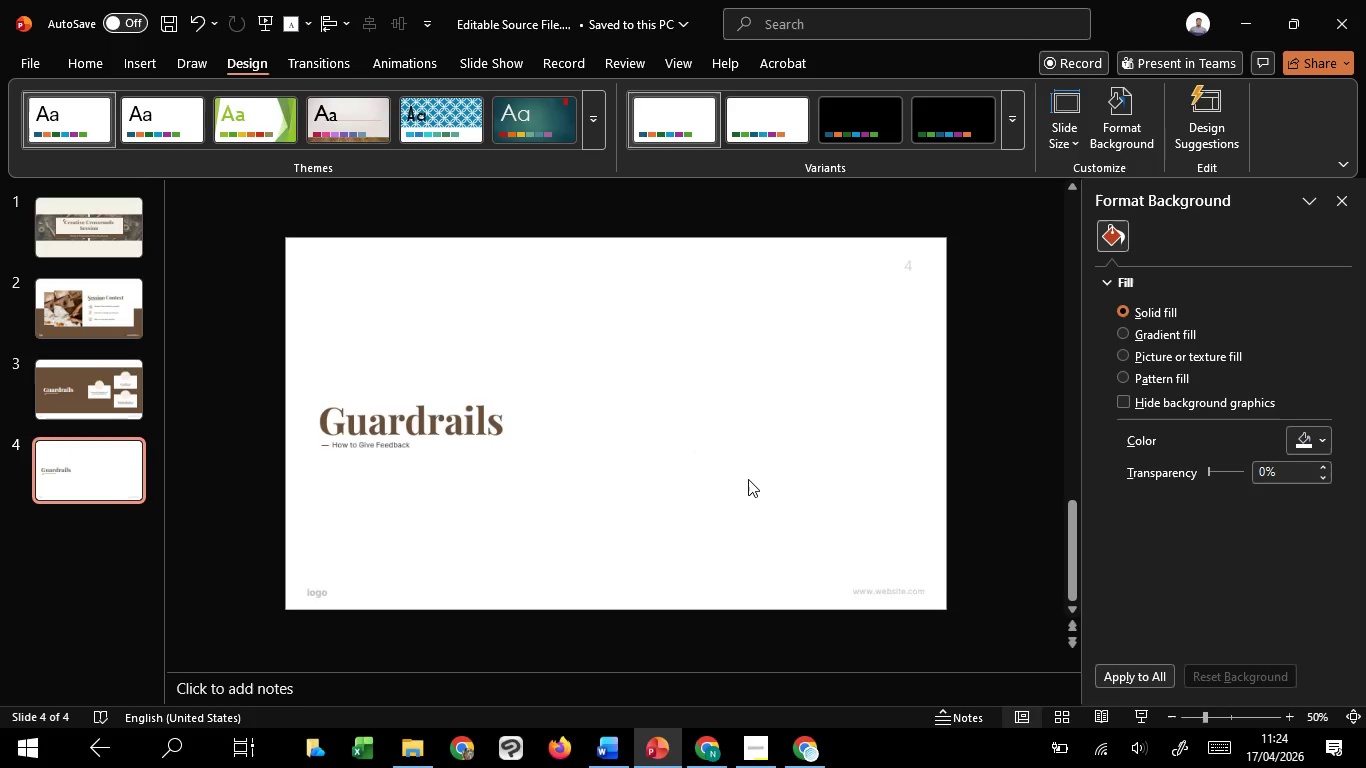 
hold_key(key=ControlLeft, duration=0.42)
 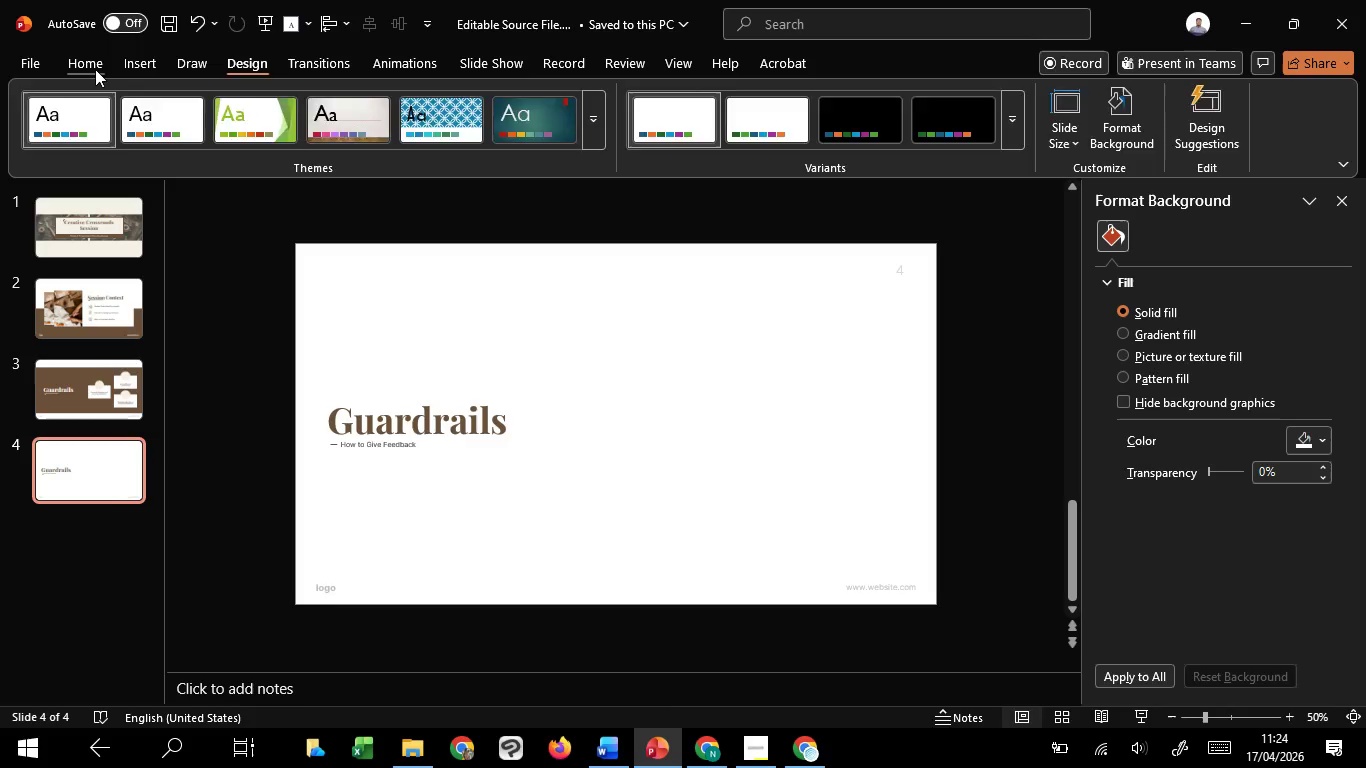 
left_click([95, 69])
 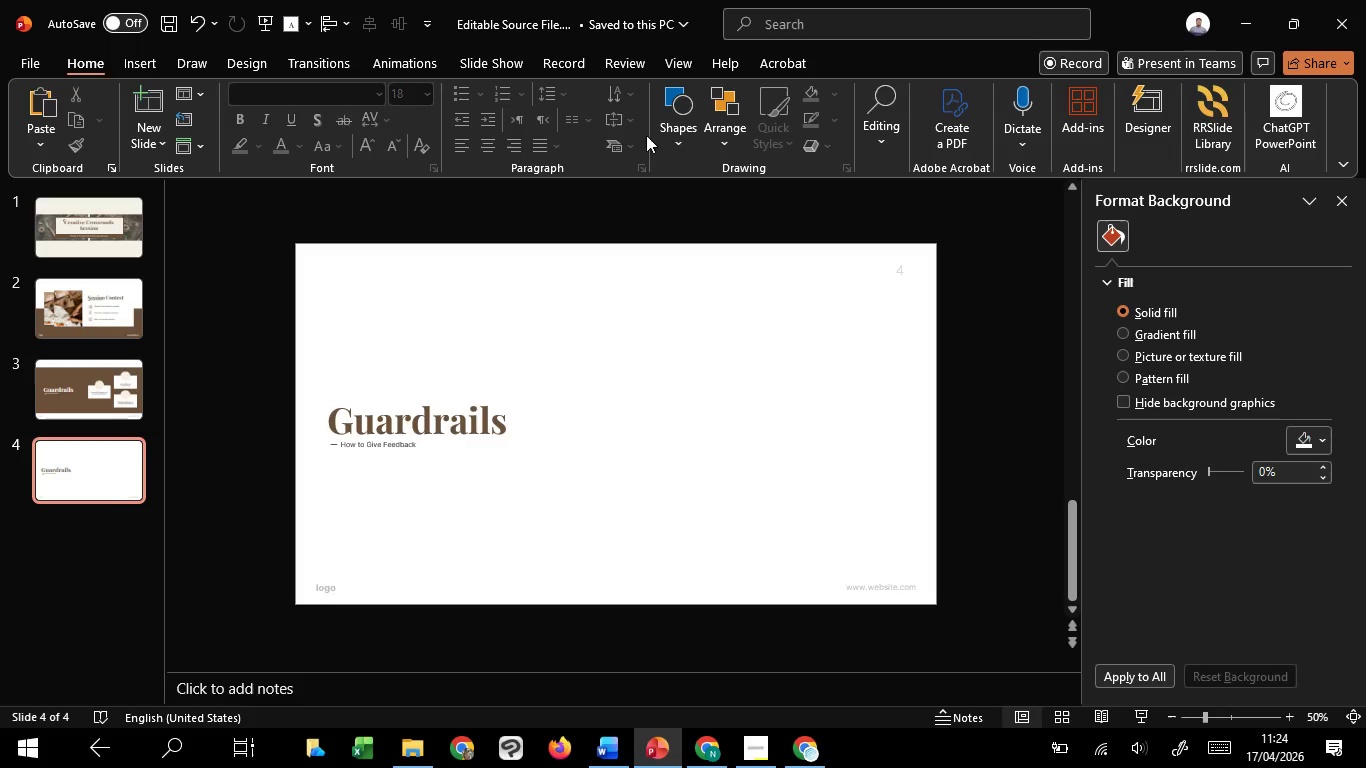 
left_click([673, 139])
 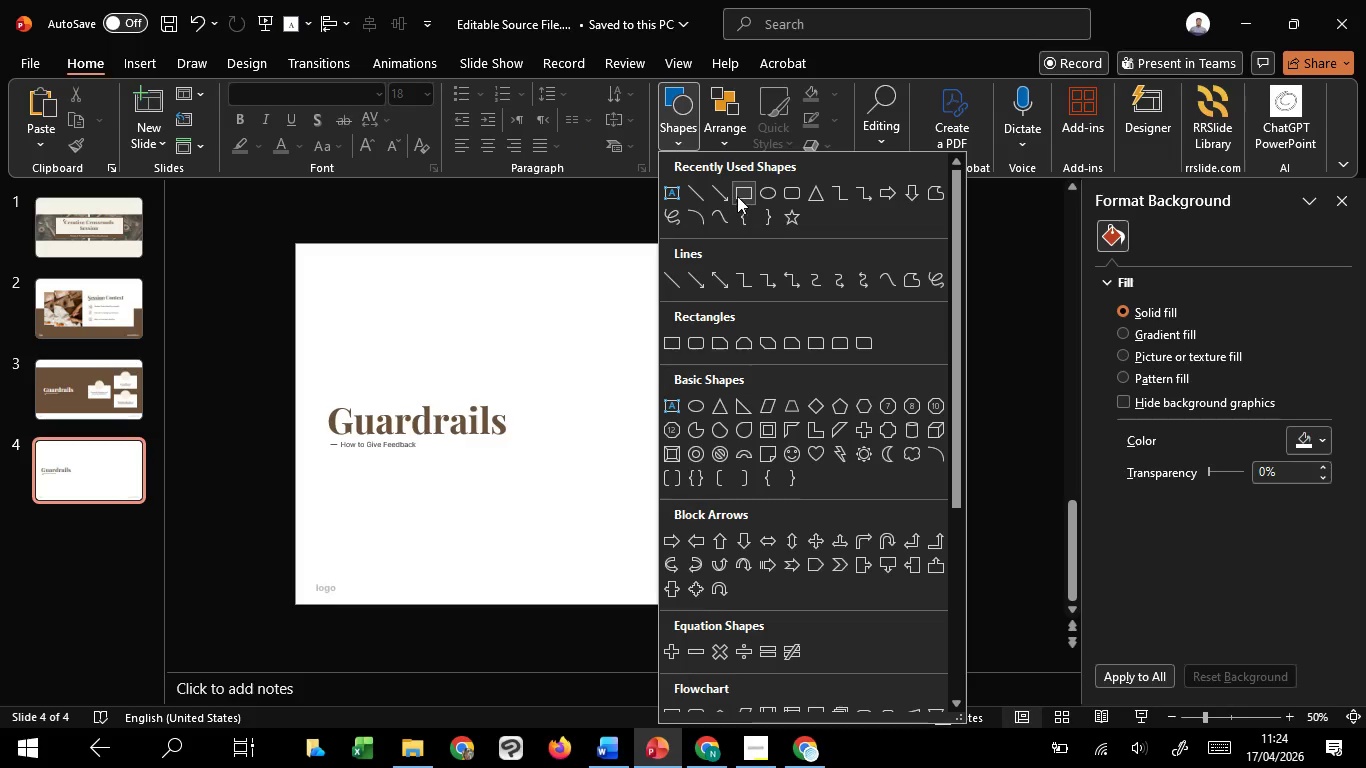 
left_click([741, 195])
 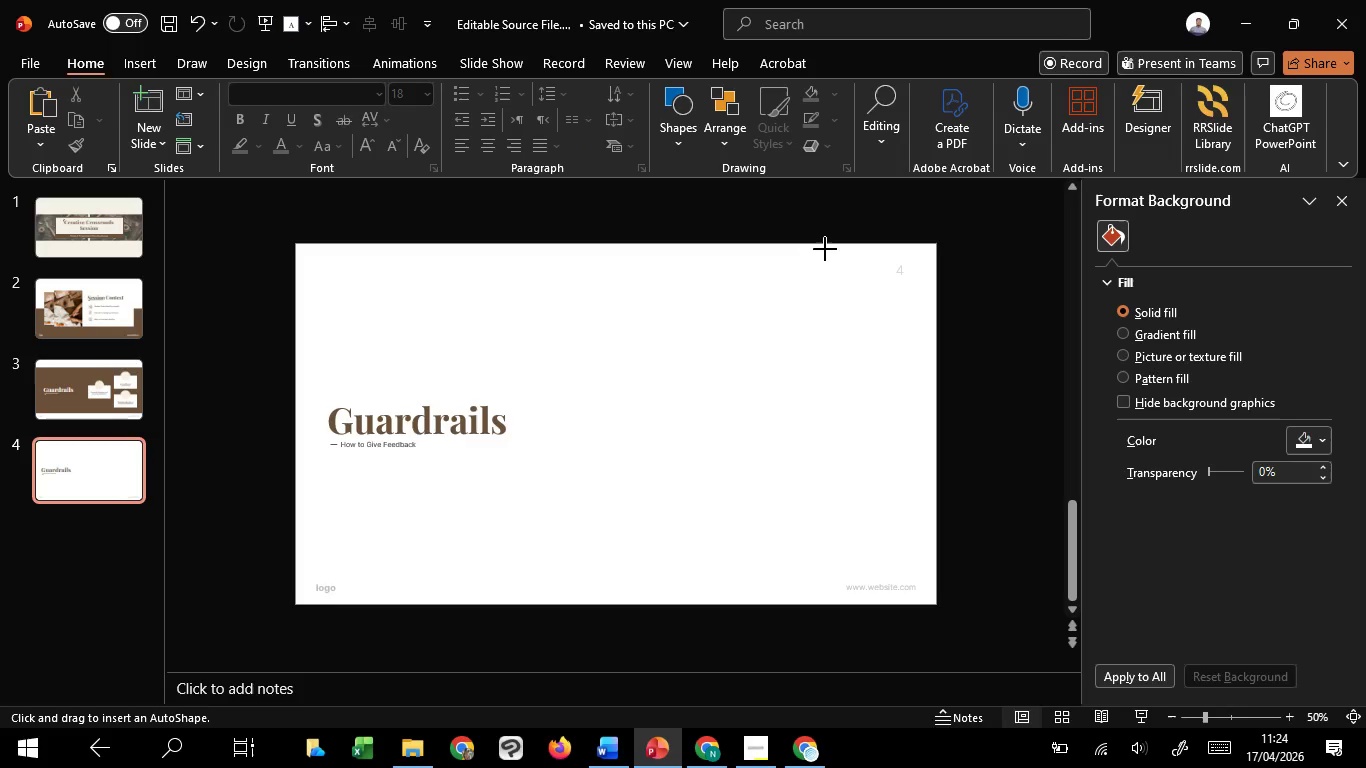 
left_click_drag(start_coordinate=[825, 249], to_coordinate=[838, 606])
 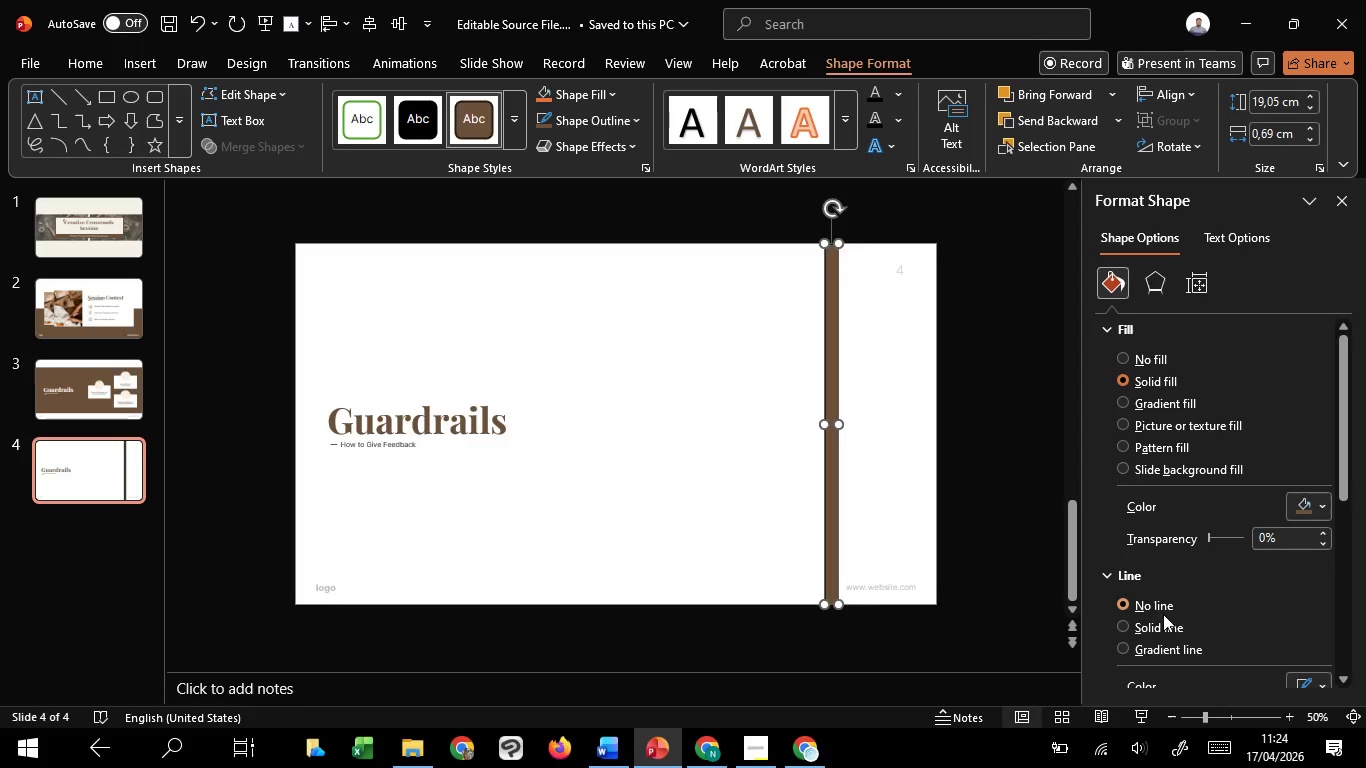 
left_click([1156, 620])
 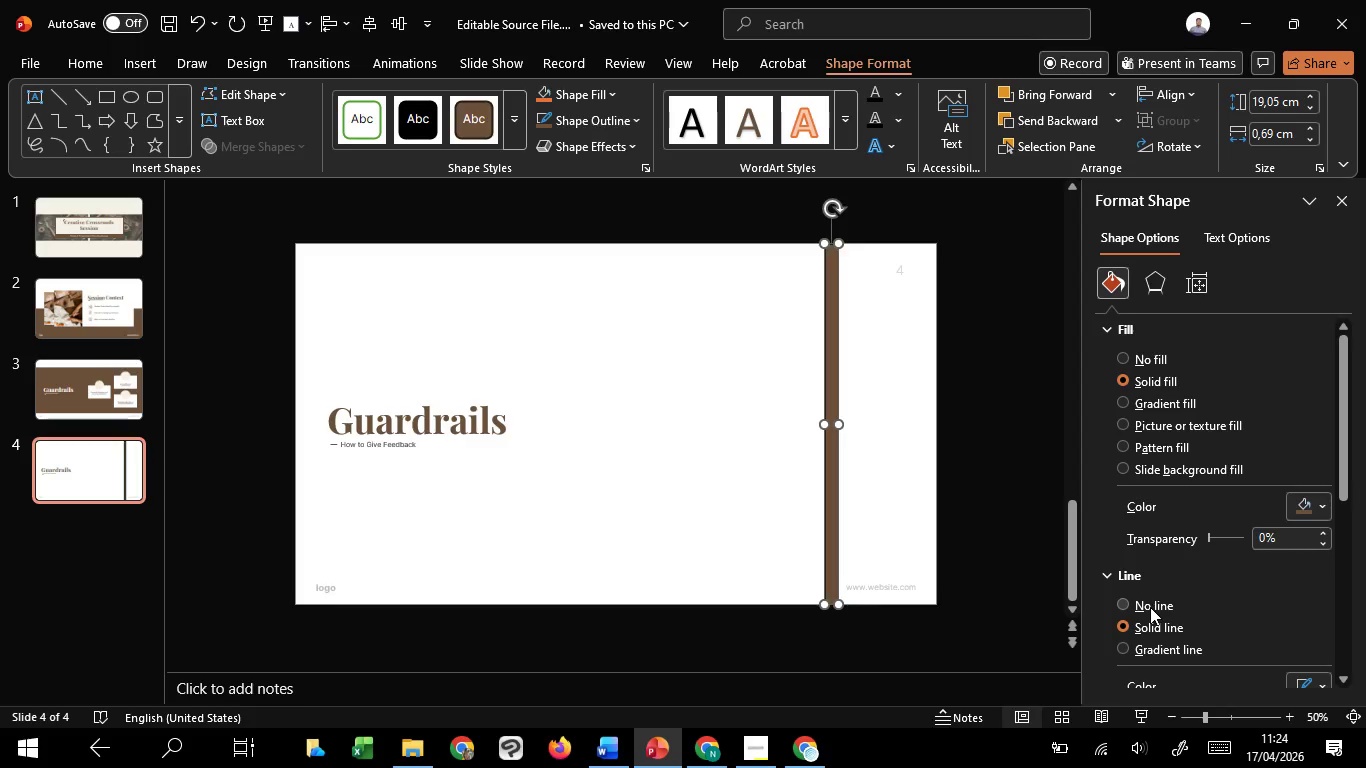 
left_click([1150, 607])
 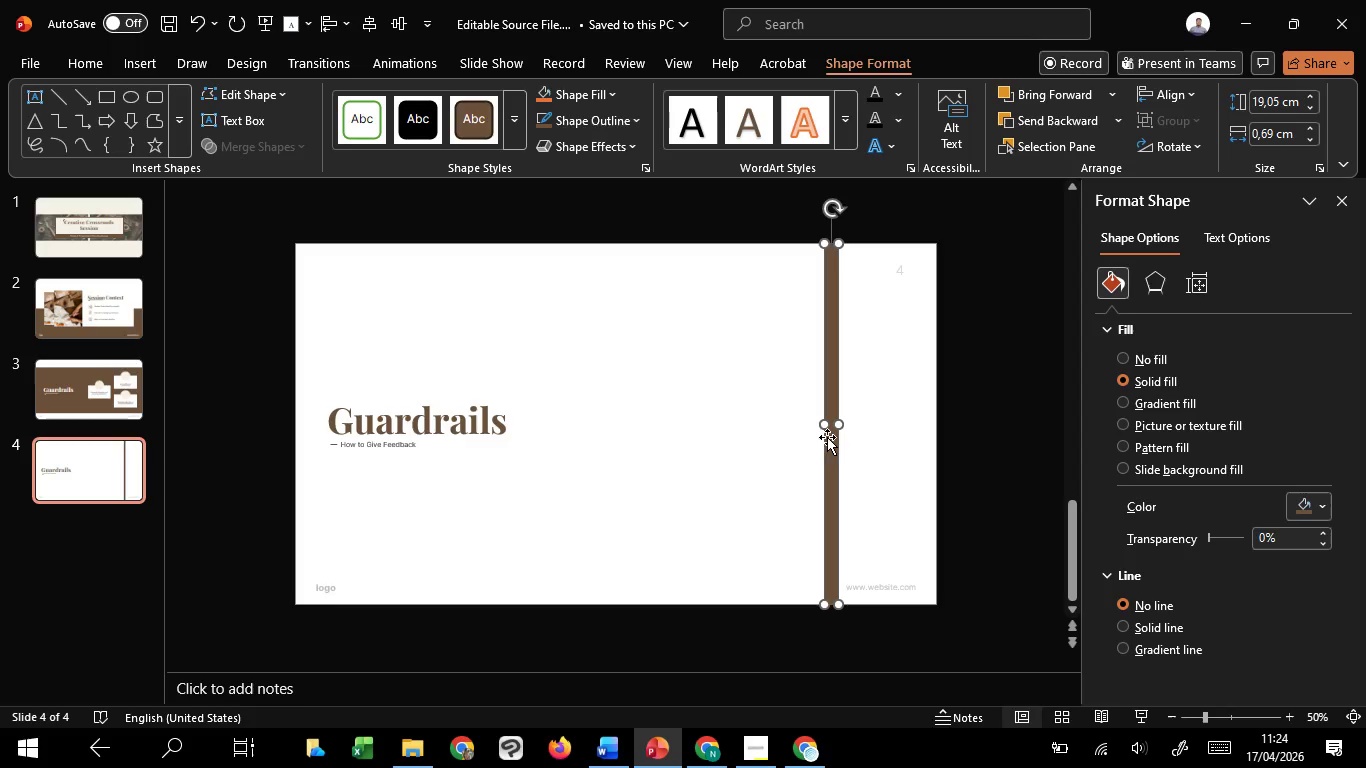 
left_click_drag(start_coordinate=[836, 445], to_coordinate=[931, 440])
 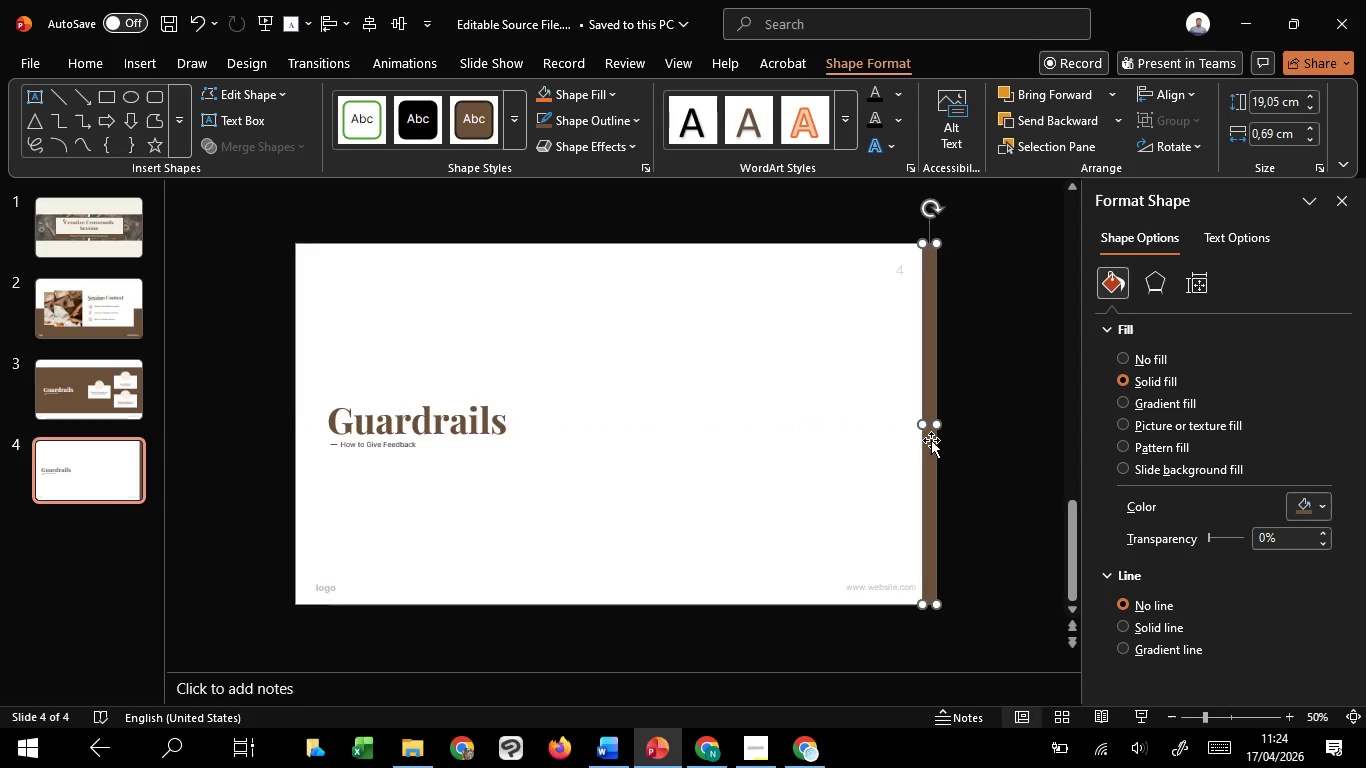 
hold_key(key=ShiftLeft, duration=1.5)
 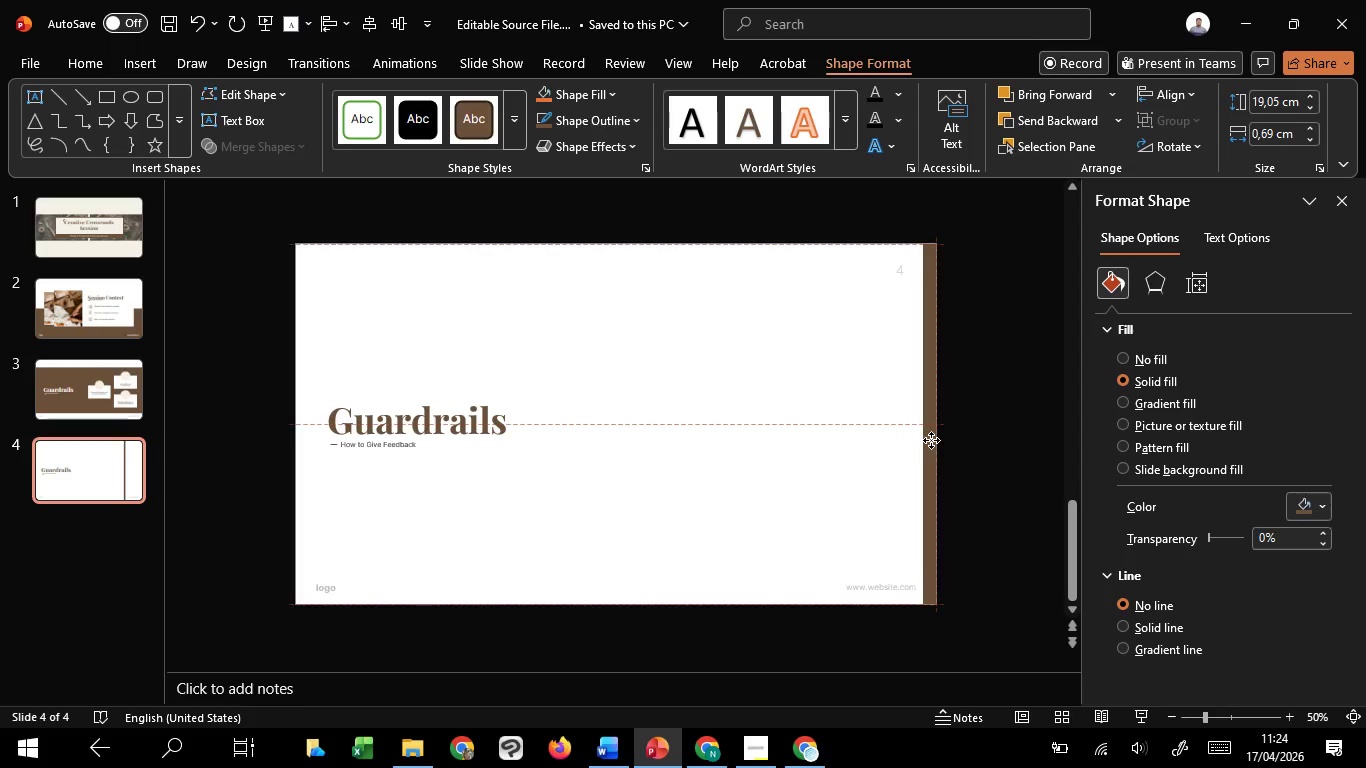 
hold_key(key=ShiftLeft, duration=1.5)
 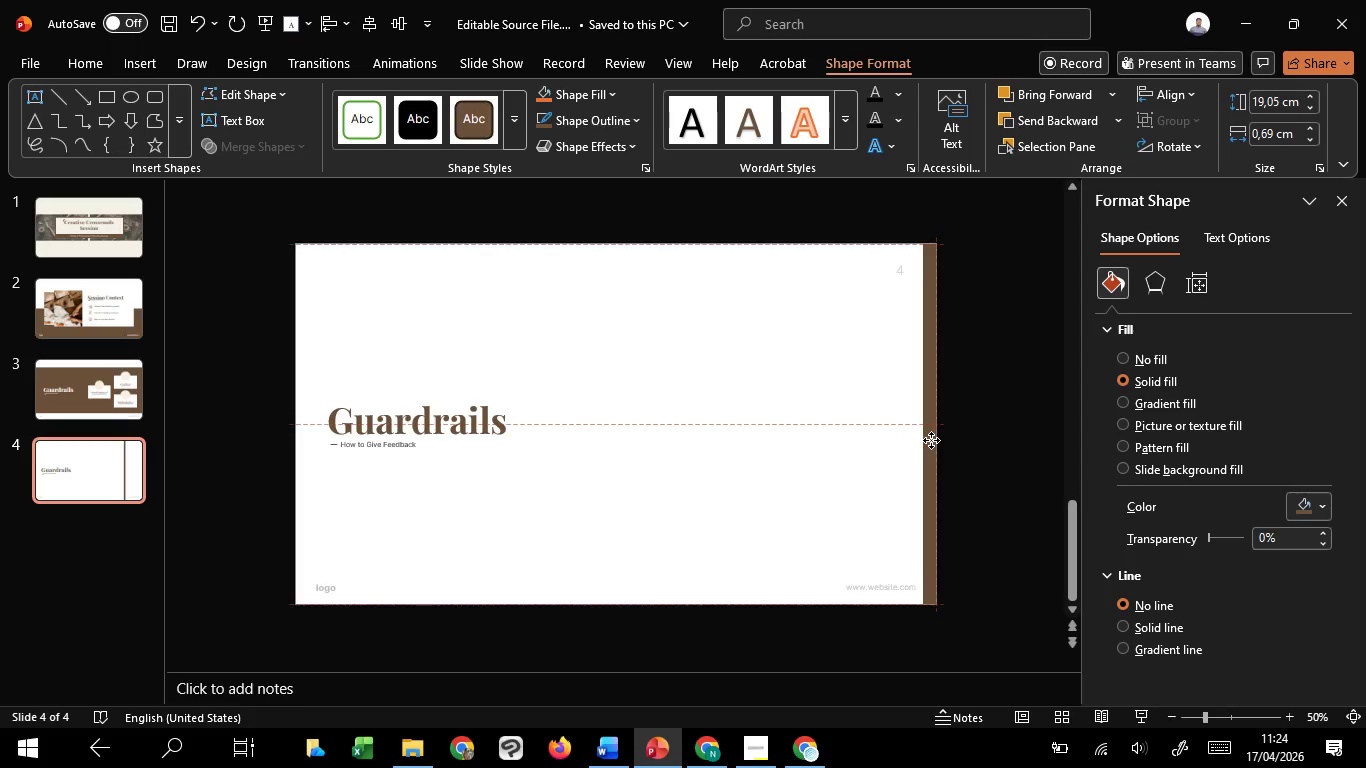 
hold_key(key=ShiftLeft, duration=1.01)
 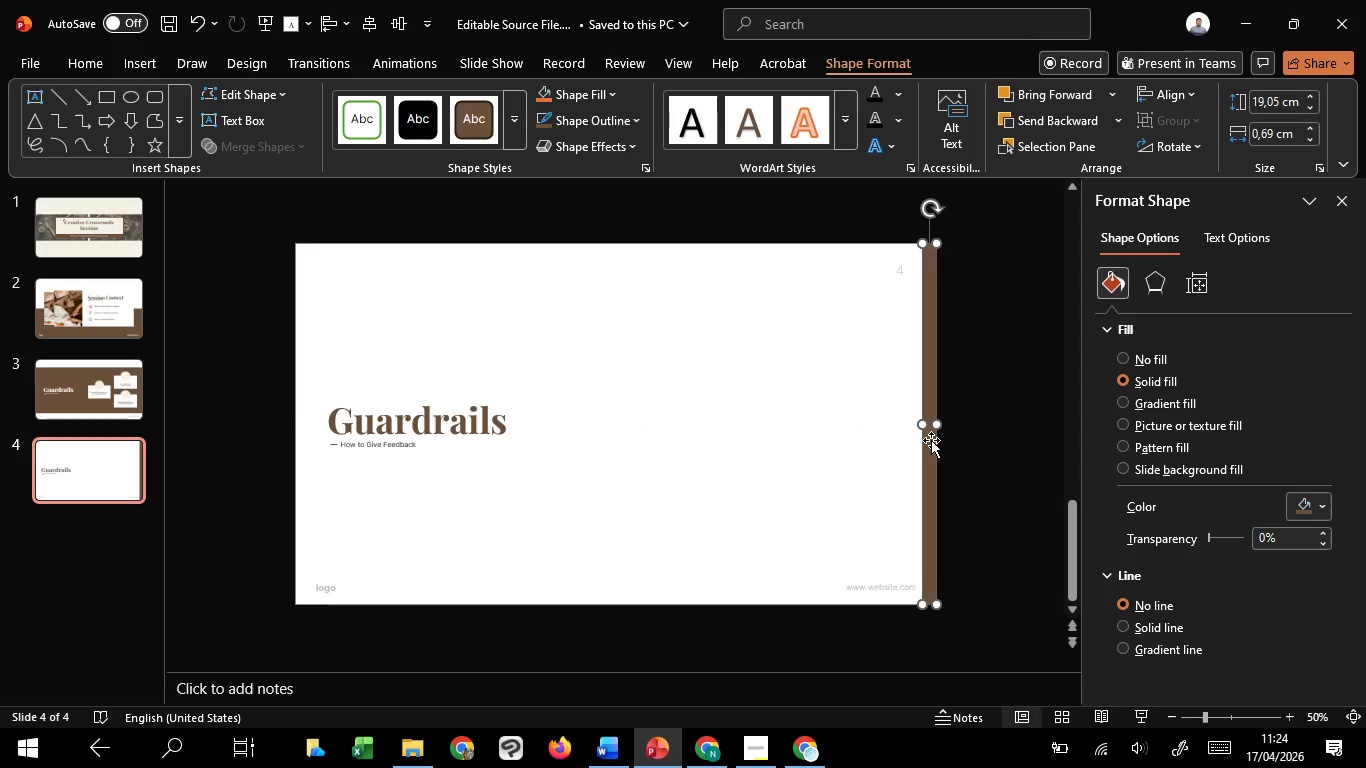 
wait(15.91)
 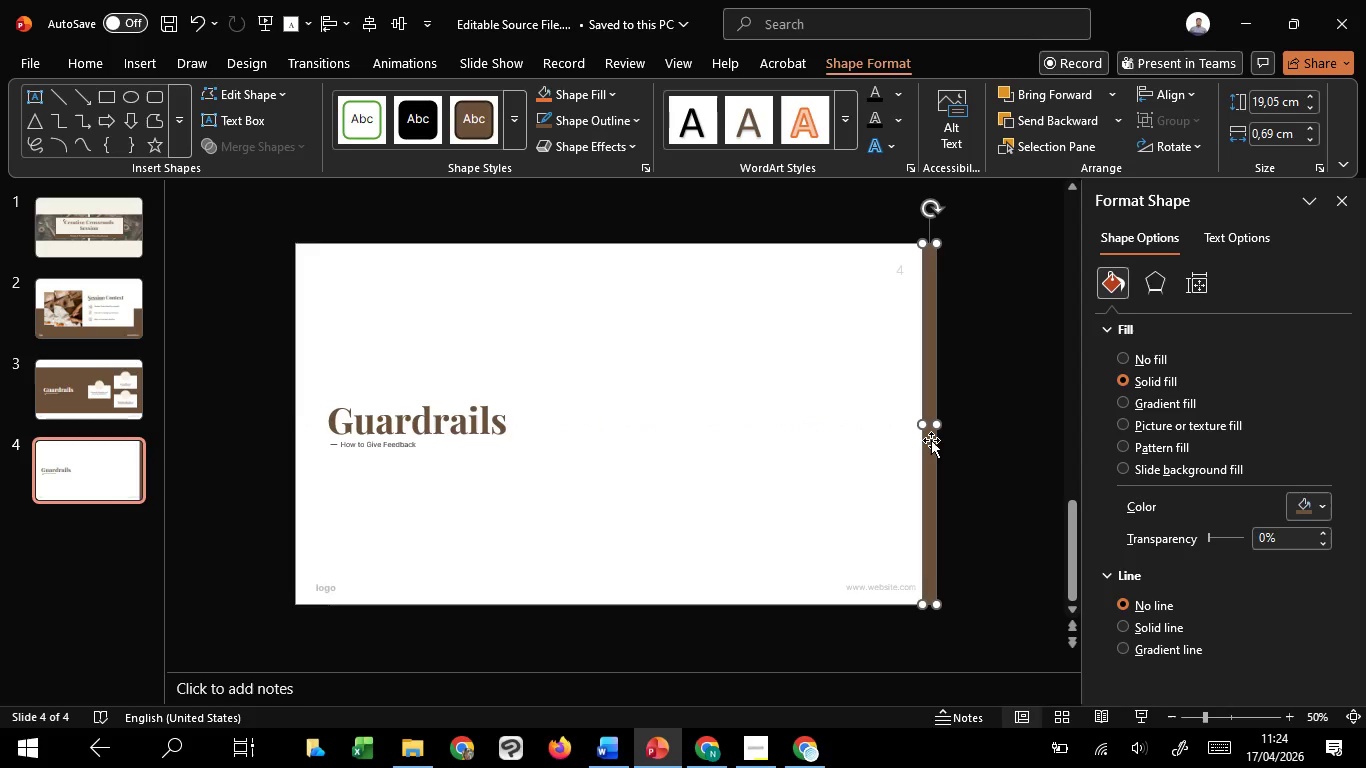 
left_click([409, 432])
 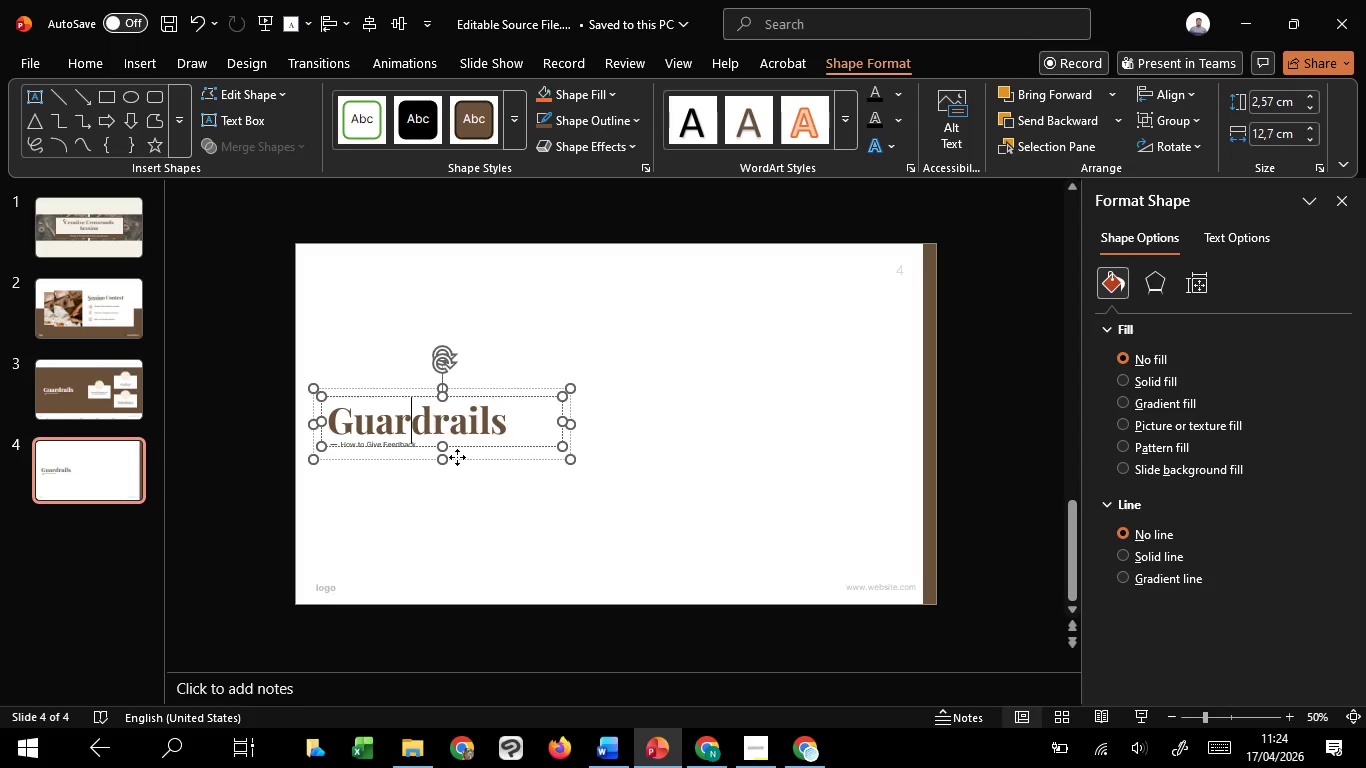 
left_click([457, 457])
 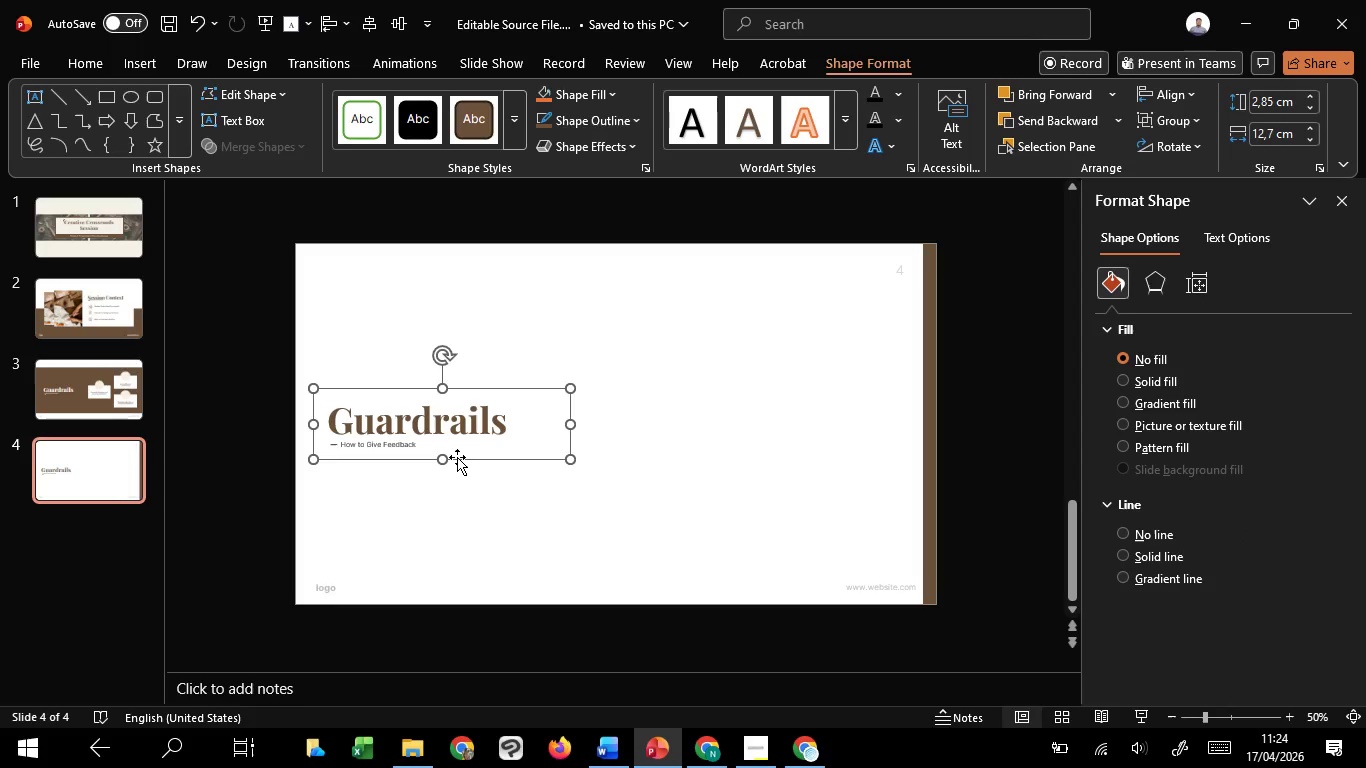 
wait(7.36)
 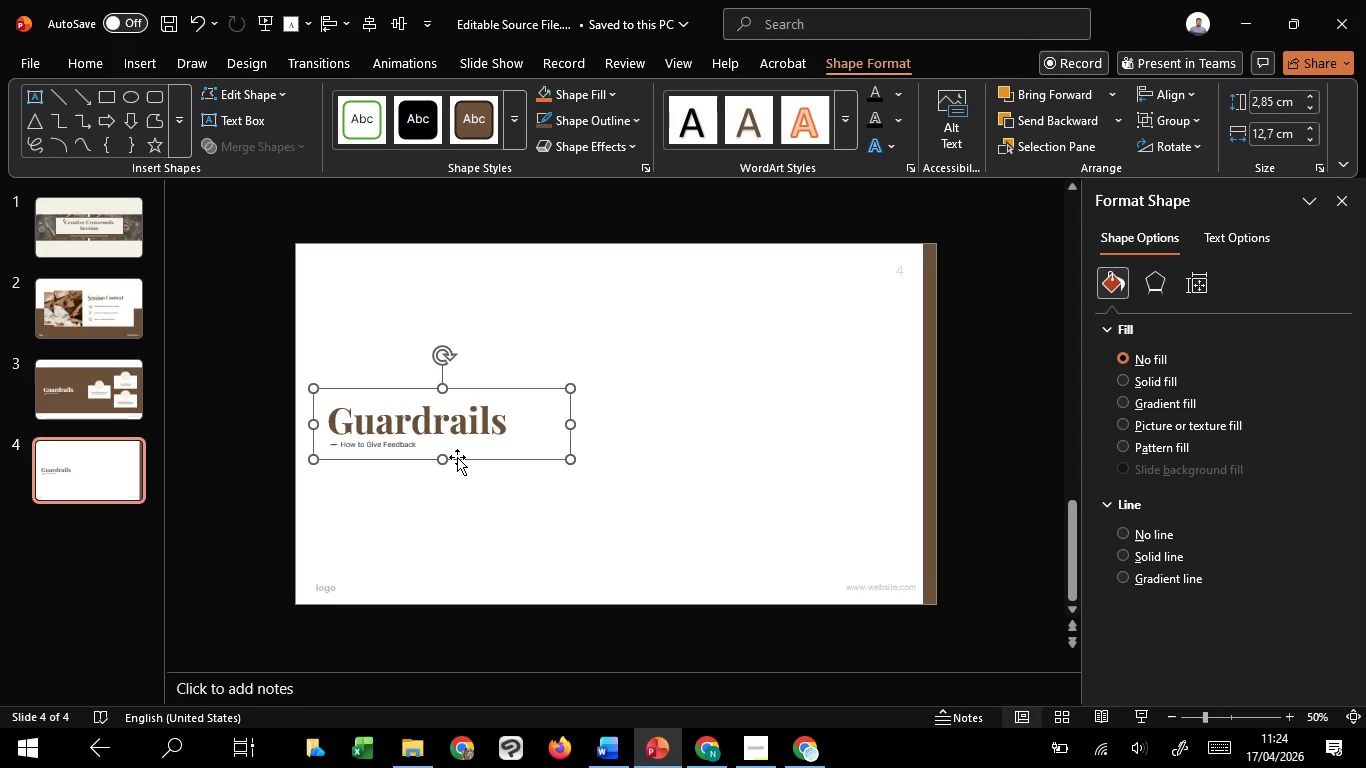 
left_click([928, 356])
 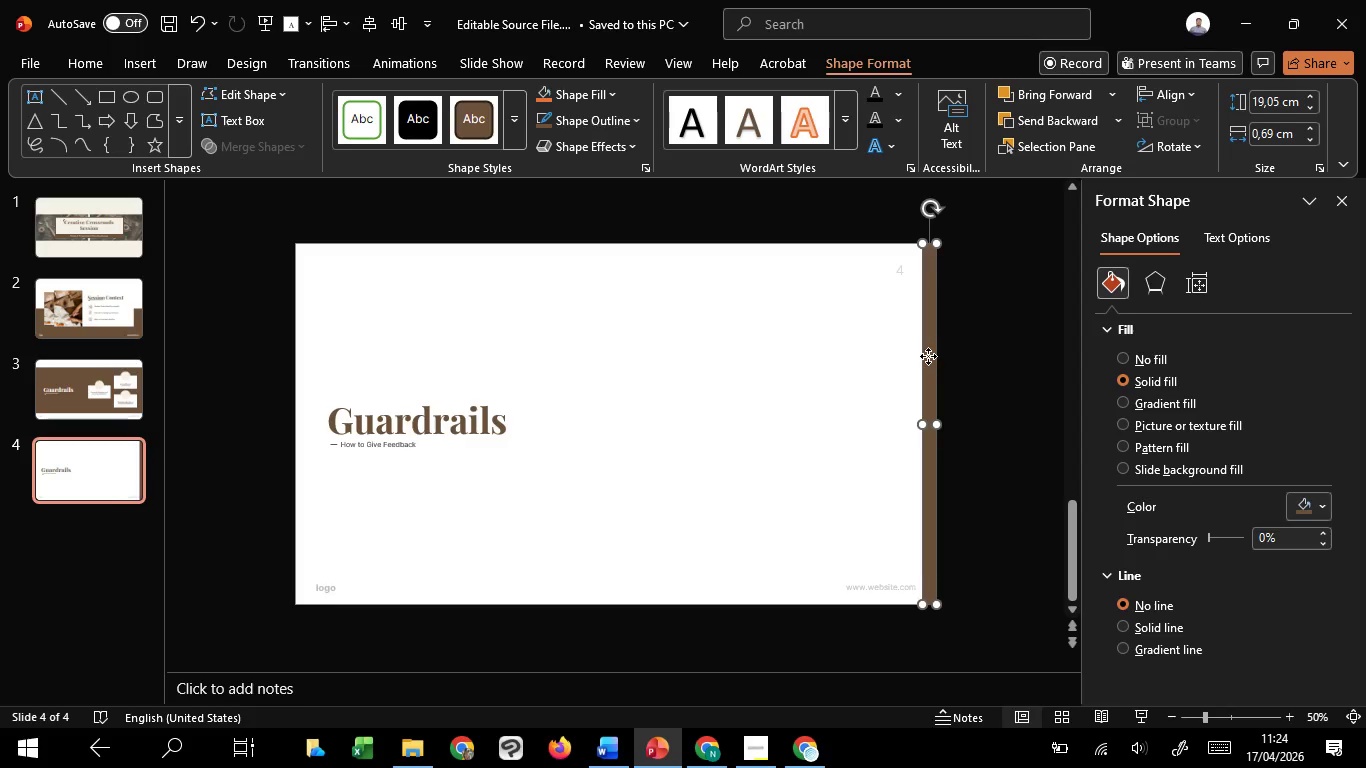 
left_click_drag(start_coordinate=[928, 356], to_coordinate=[694, 359])
 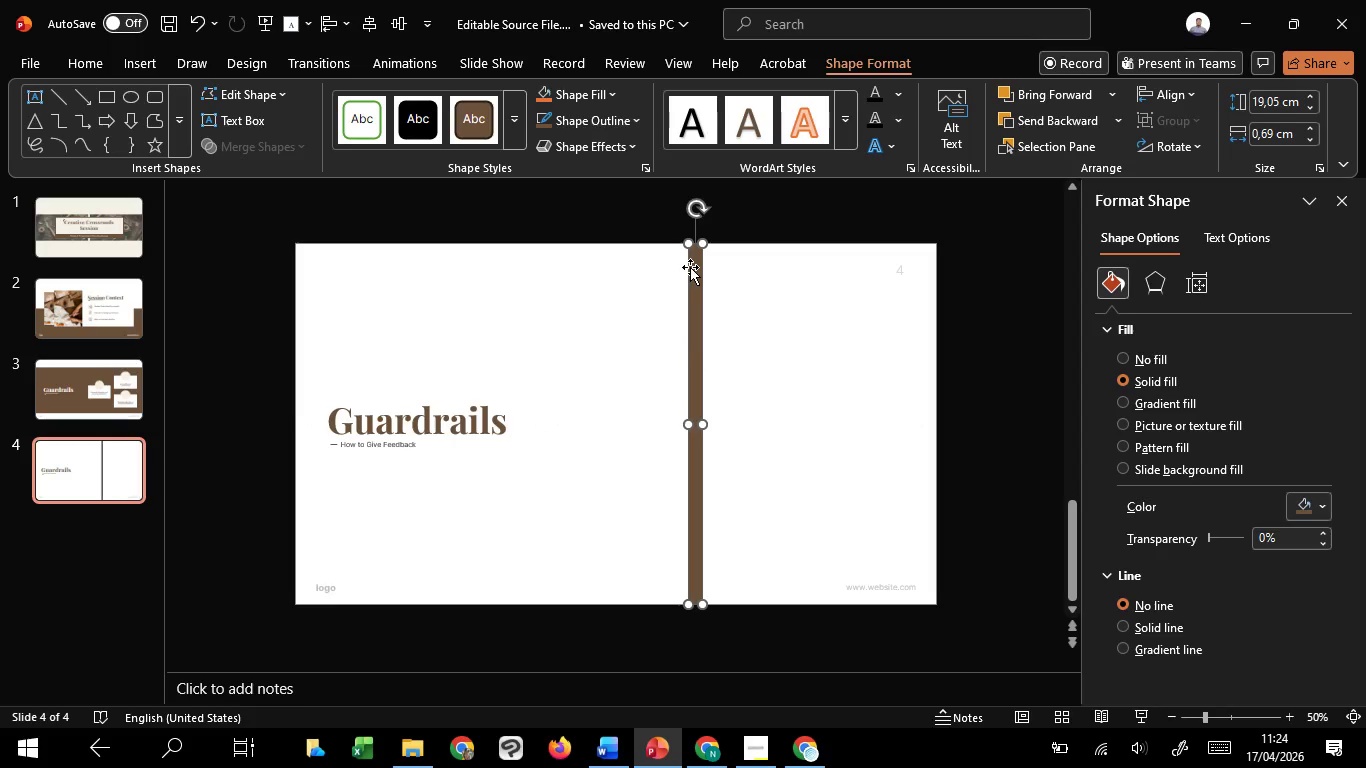 
hold_key(key=ShiftLeft, duration=1.17)
 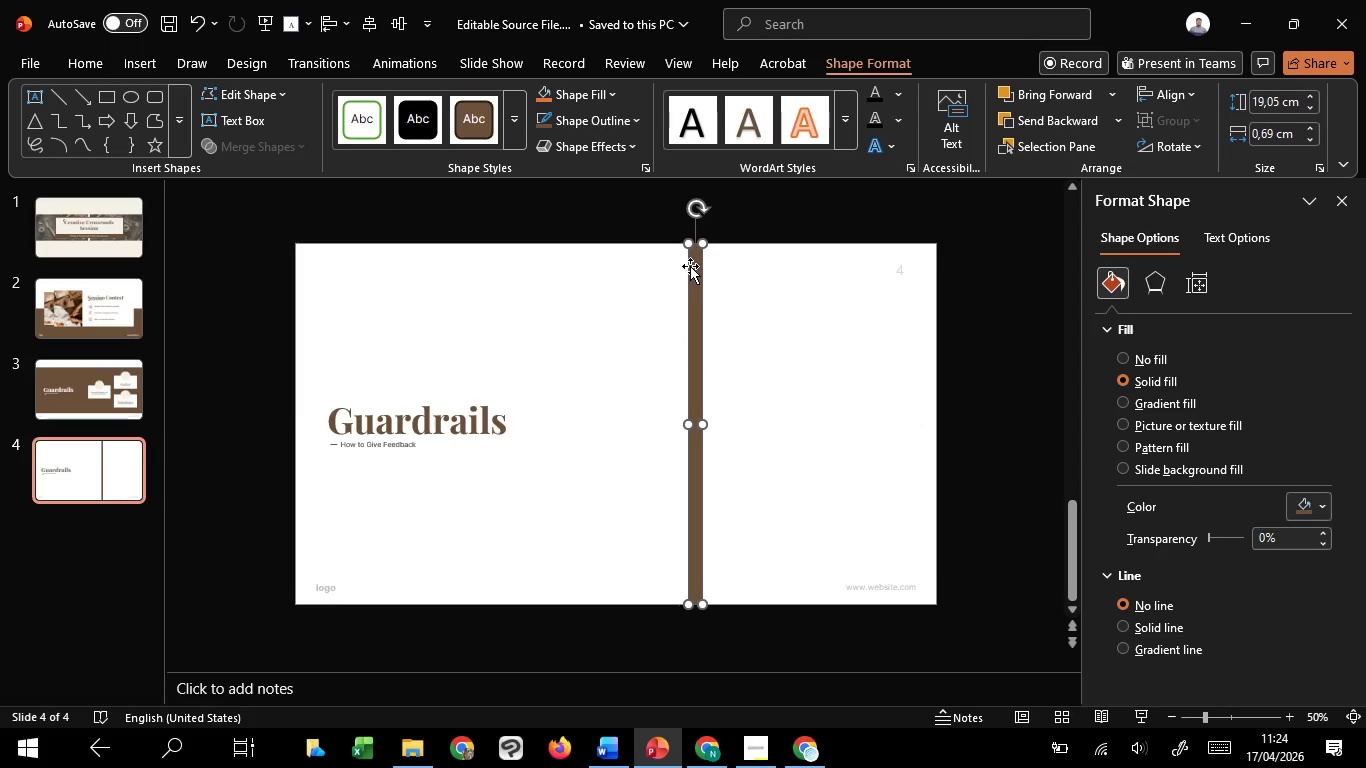 
hold_key(key=ShiftLeft, duration=0.92)
scroll: coordinate [703, 253], scroll_direction: up, amount: 3.0
 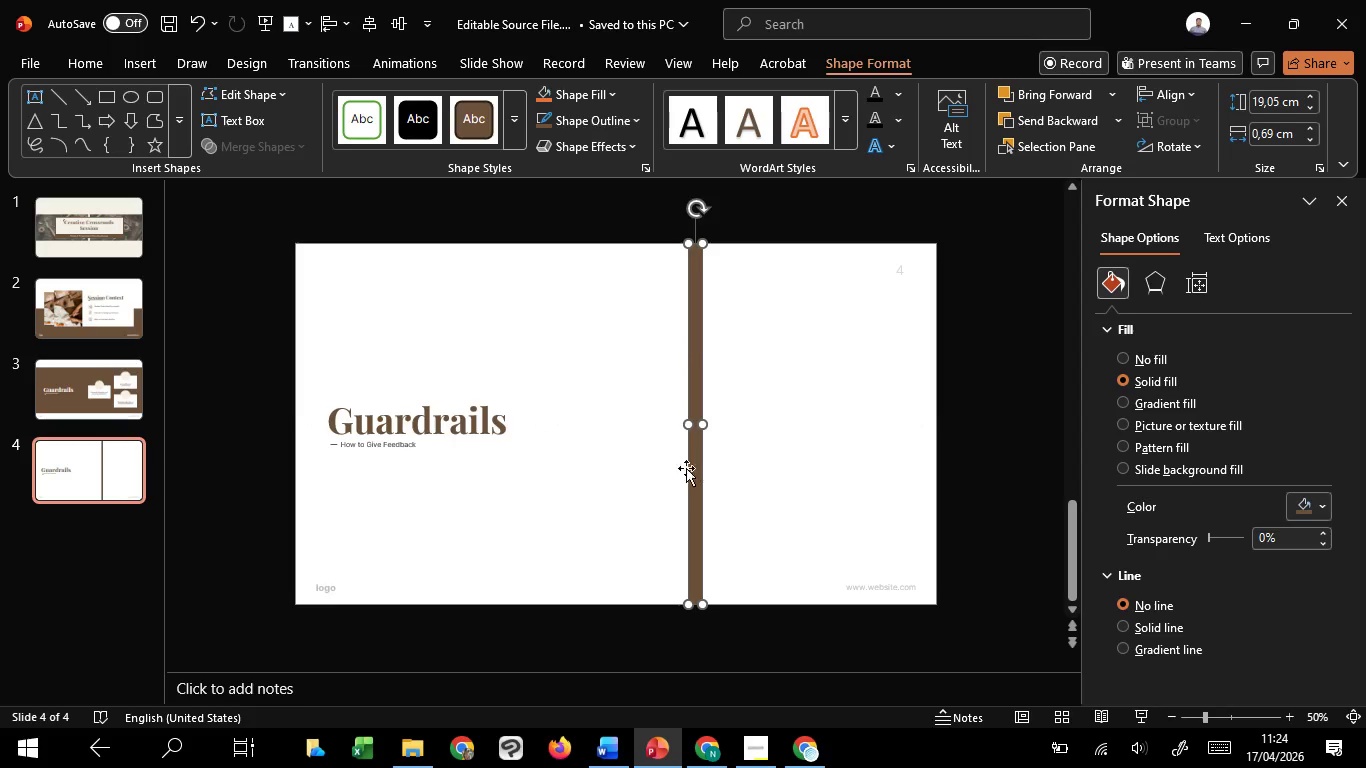 
hold_key(key=ShiftLeft, duration=1.25)
 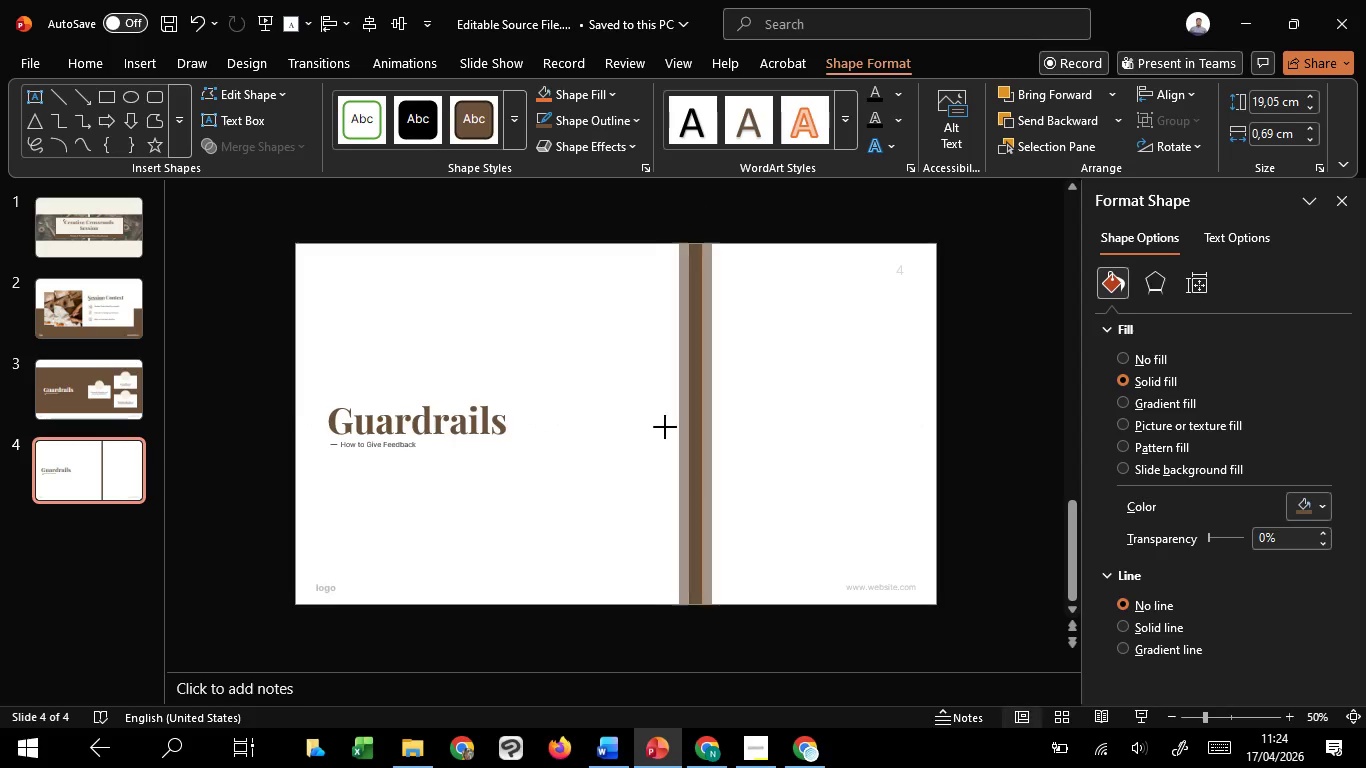 
hold_key(key=CapsLock, duration=0.31)
 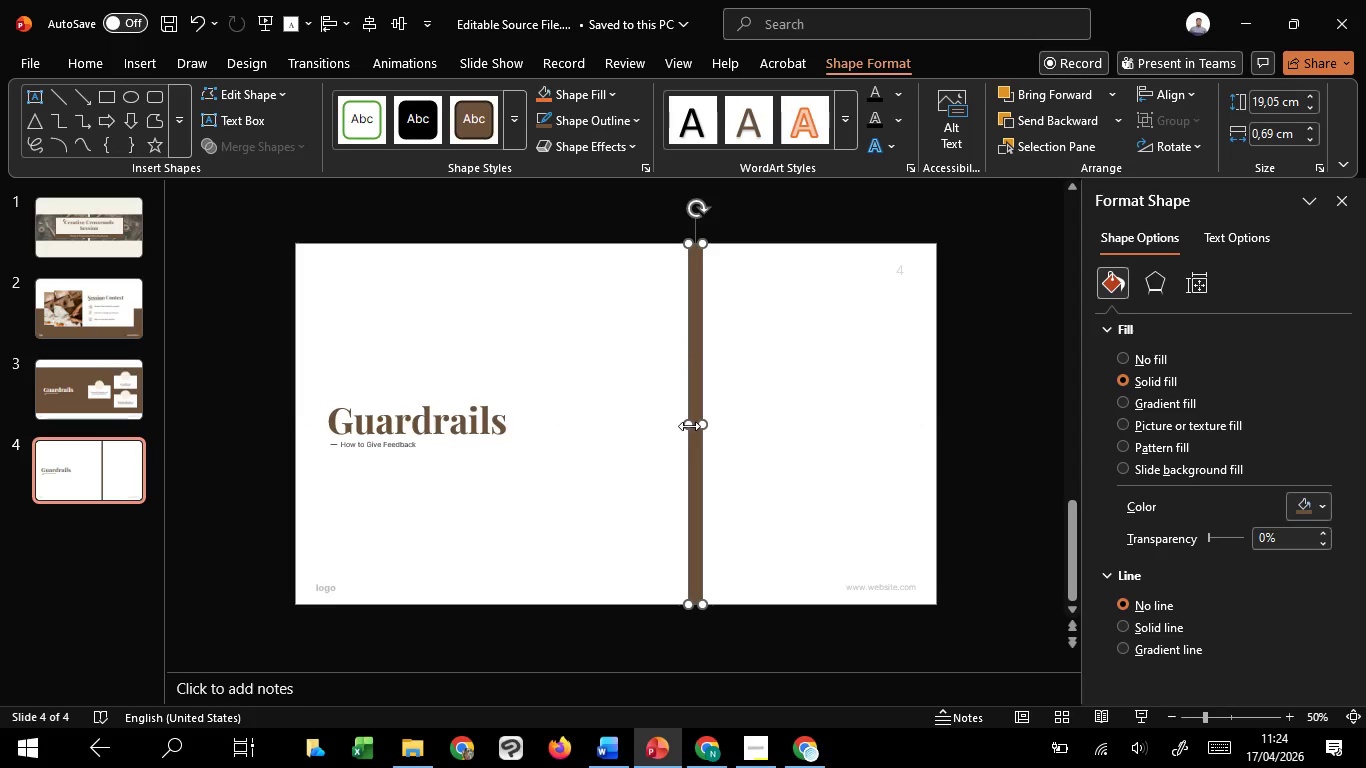 
hold_key(key=ControlLeft, duration=0.98)
left_click_drag(start_coordinate=[689, 426], to_coordinate=[659, 427])
 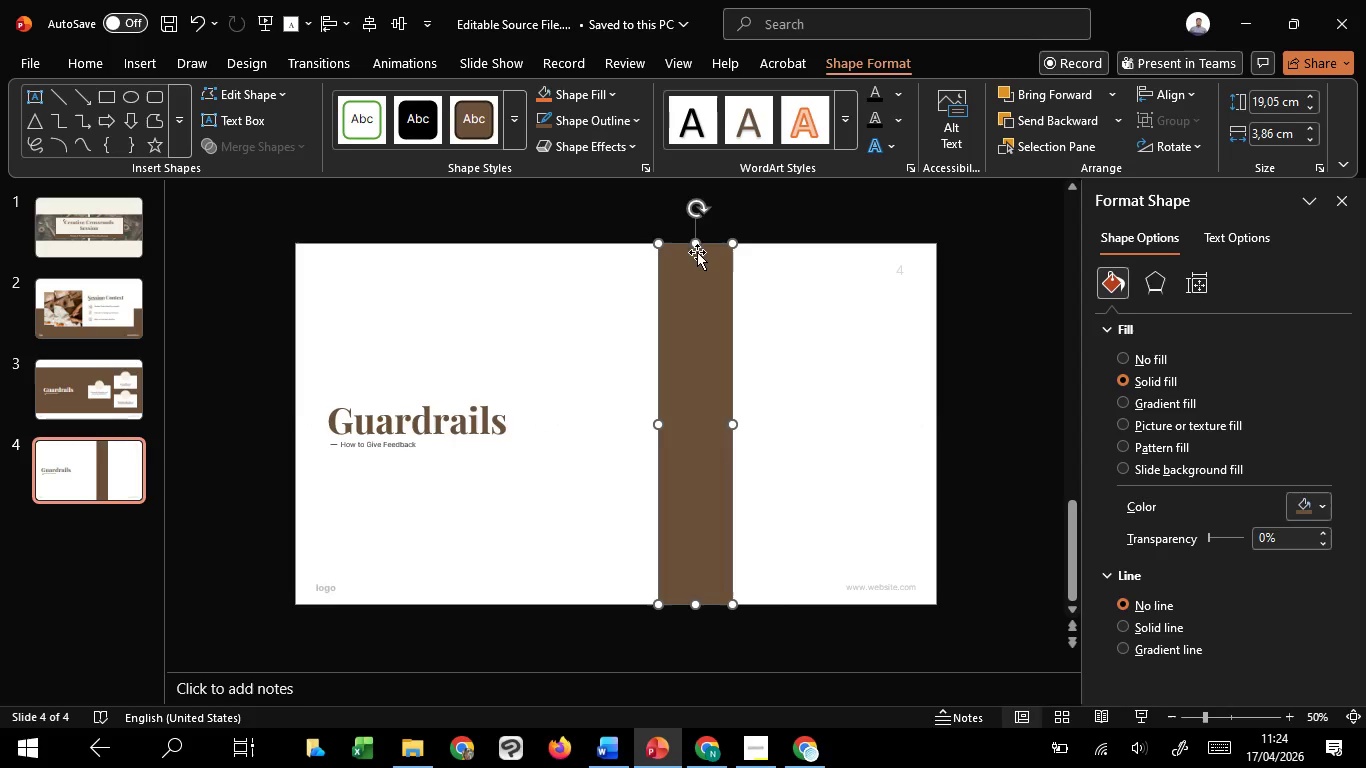 
hold_key(key=ShiftLeft, duration=0.69)
 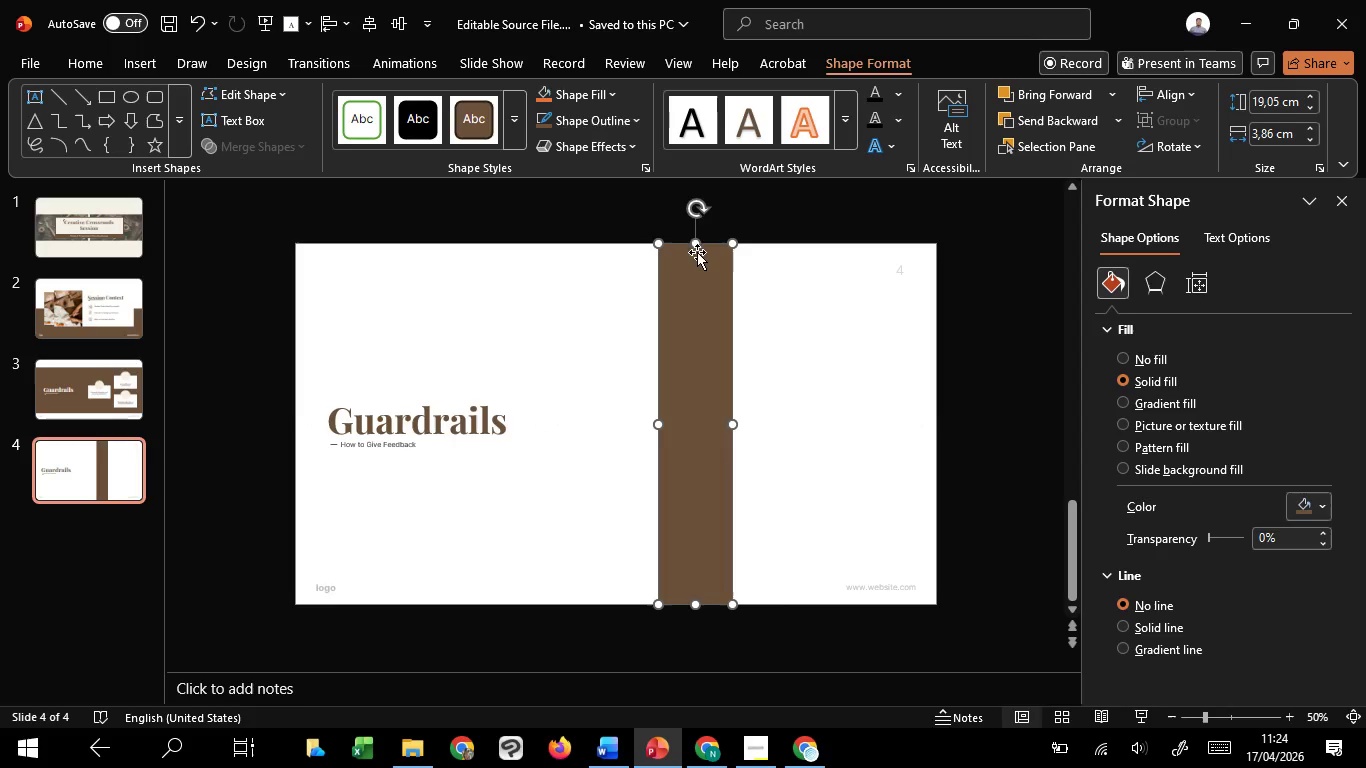 
hold_key(key=ControlLeft, duration=2.25)
hold_key(key=ShiftLeft, duration=1.51)
left_click_drag(start_coordinate=[697, 237], to_coordinate=[702, 297])
 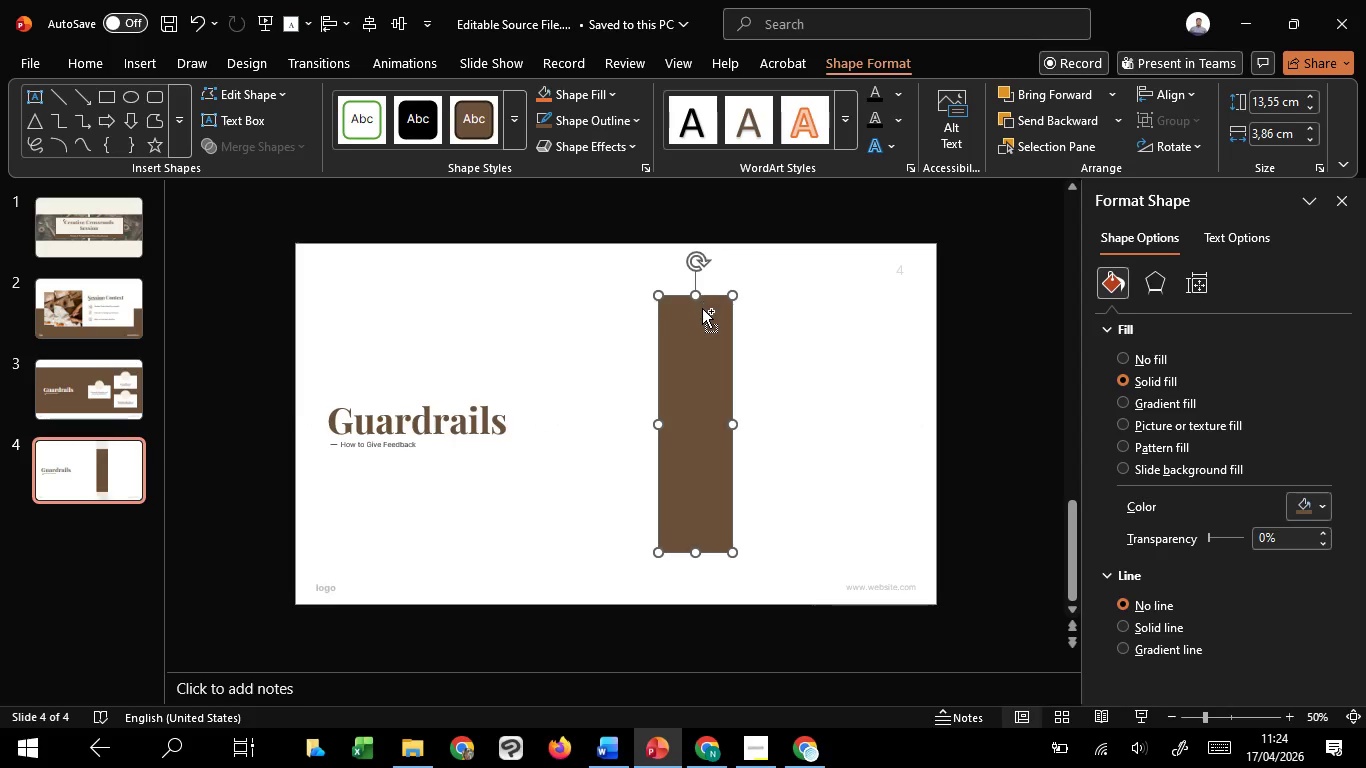 
hold_key(key=ShiftLeft, duration=1.52)
left_click_drag(start_coordinate=[733, 423], to_coordinate=[884, 435])
 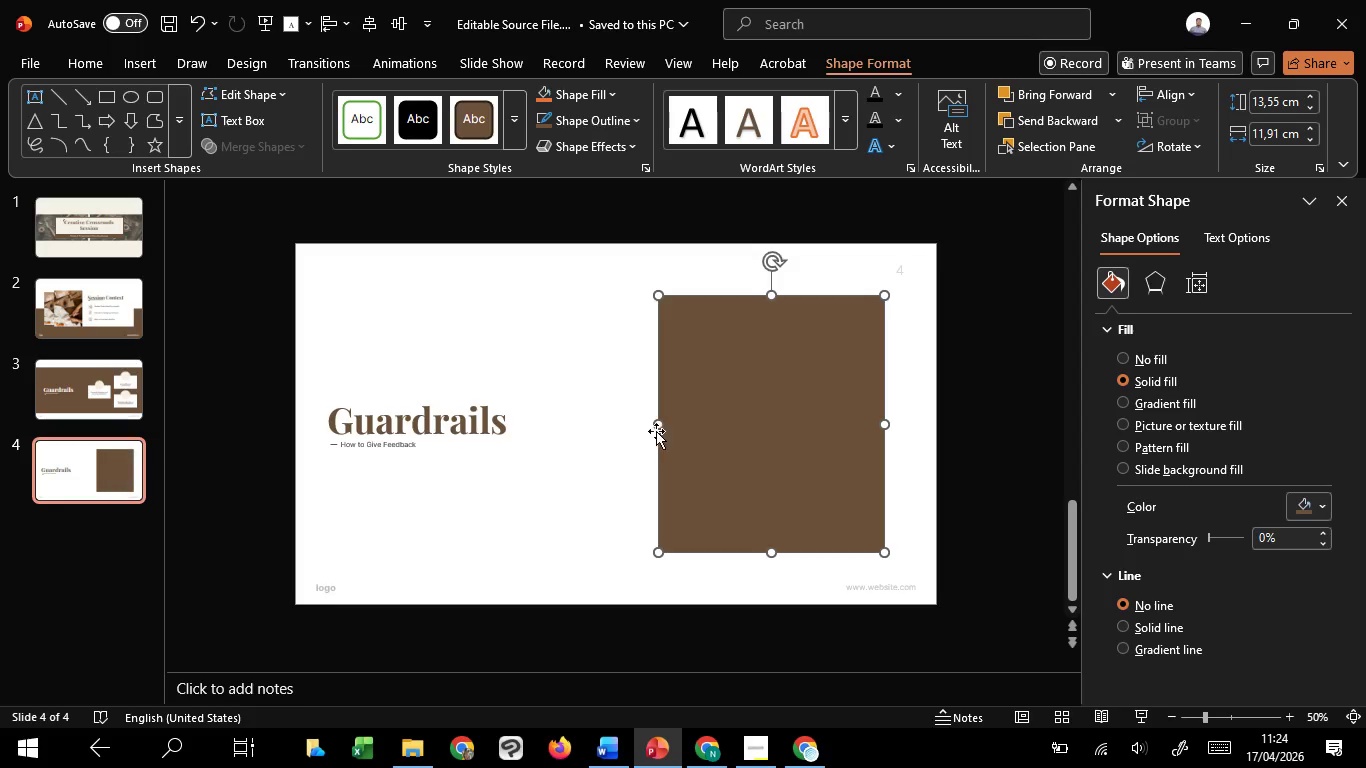 
hold_key(key=ShiftLeft, duration=1.5)
 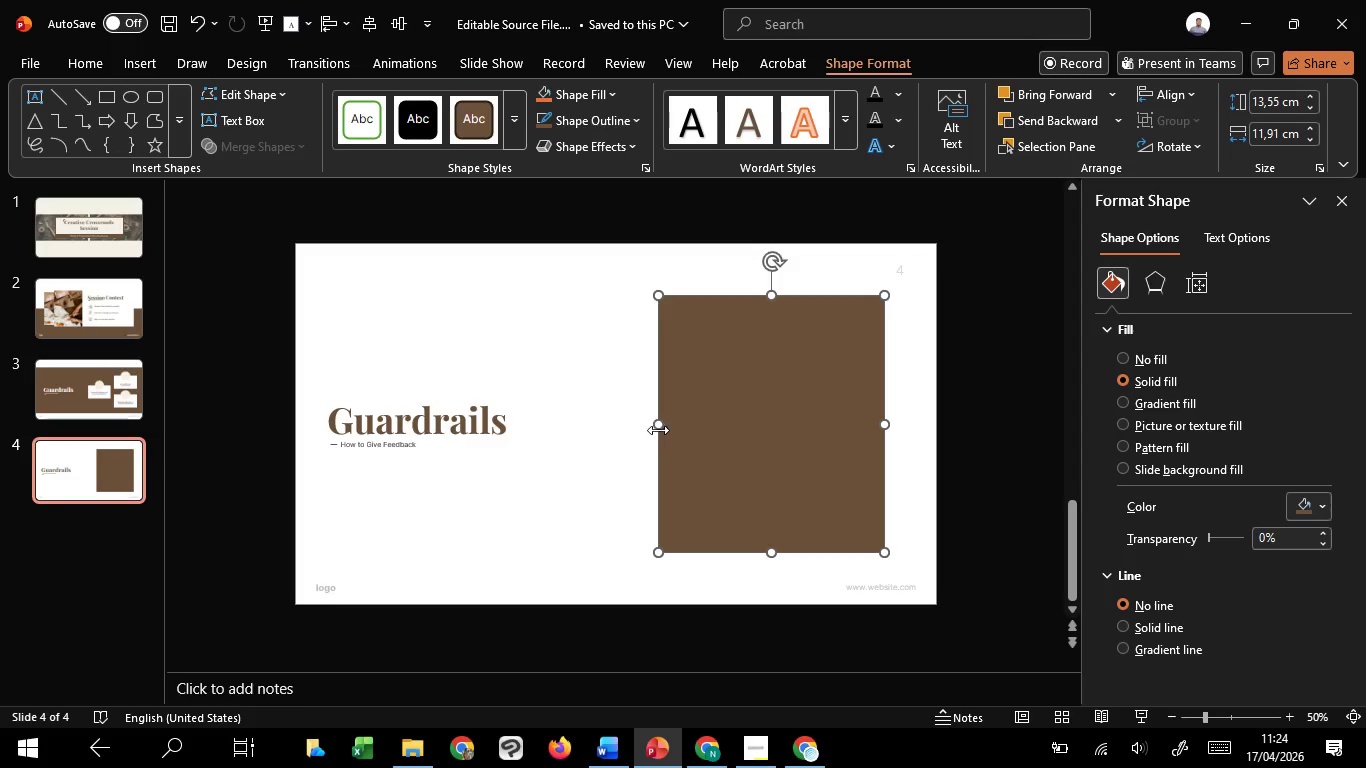 
hold_key(key=ShiftLeft, duration=0.67)
 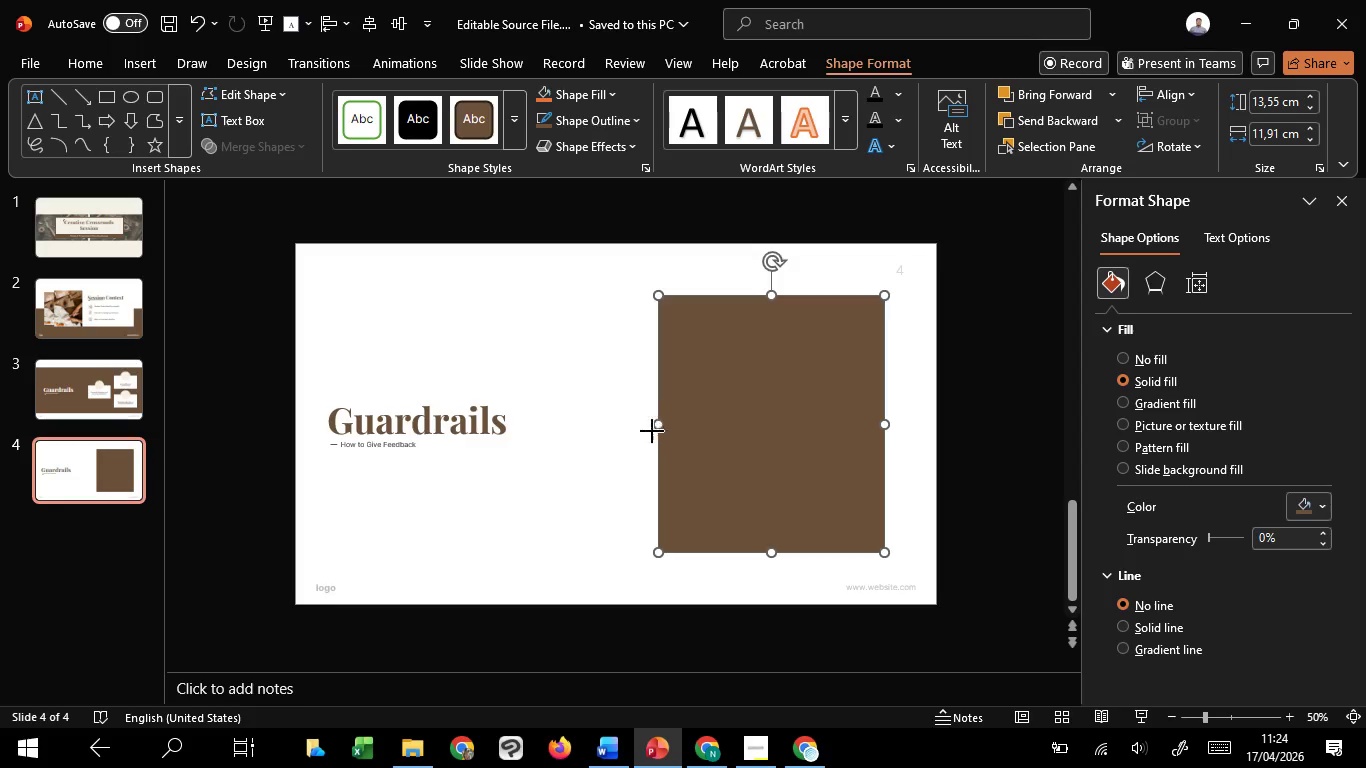 
left_click_drag(start_coordinate=[658, 430], to_coordinate=[568, 410])
 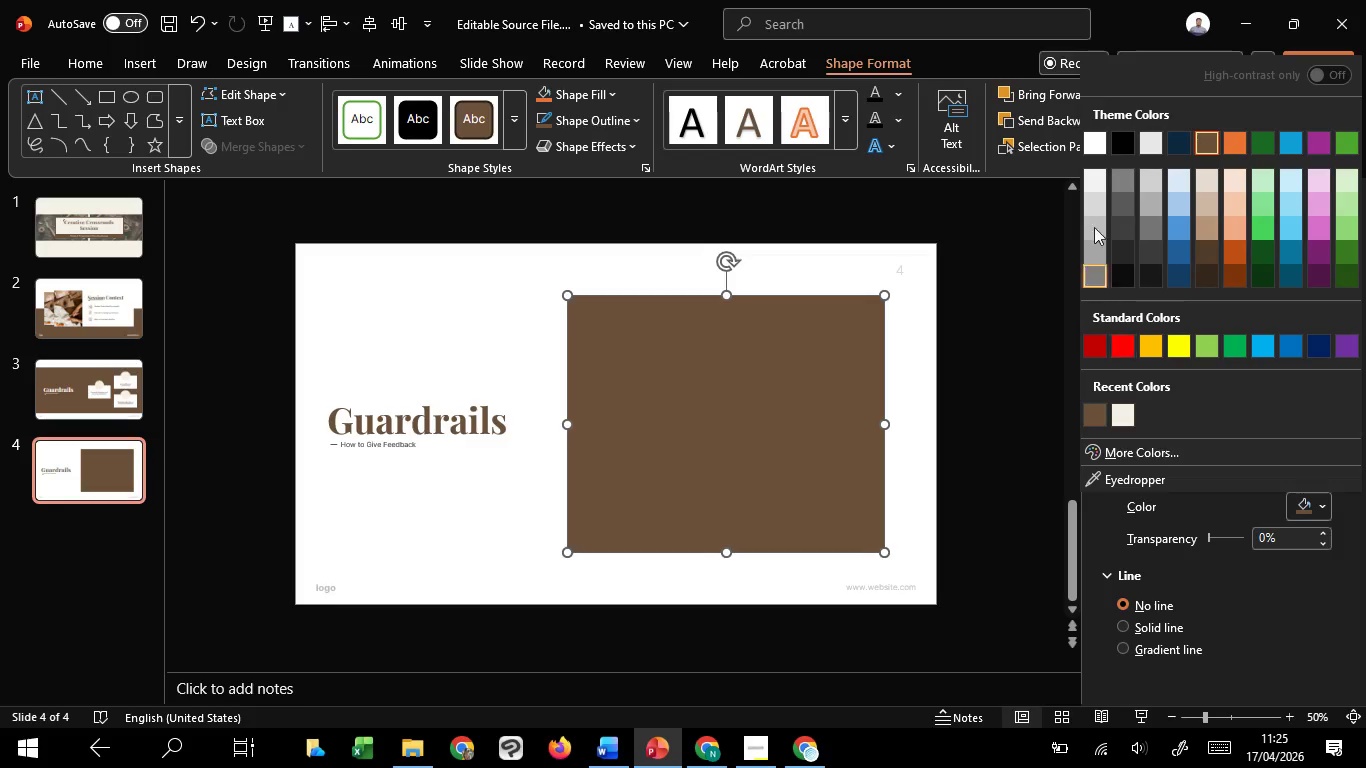 
left_click([1097, 139])
 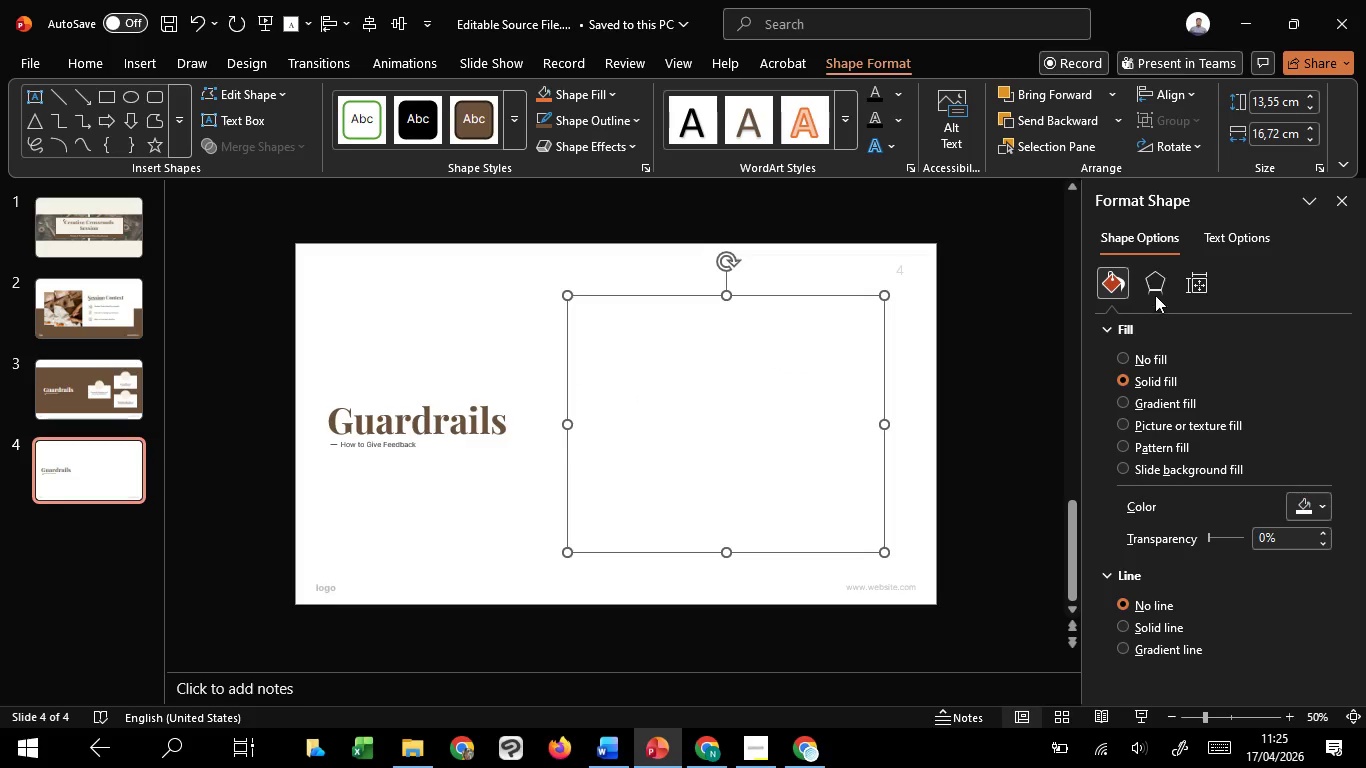 
left_click([1153, 282])
 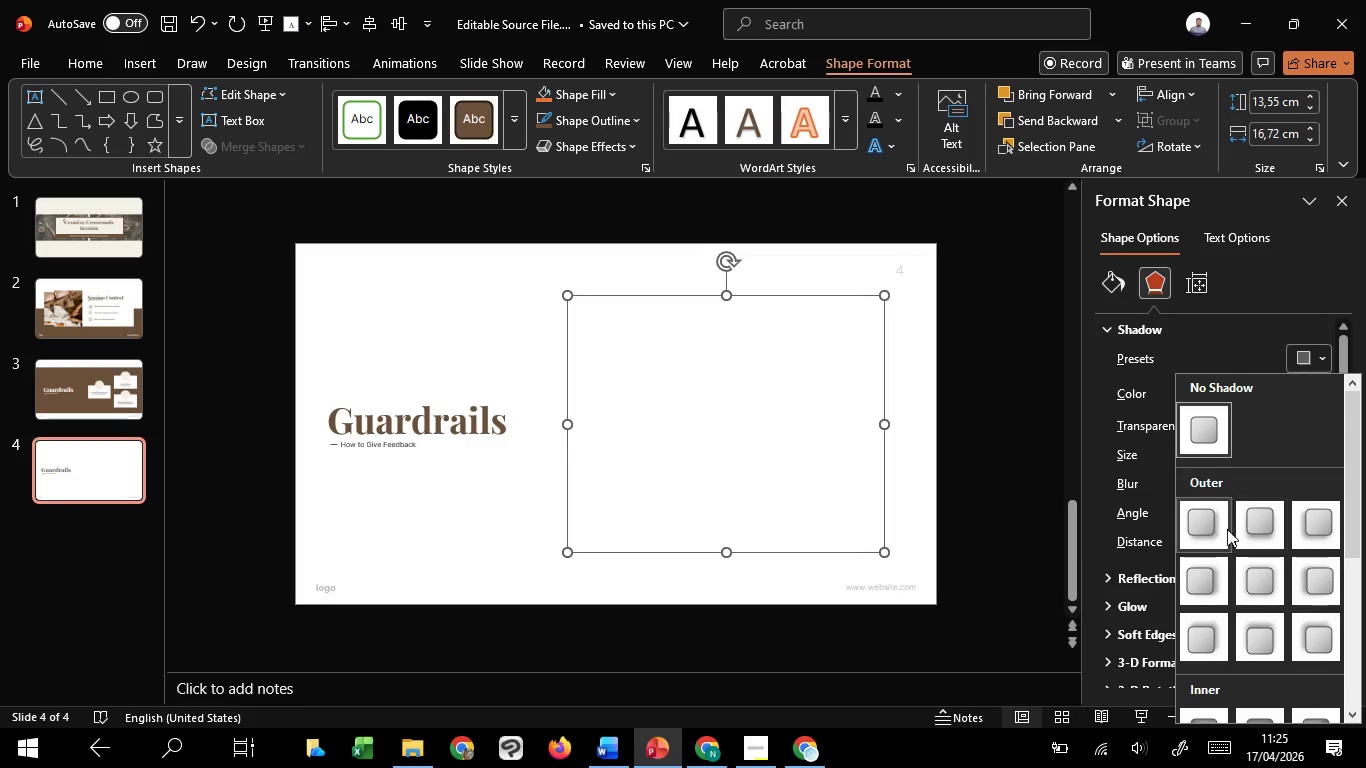 
left_click([1213, 523])
 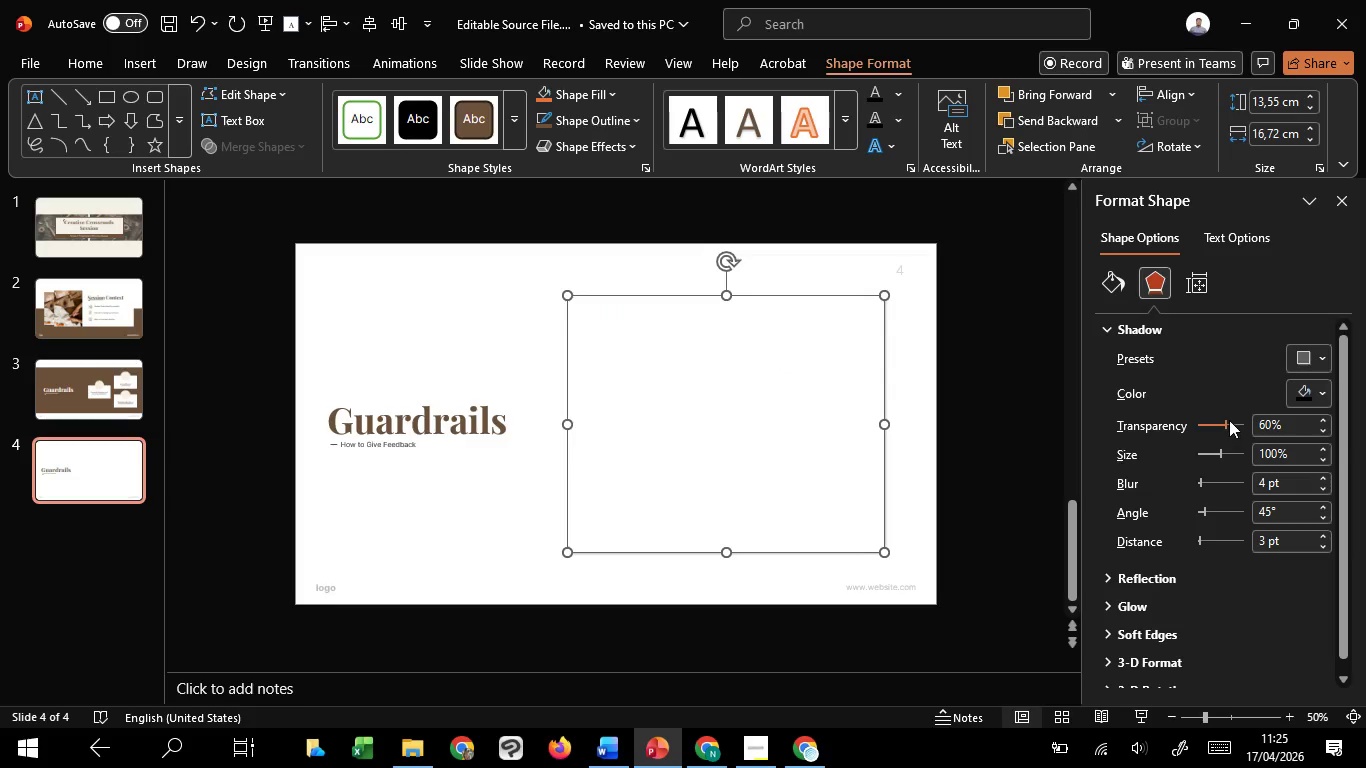 
scroll: coordinate [1232, 431], scroll_direction: up, amount: 55.0
 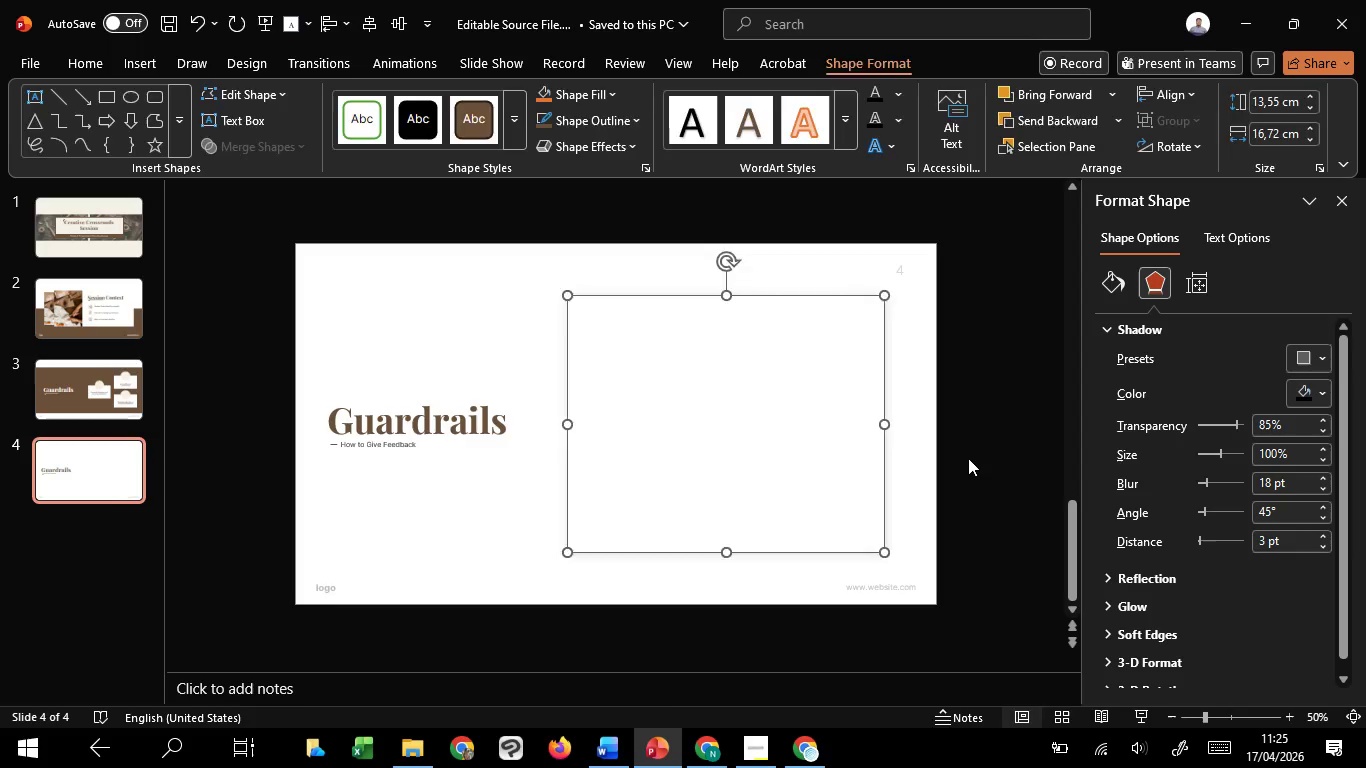 
left_click([968, 458])
 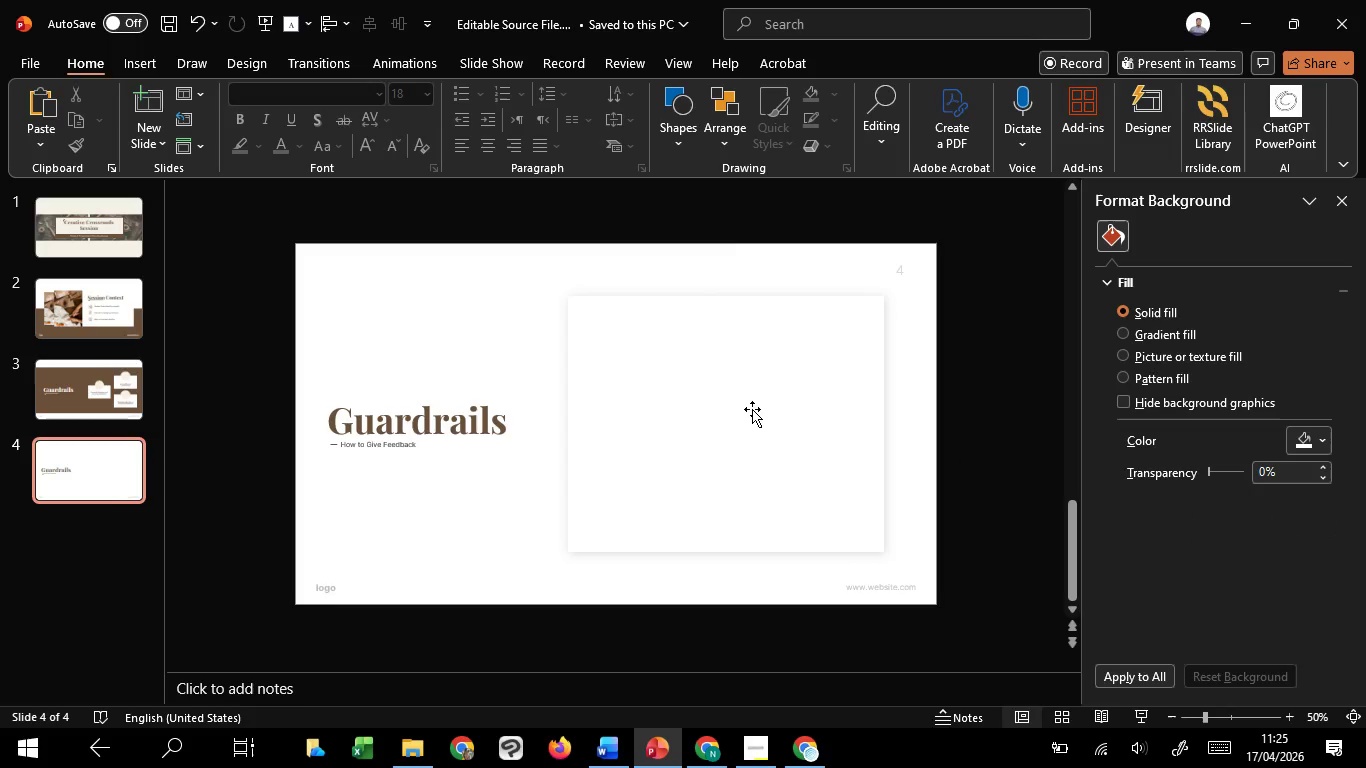 
left_click([752, 409])
 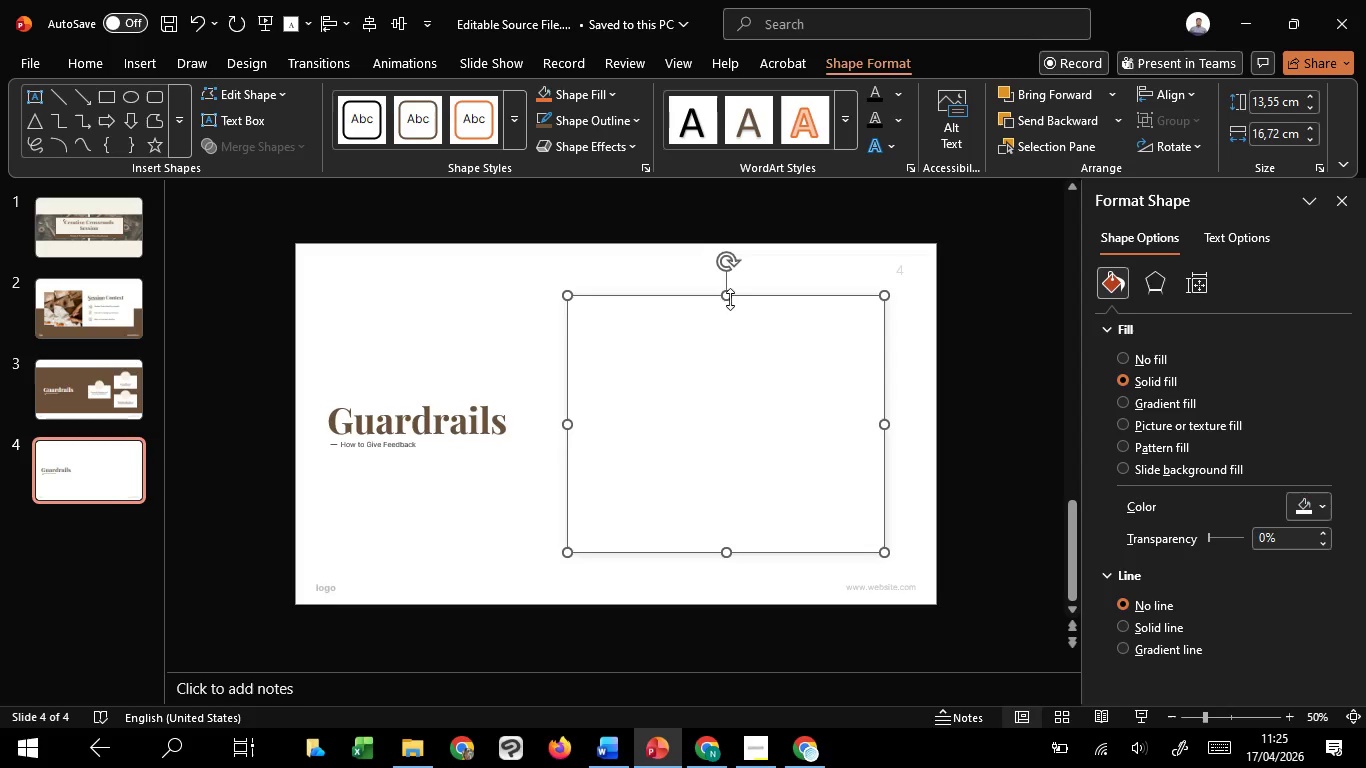 
left_click_drag(start_coordinate=[730, 299], to_coordinate=[751, 393])
 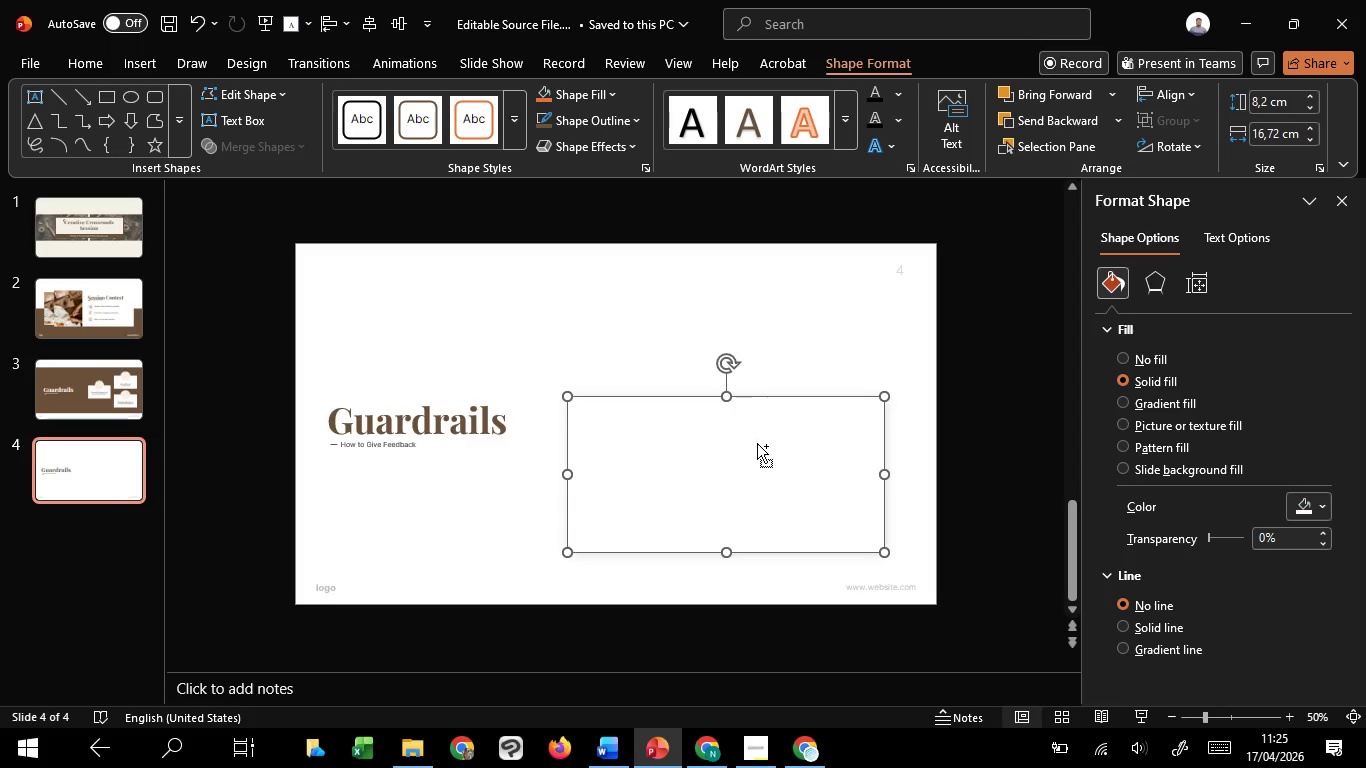 
hold_key(key=ControlLeft, duration=5.05)
hold_key(key=ShiftLeft, duration=1.51)
left_click_drag(start_coordinate=[779, 495], to_coordinate=[770, 393])
 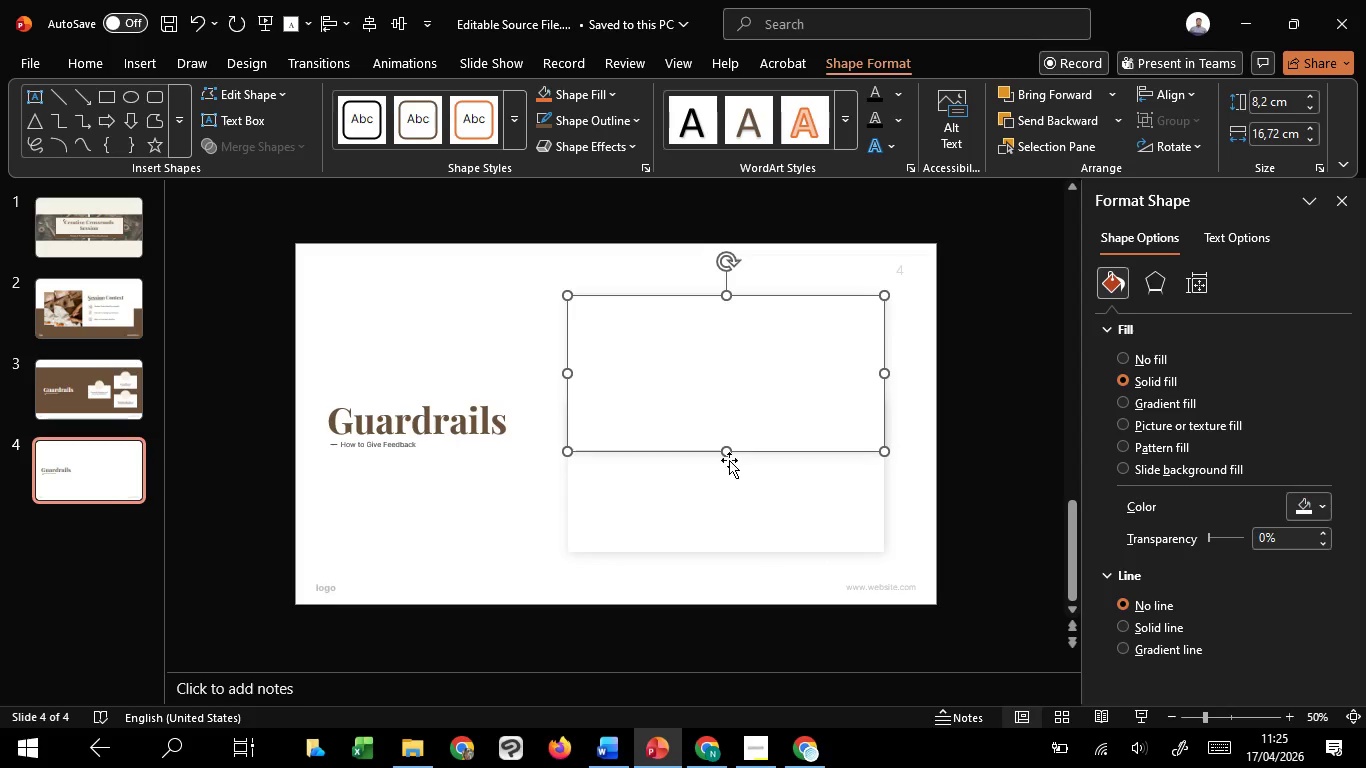 
hold_key(key=ShiftLeft, duration=1.53)
 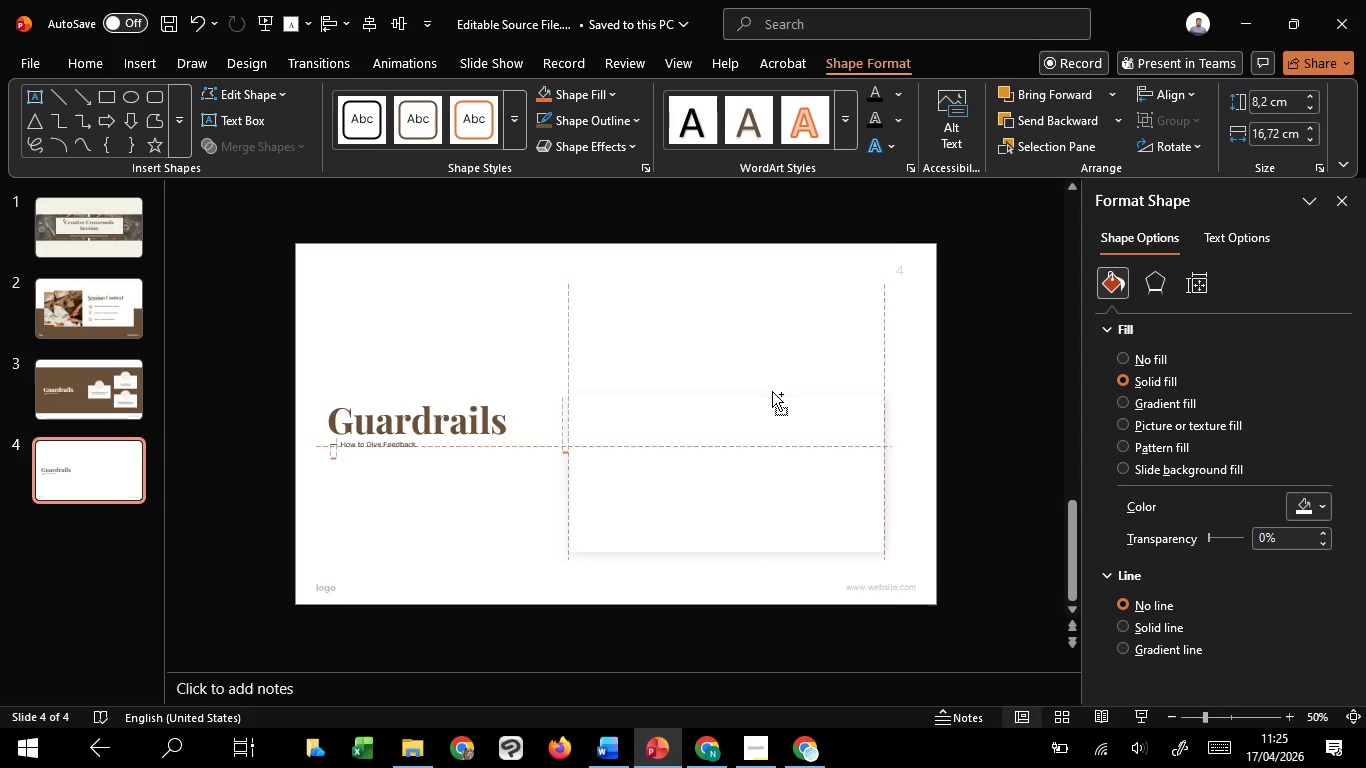 
hold_key(key=ShiftLeft, duration=1.52)
 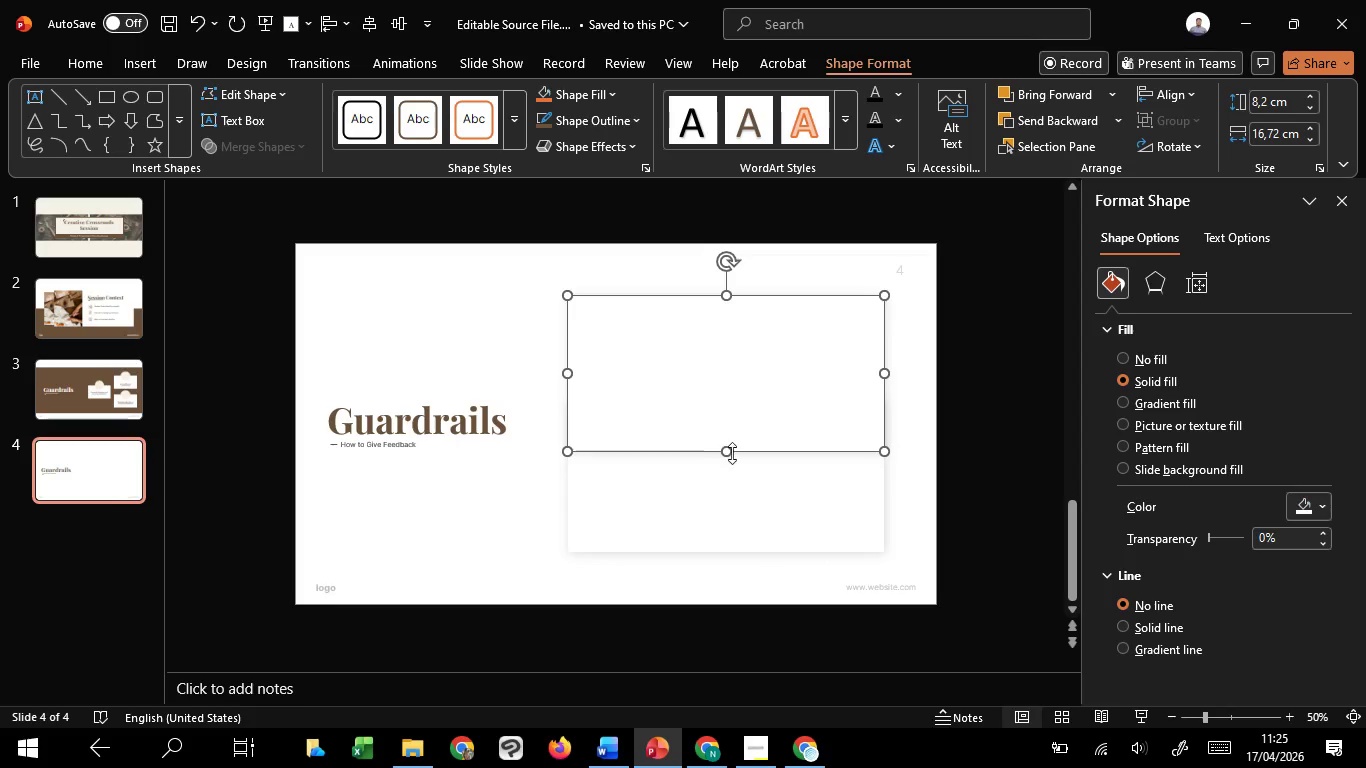 
hold_key(key=ShiftLeft, duration=0.38)
 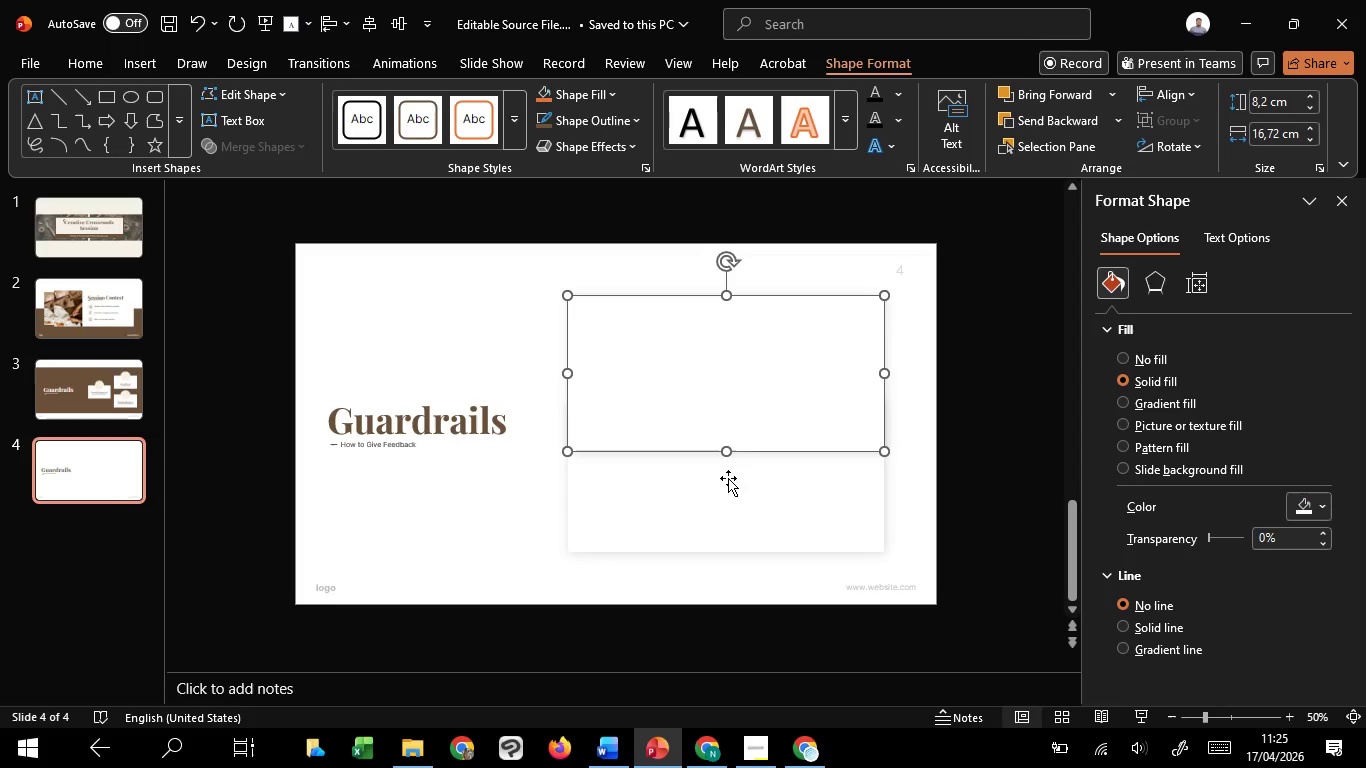 
left_click_drag(start_coordinate=[725, 453], to_coordinate=[719, 396])
 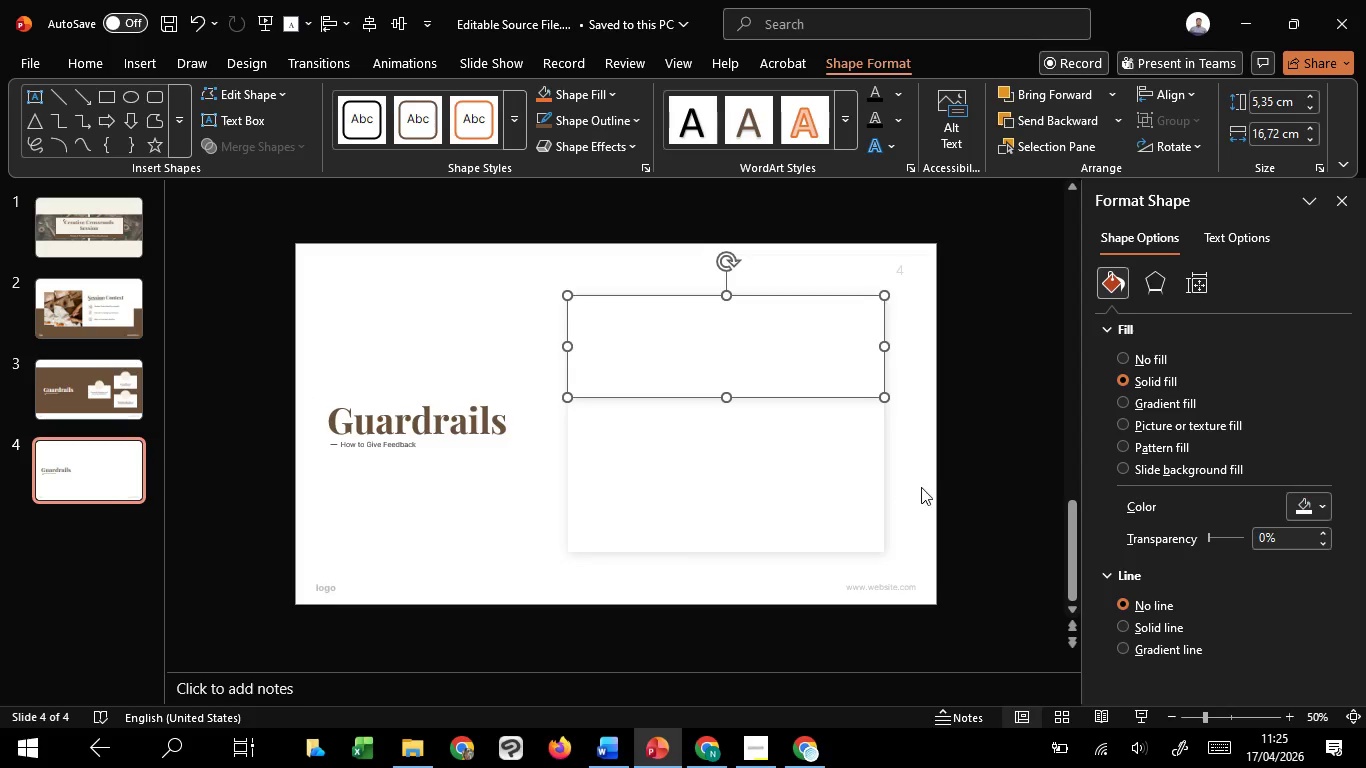 
left_click([921, 487])
 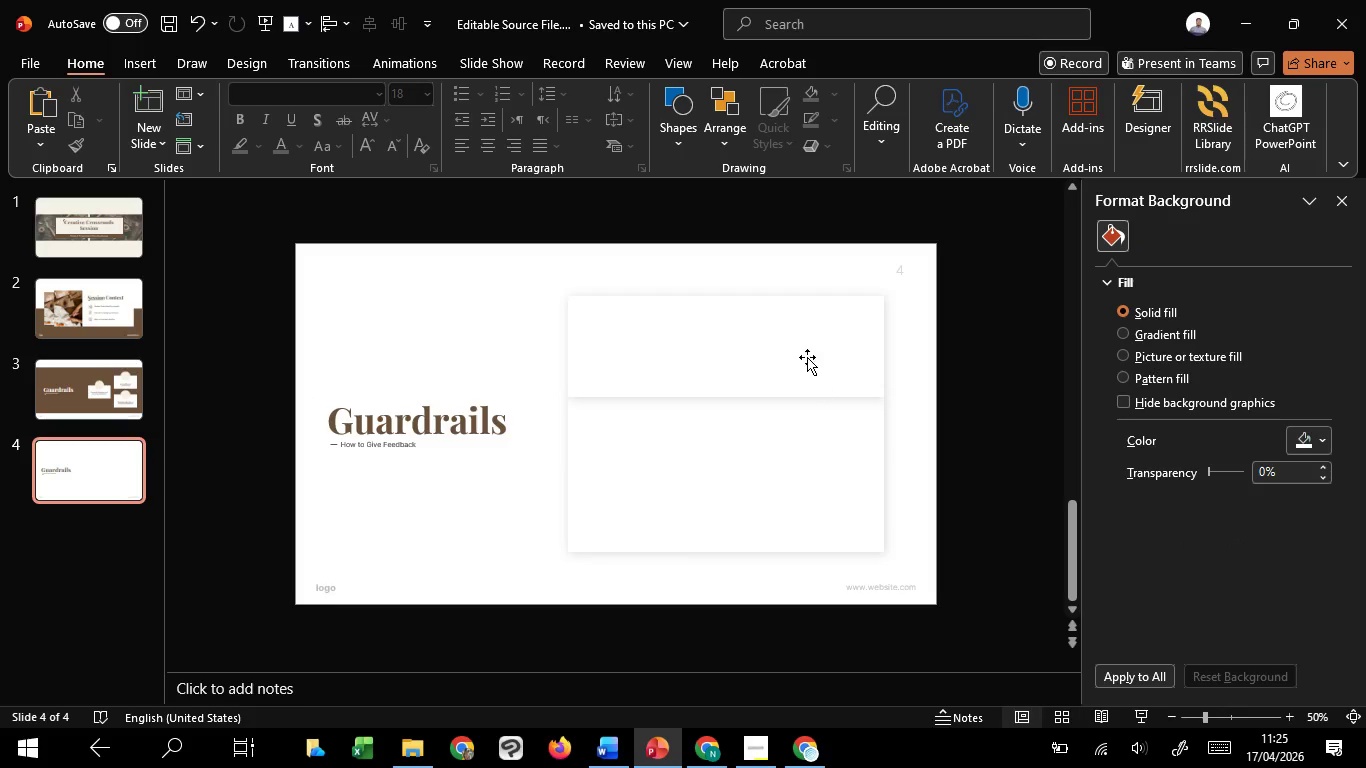 
left_click_drag(start_coordinate=[807, 356], to_coordinate=[1315, 498])
 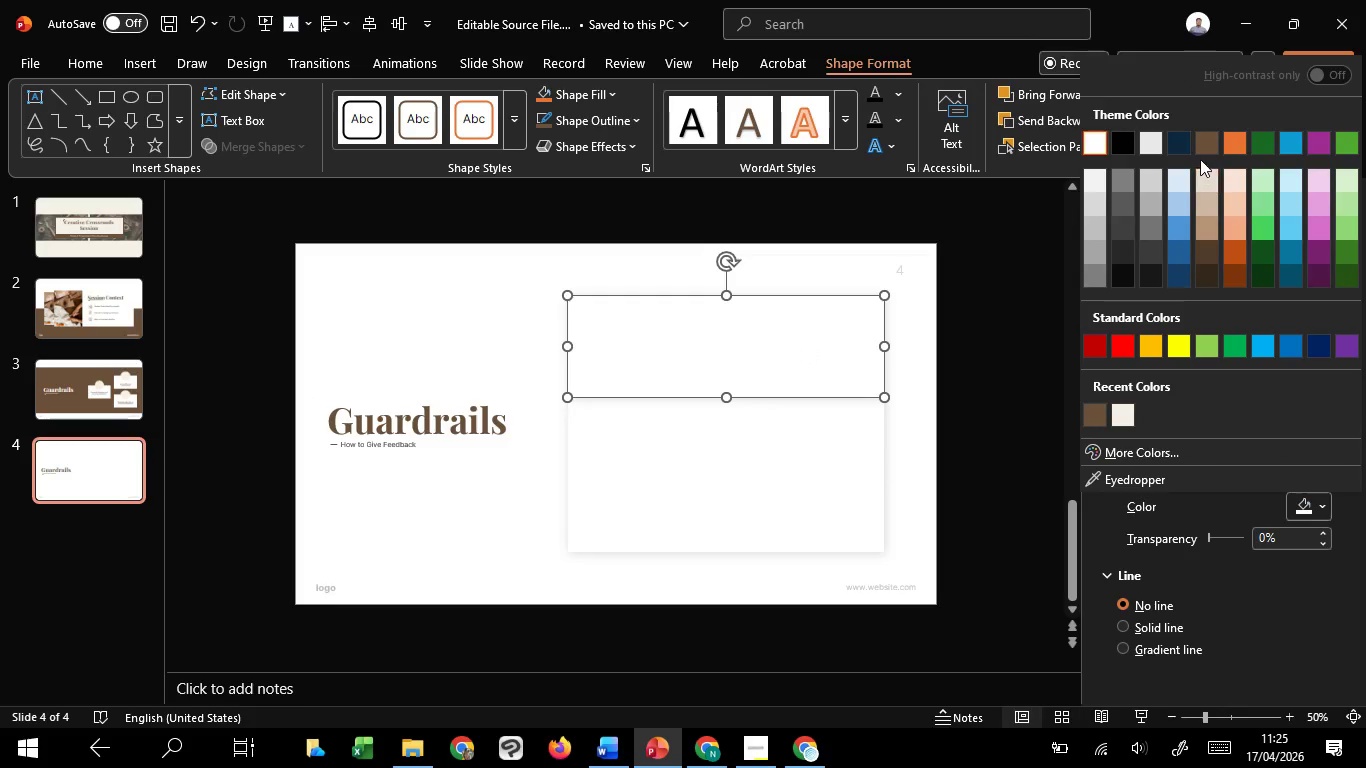 
left_click([1315, 498])
 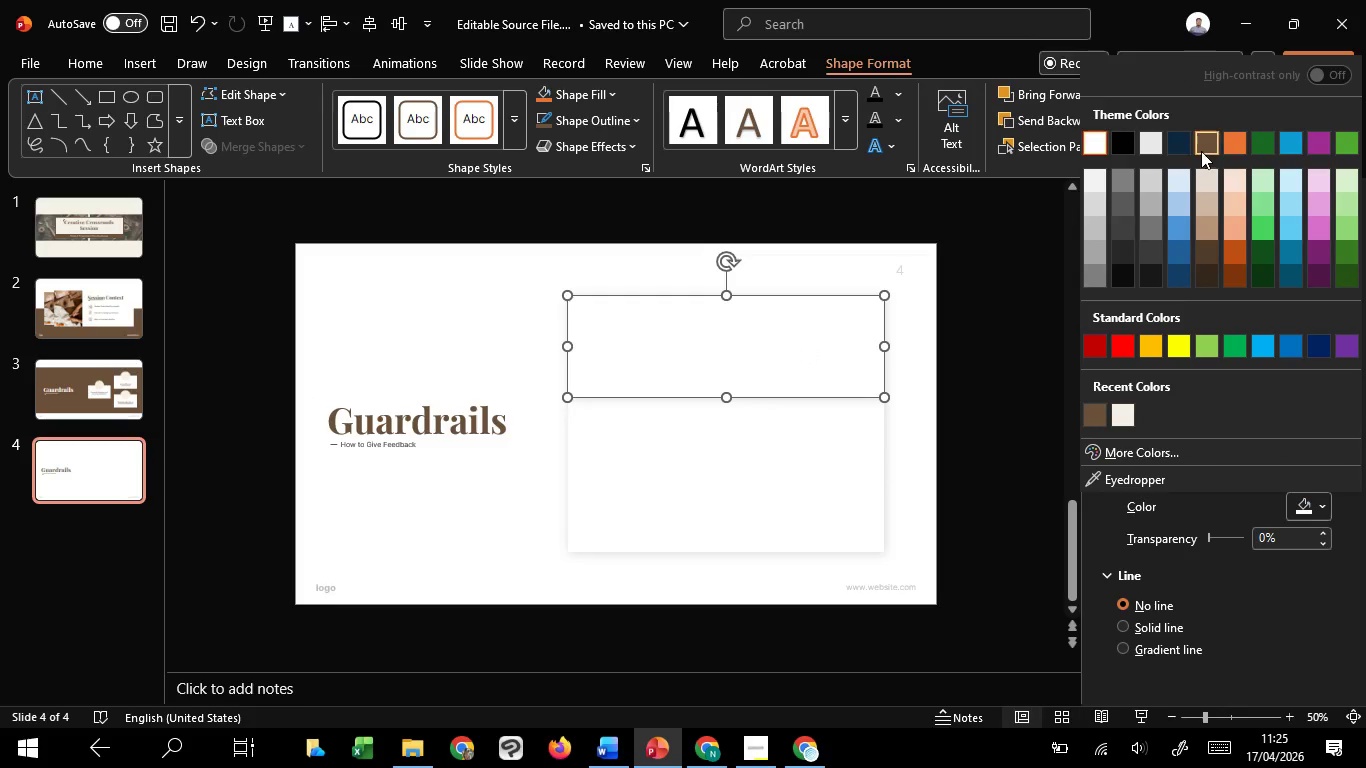 
left_click([1202, 149])
 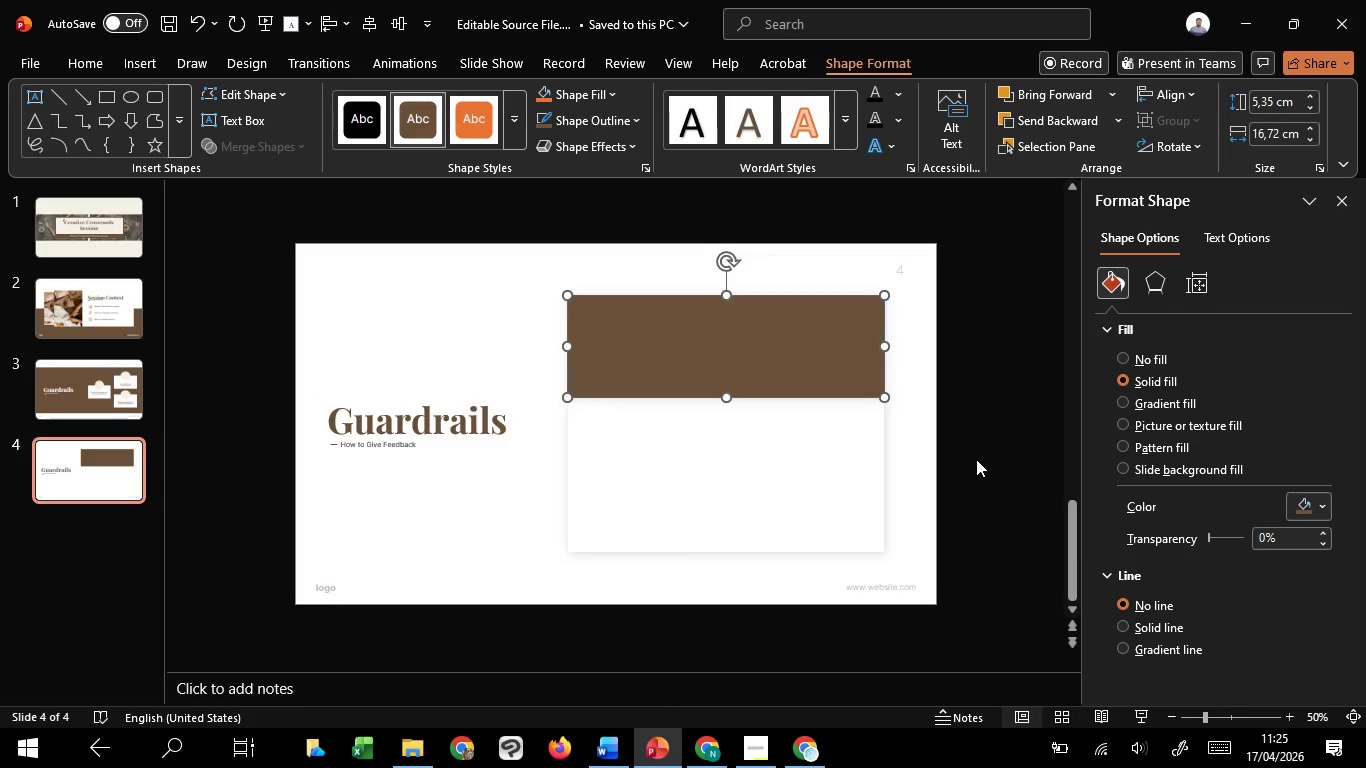 
left_click([976, 459])
 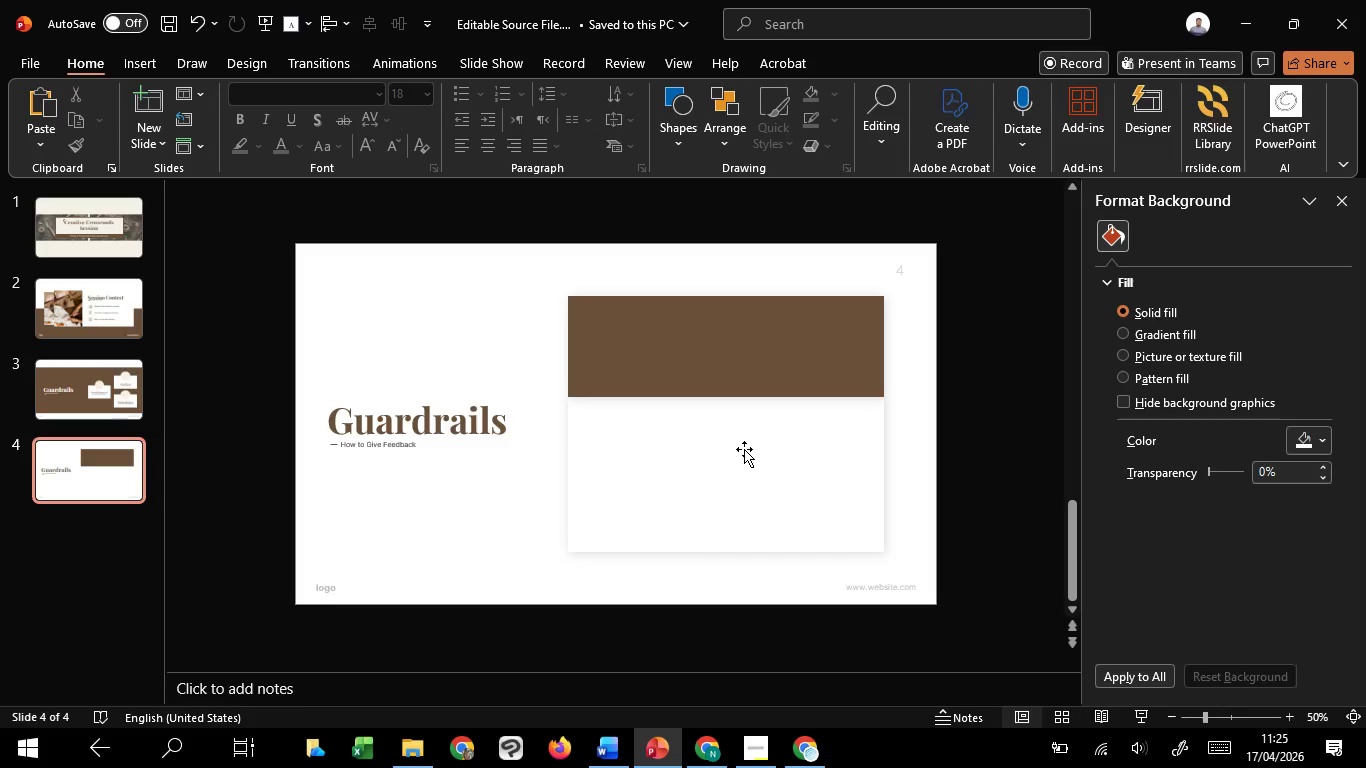 
left_click([718, 355])
 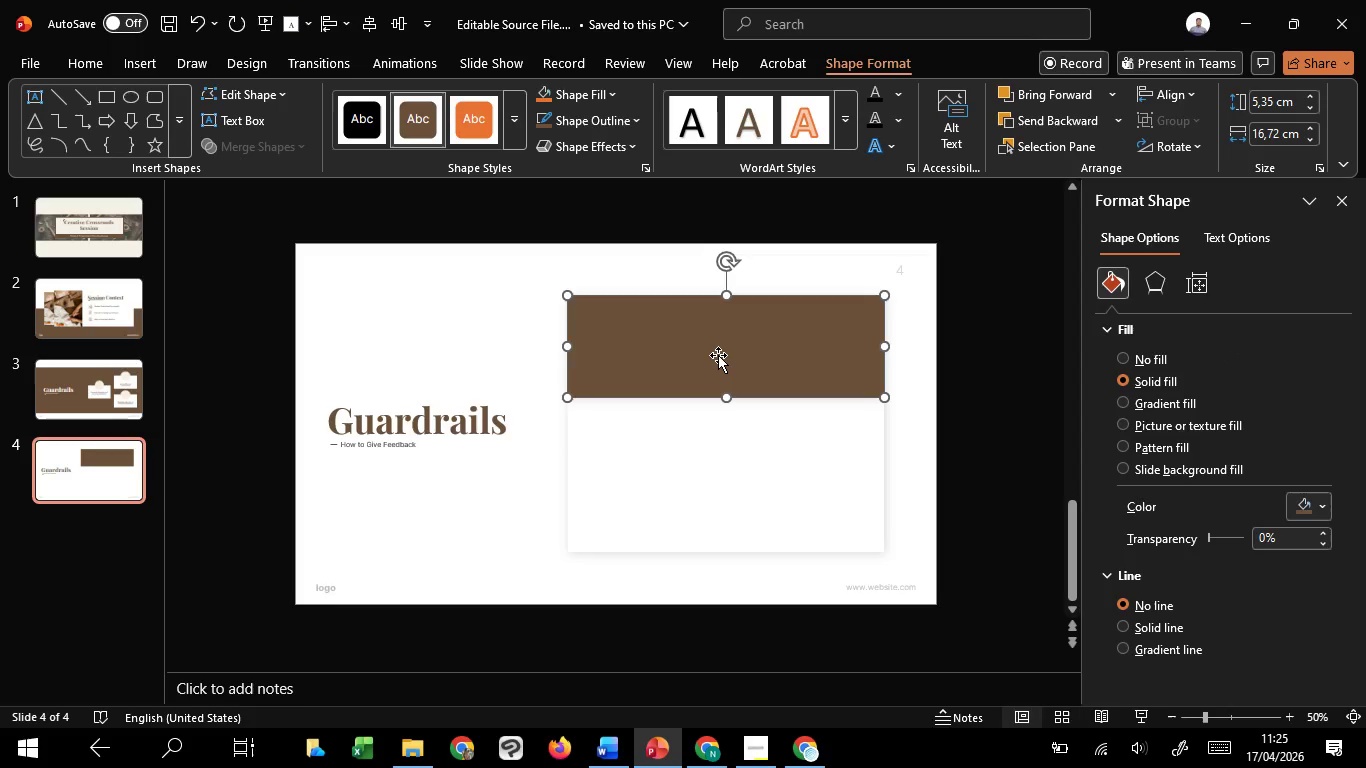 
key(Delete)
 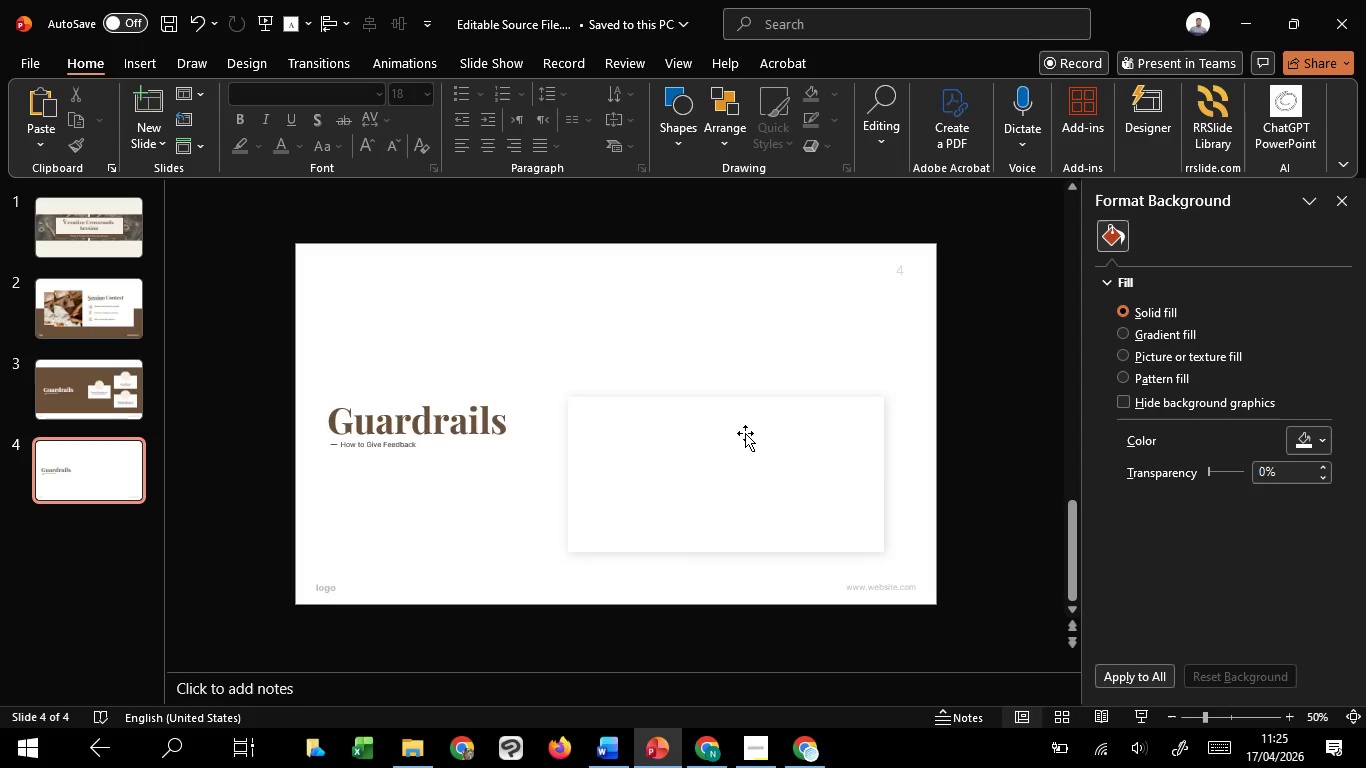 
left_click([746, 436])
 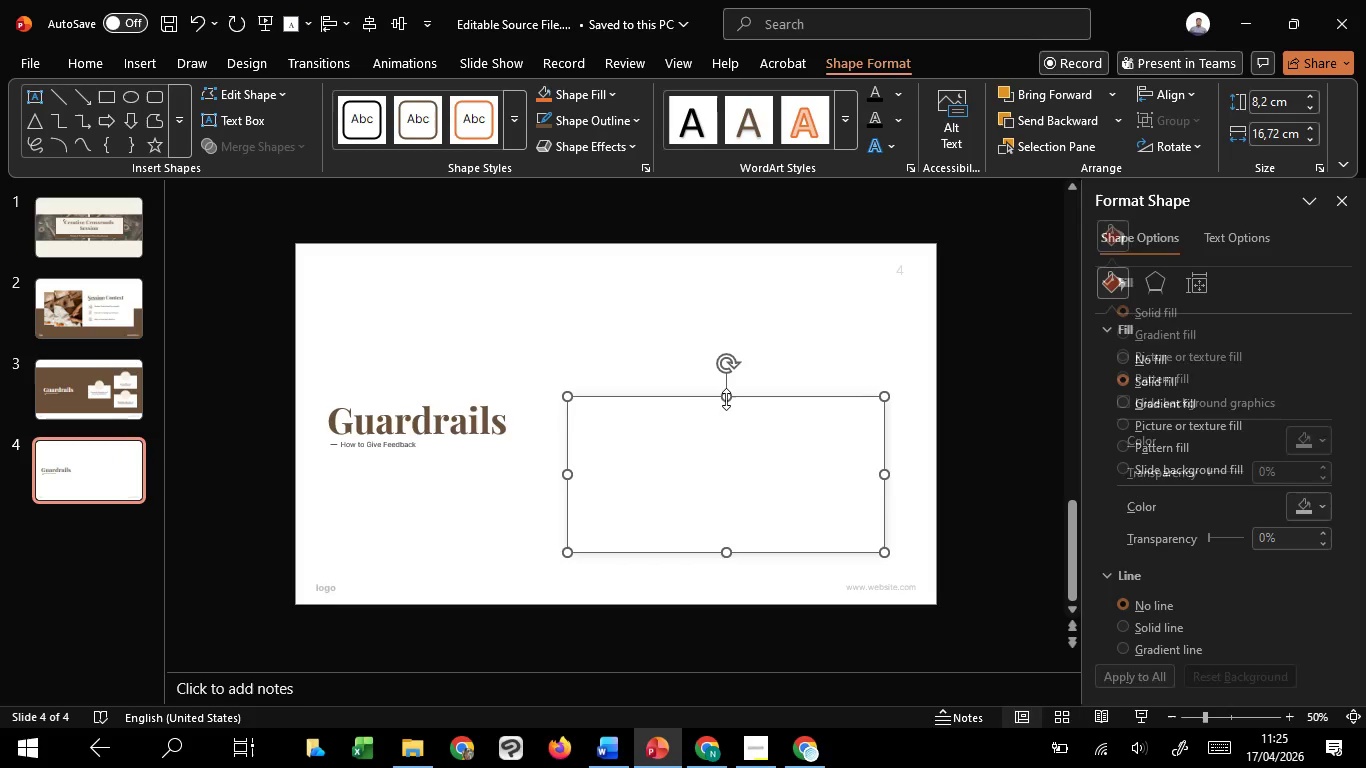 
left_click_drag(start_coordinate=[727, 399], to_coordinate=[741, 305])
 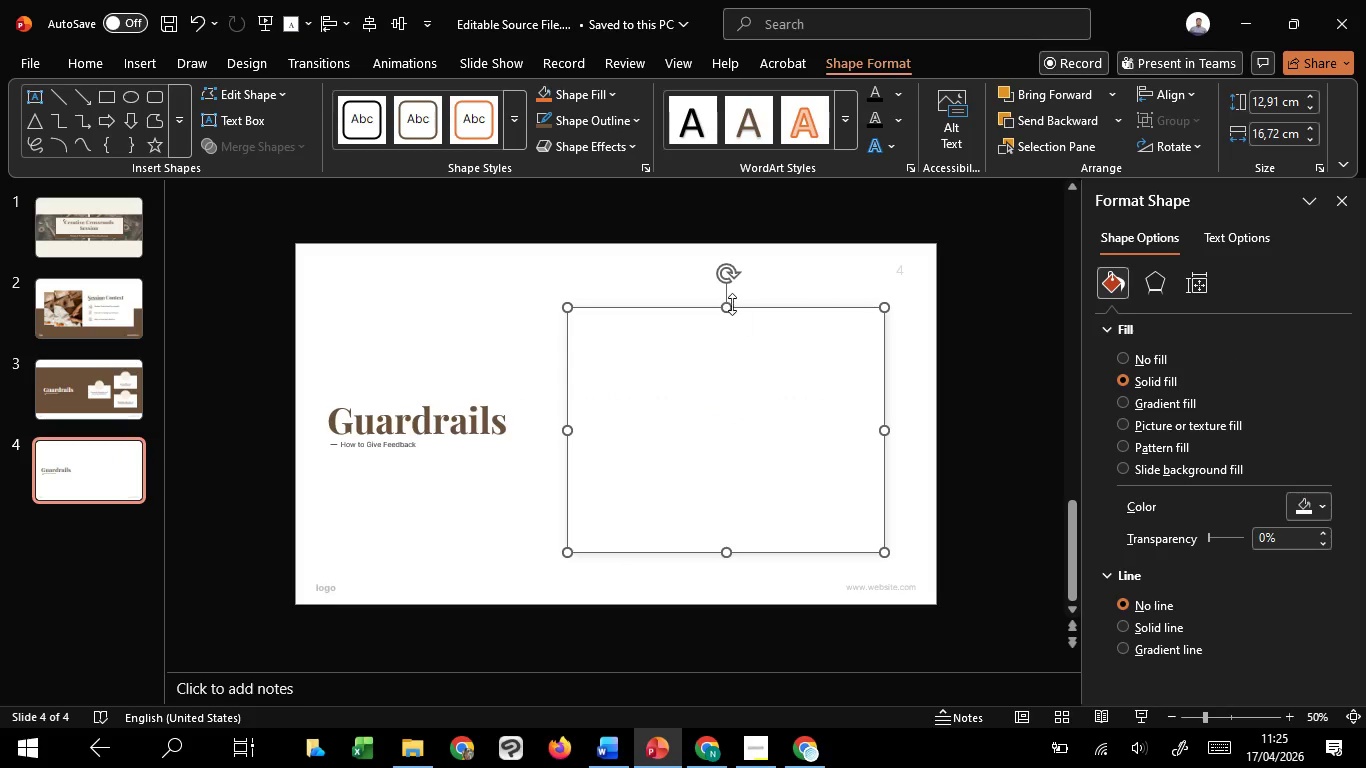 
hold_key(key=ShiftLeft, duration=1.5)
 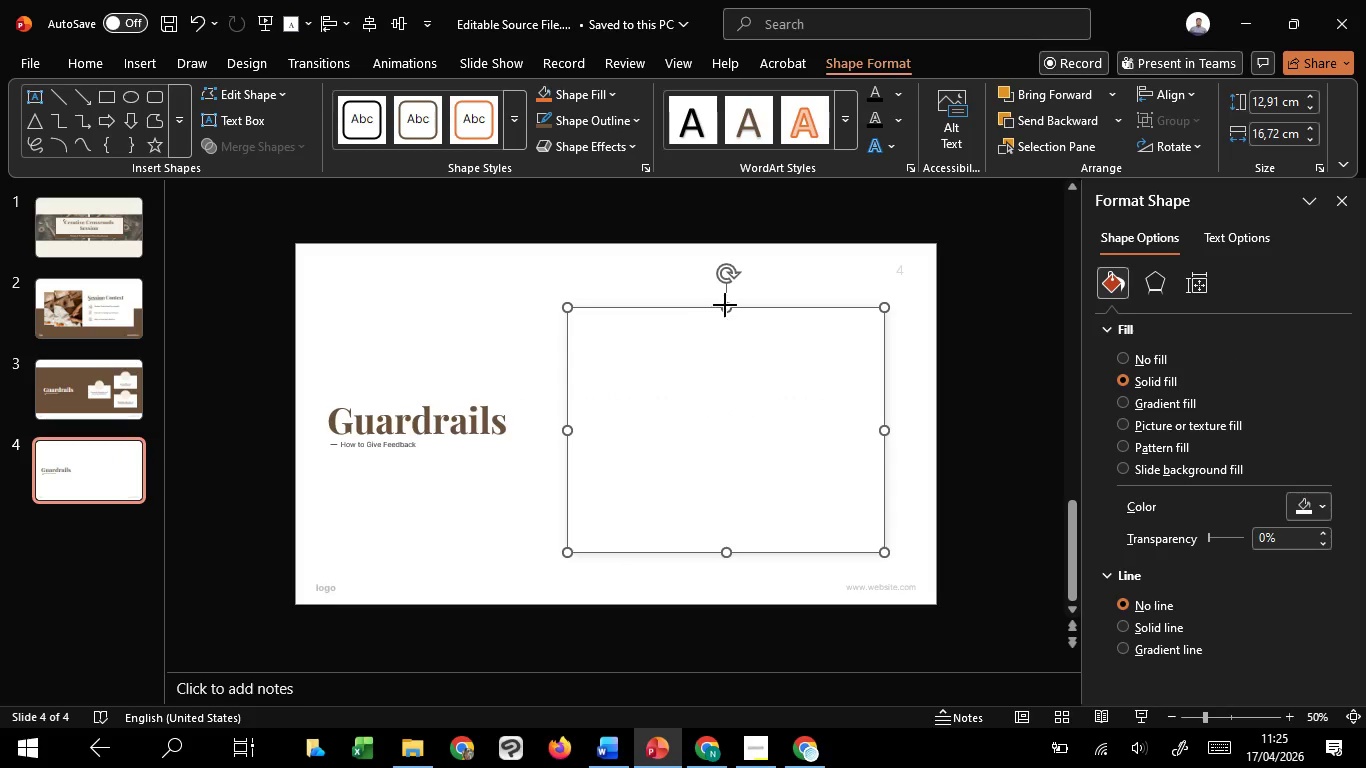 
hold_key(key=ShiftLeft, duration=1.5)
left_click_drag(start_coordinate=[725, 305], to_coordinate=[735, 299])
 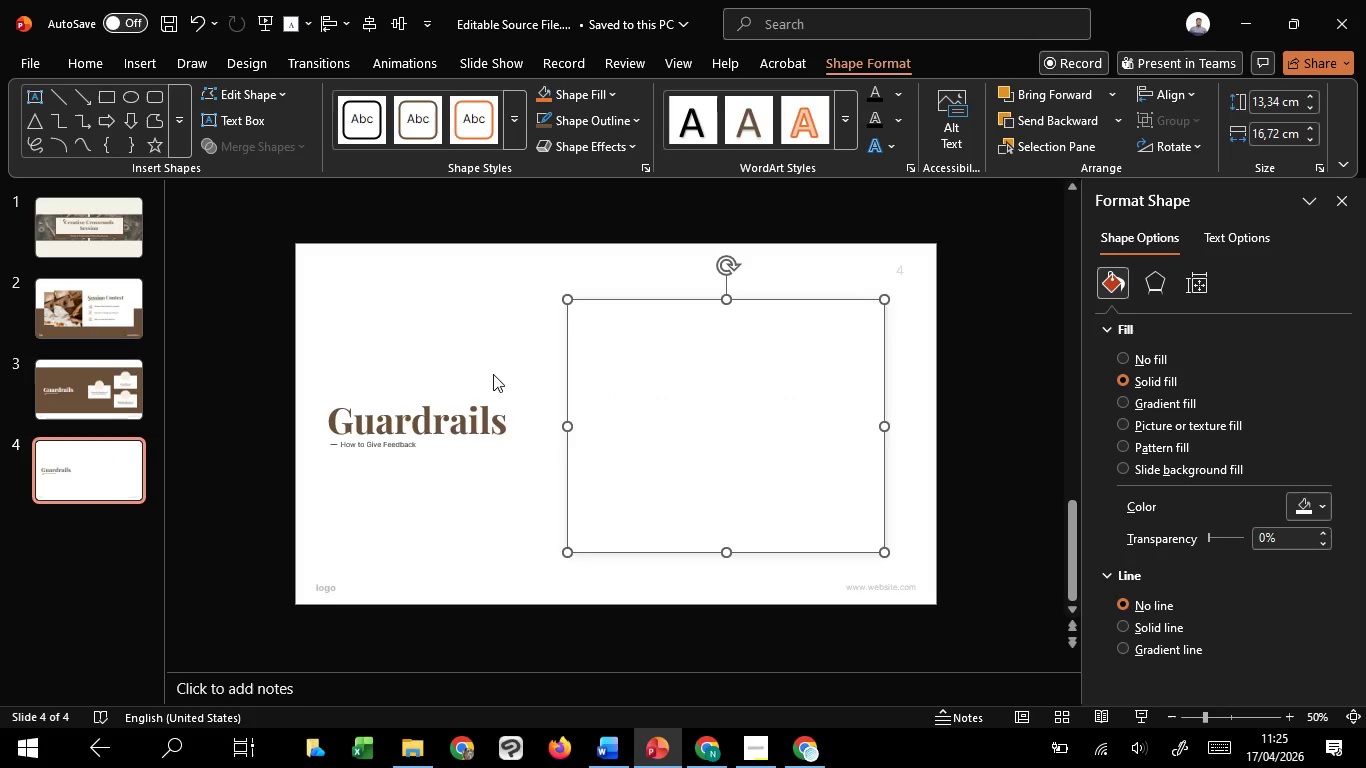 
hold_key(key=ShiftLeft, duration=0.62)
 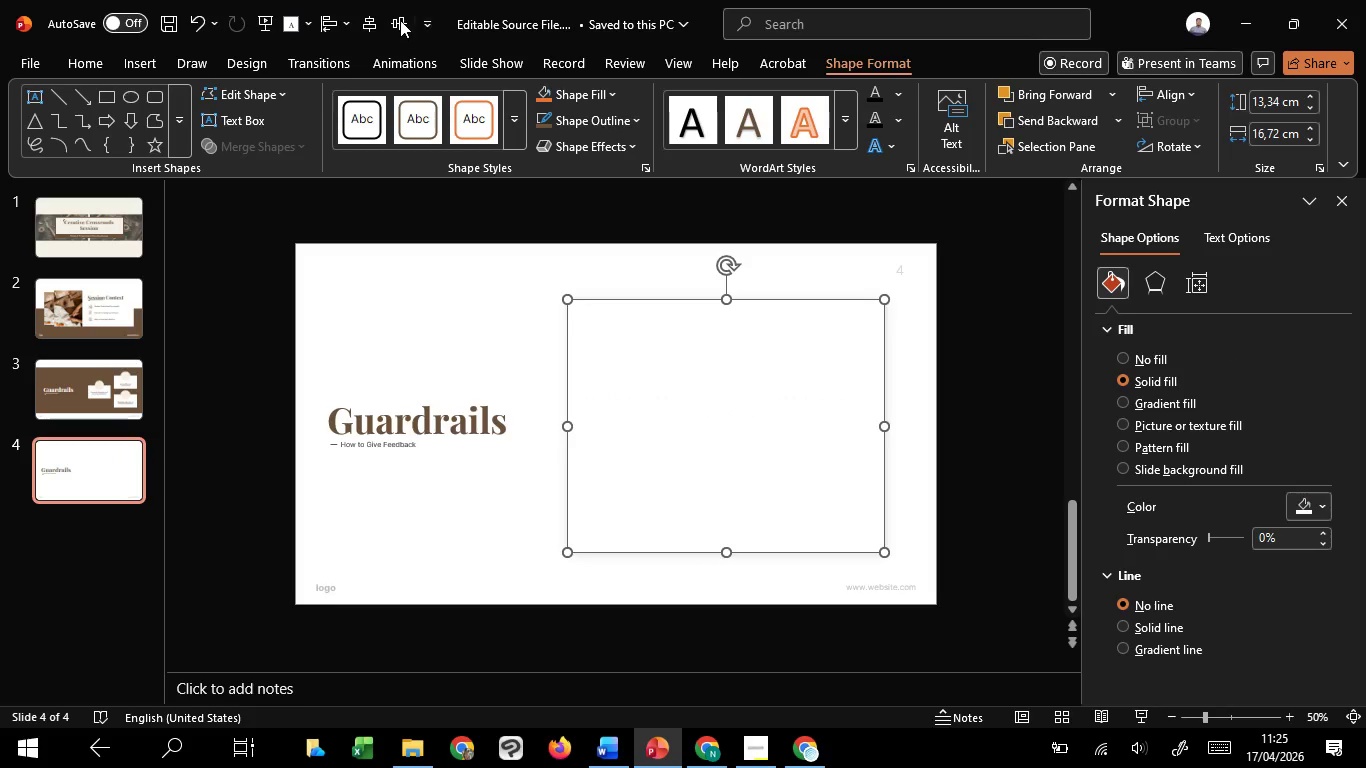 
left_click([396, 13])
 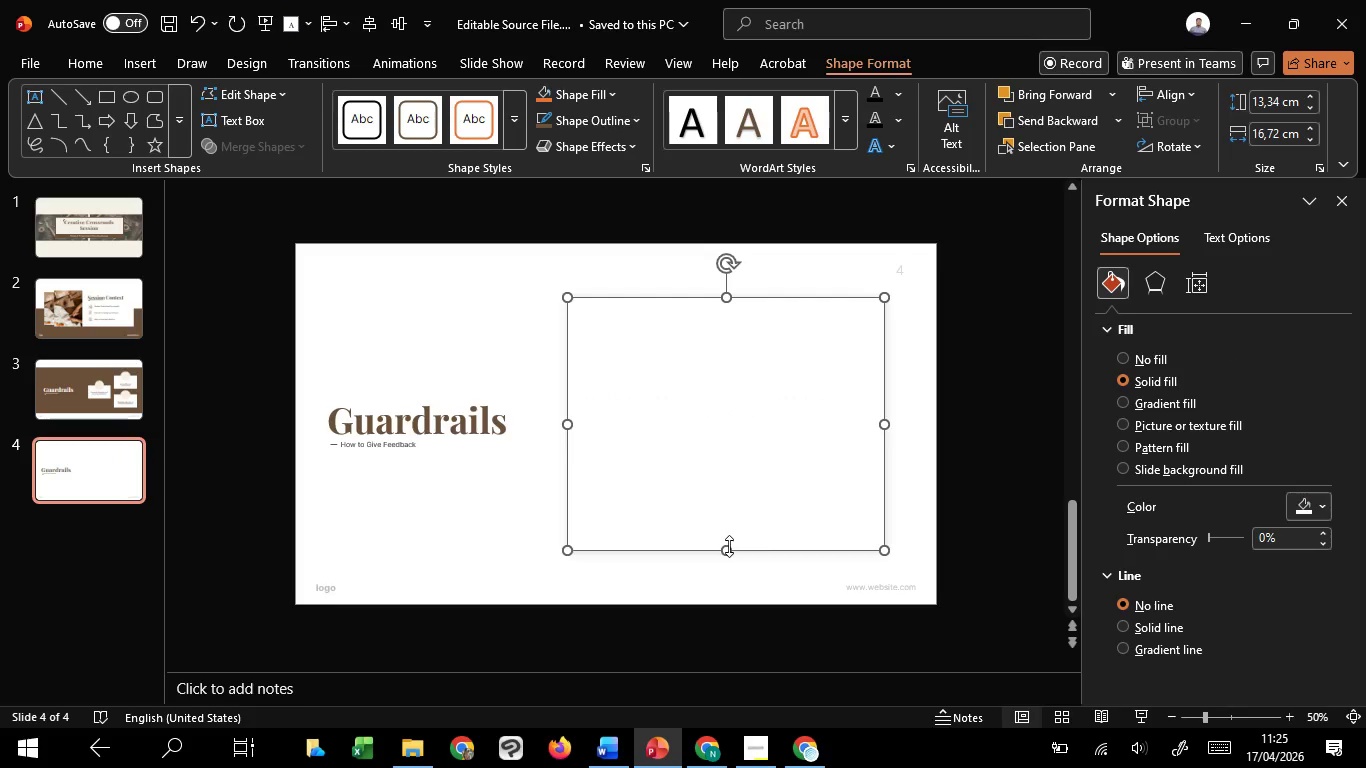 
left_click_drag(start_coordinate=[728, 547], to_coordinate=[725, 556])
 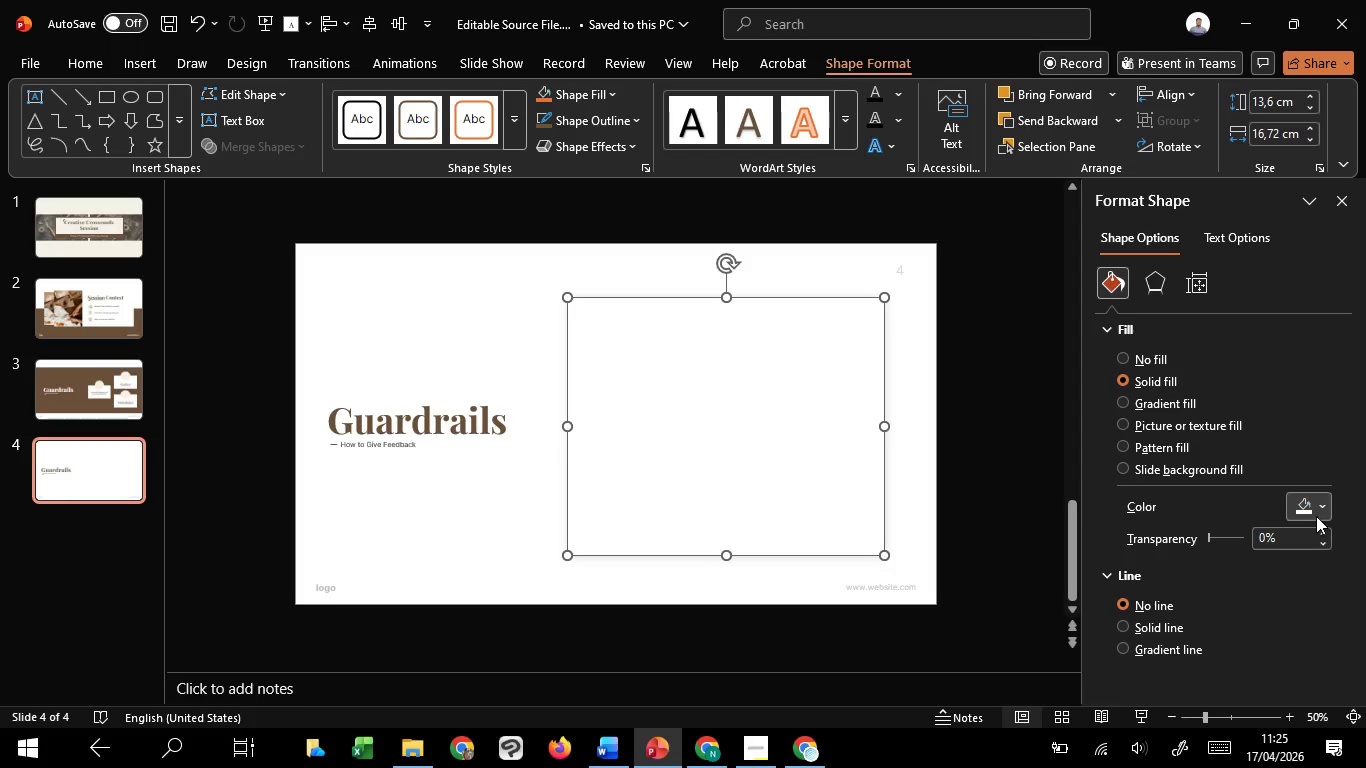 
left_click([1316, 516])
 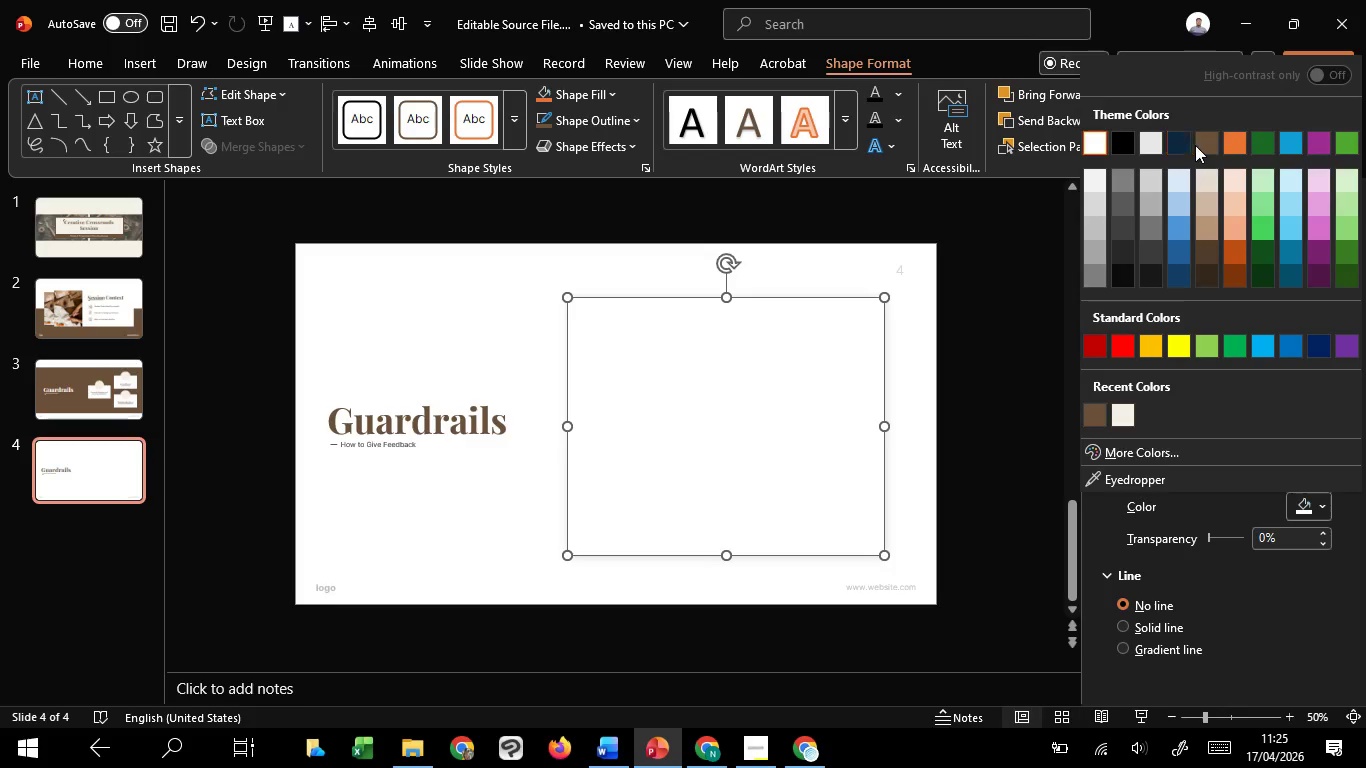 
left_click([1201, 145])
 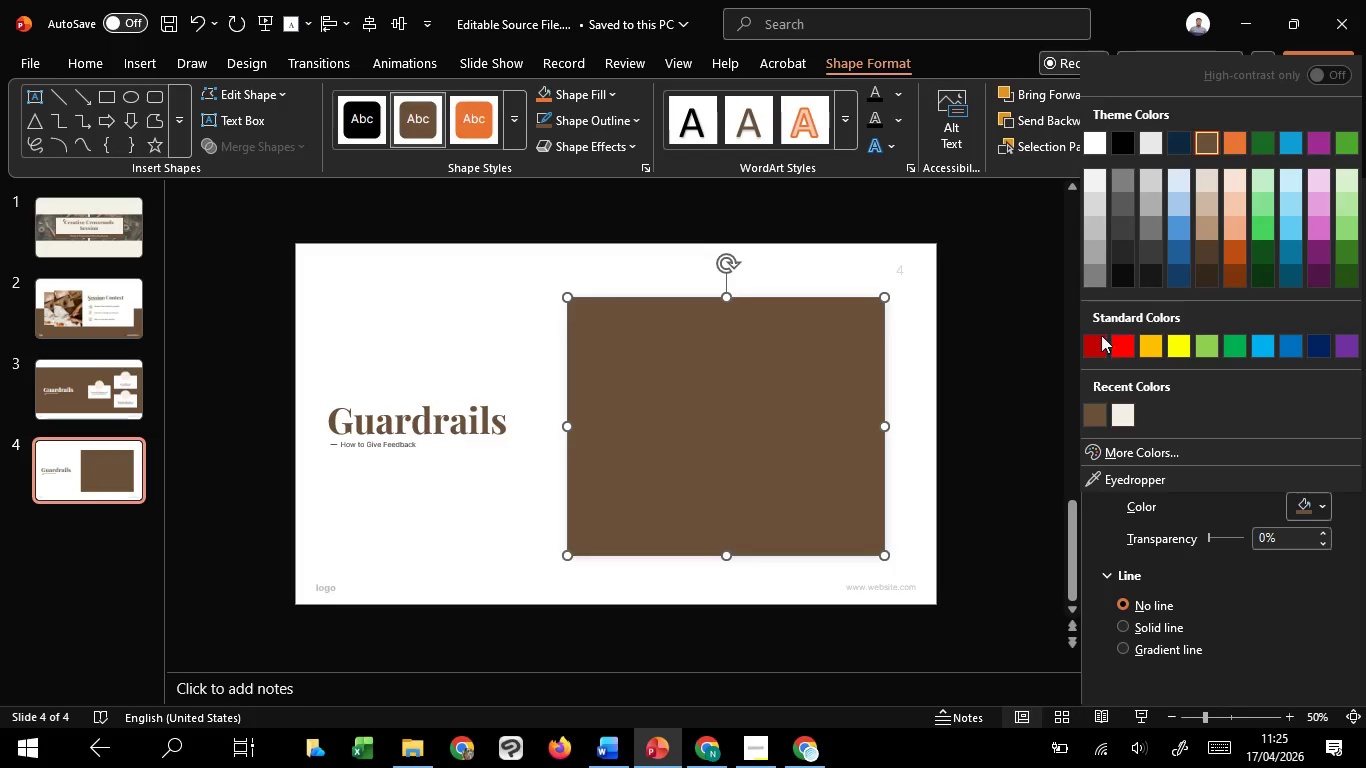 
left_click([958, 527])
 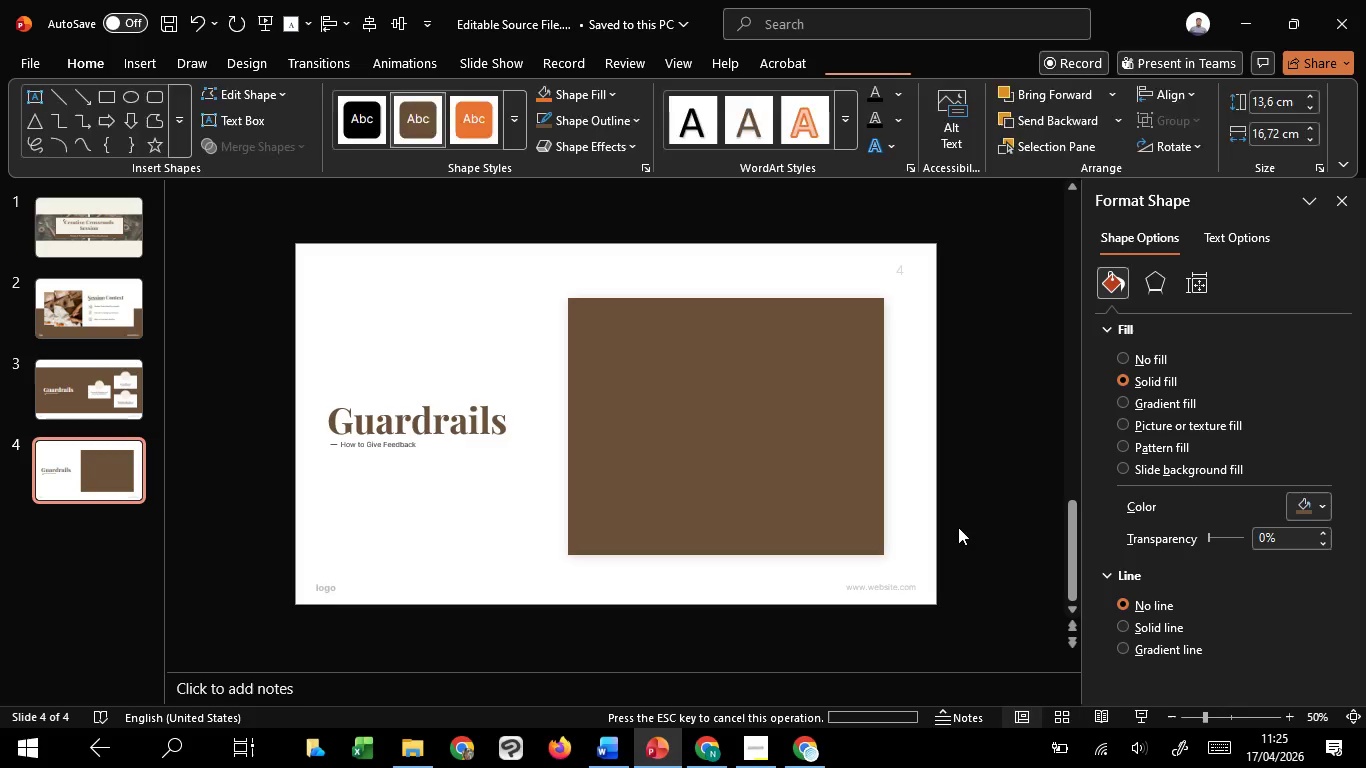 
left_click([958, 527])
 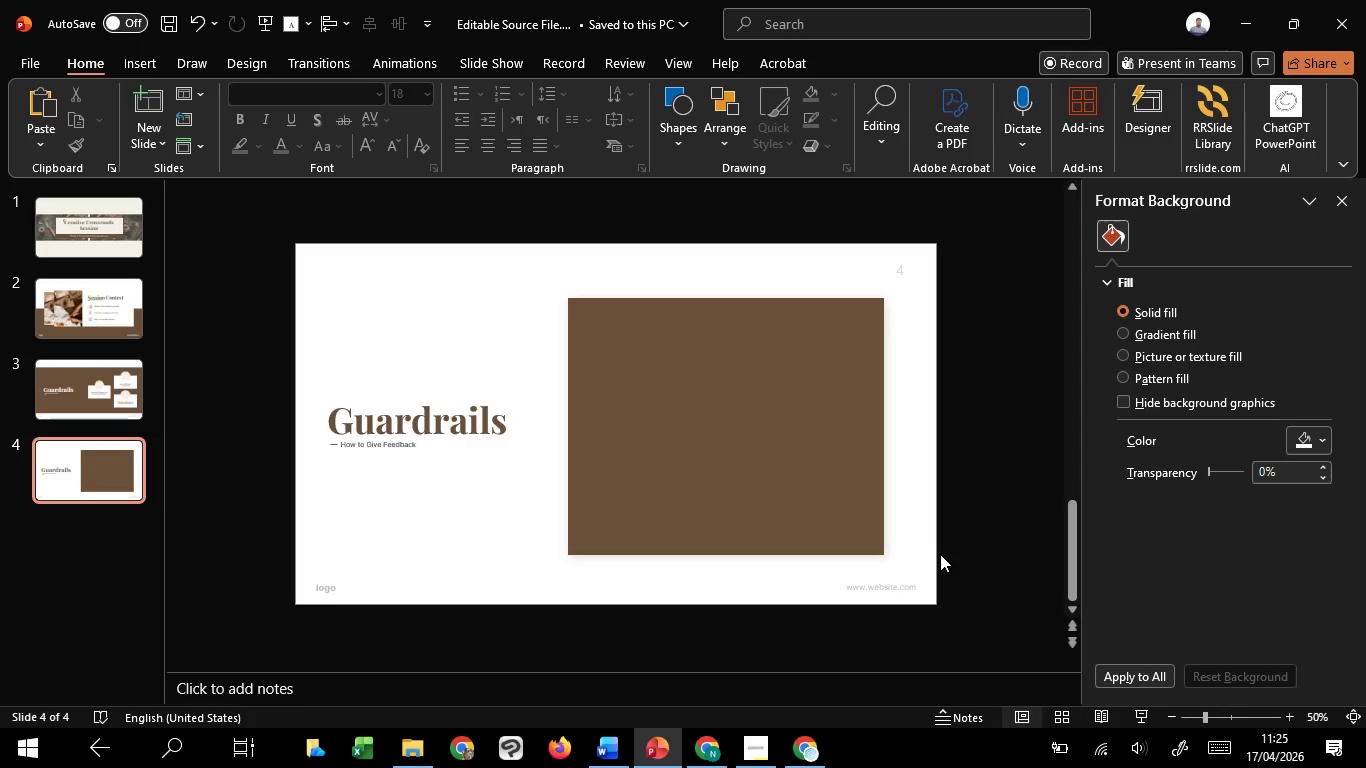 
scroll: coordinate [828, 577], scroll_direction: up, amount: 1.0
 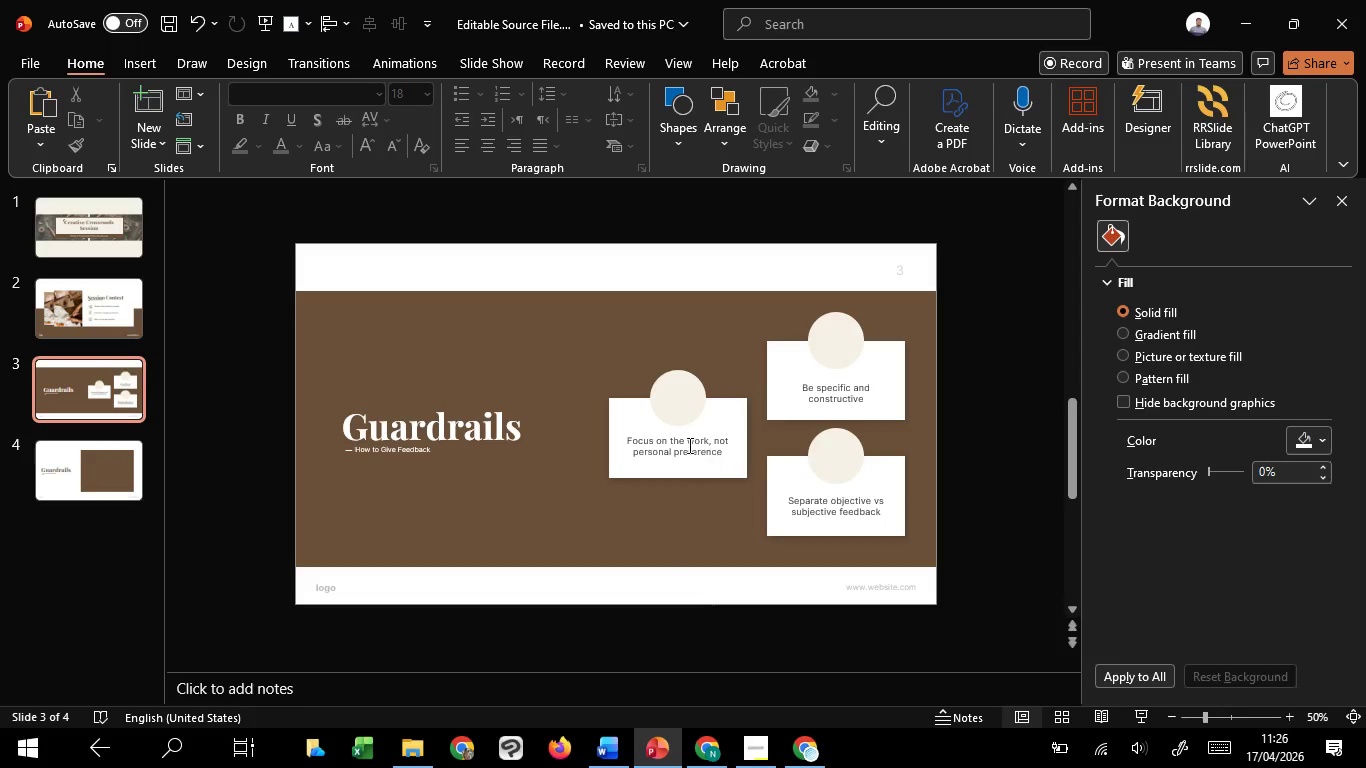 
left_click([688, 445])
 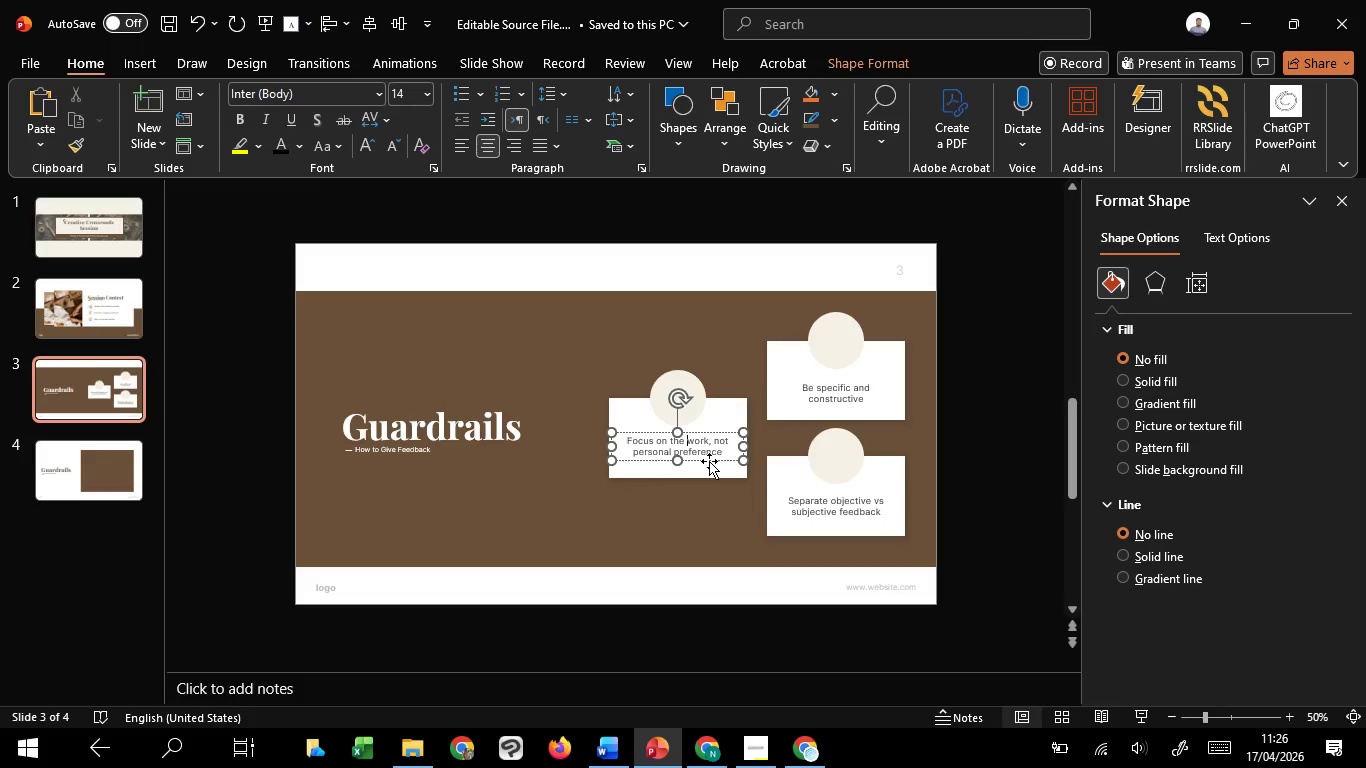 
left_click([709, 461])
 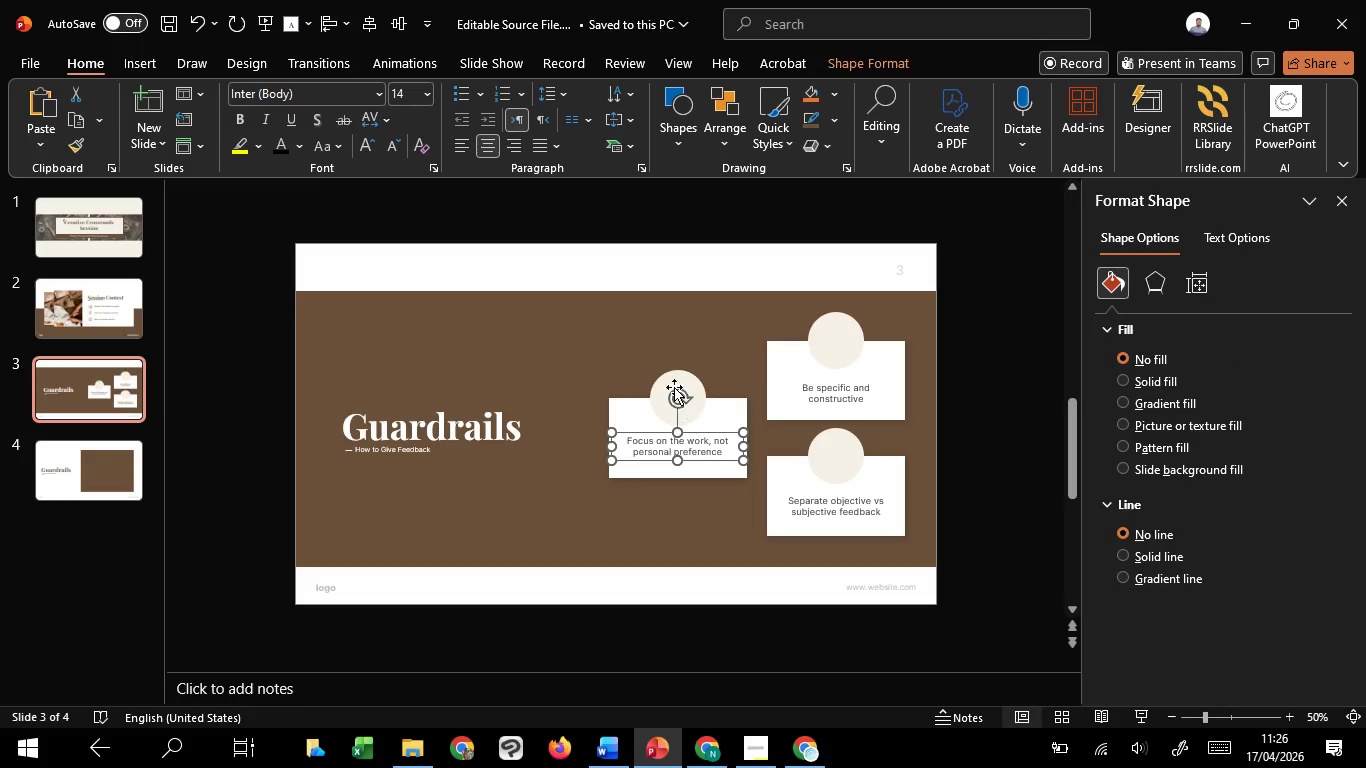 
hold_key(key=ShiftLeft, duration=0.66)
left_click([674, 383])
 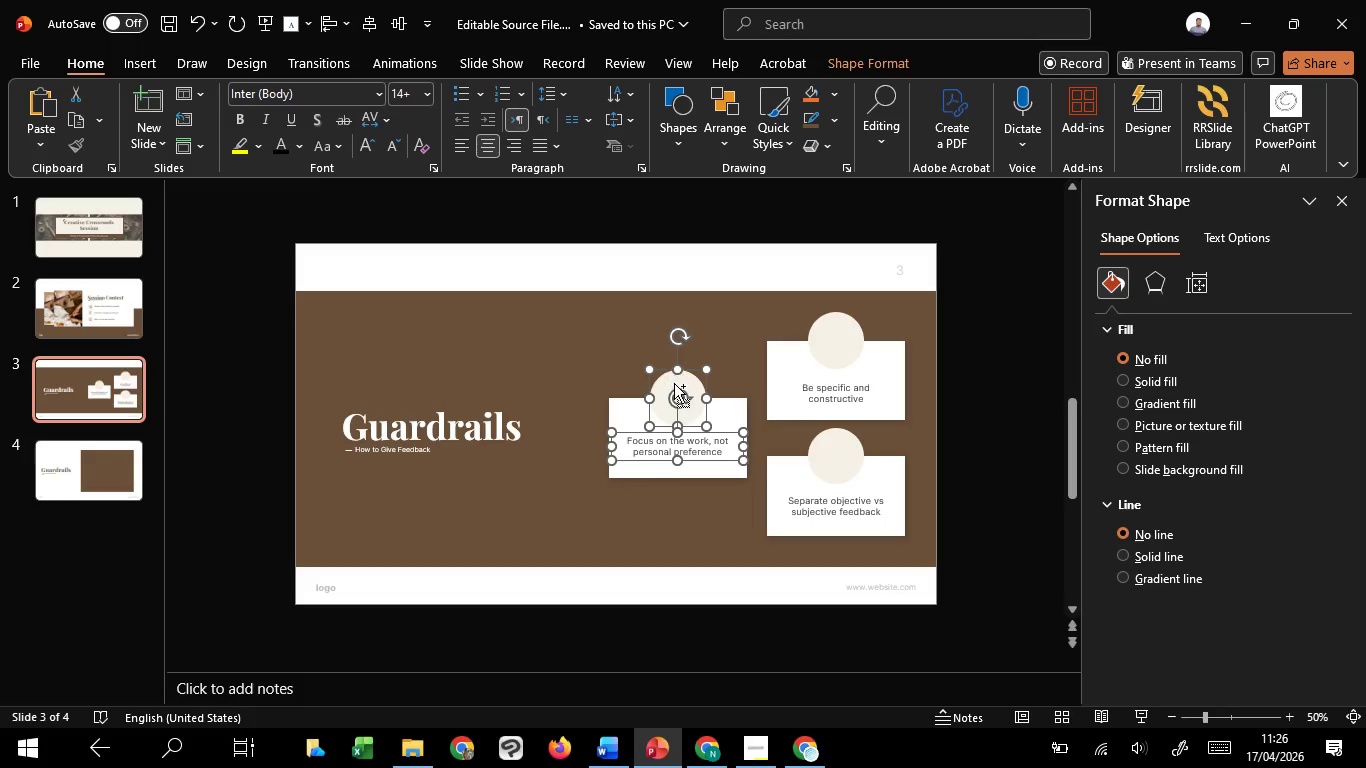 
hold_key(key=ShiftLeft, duration=6.44)
 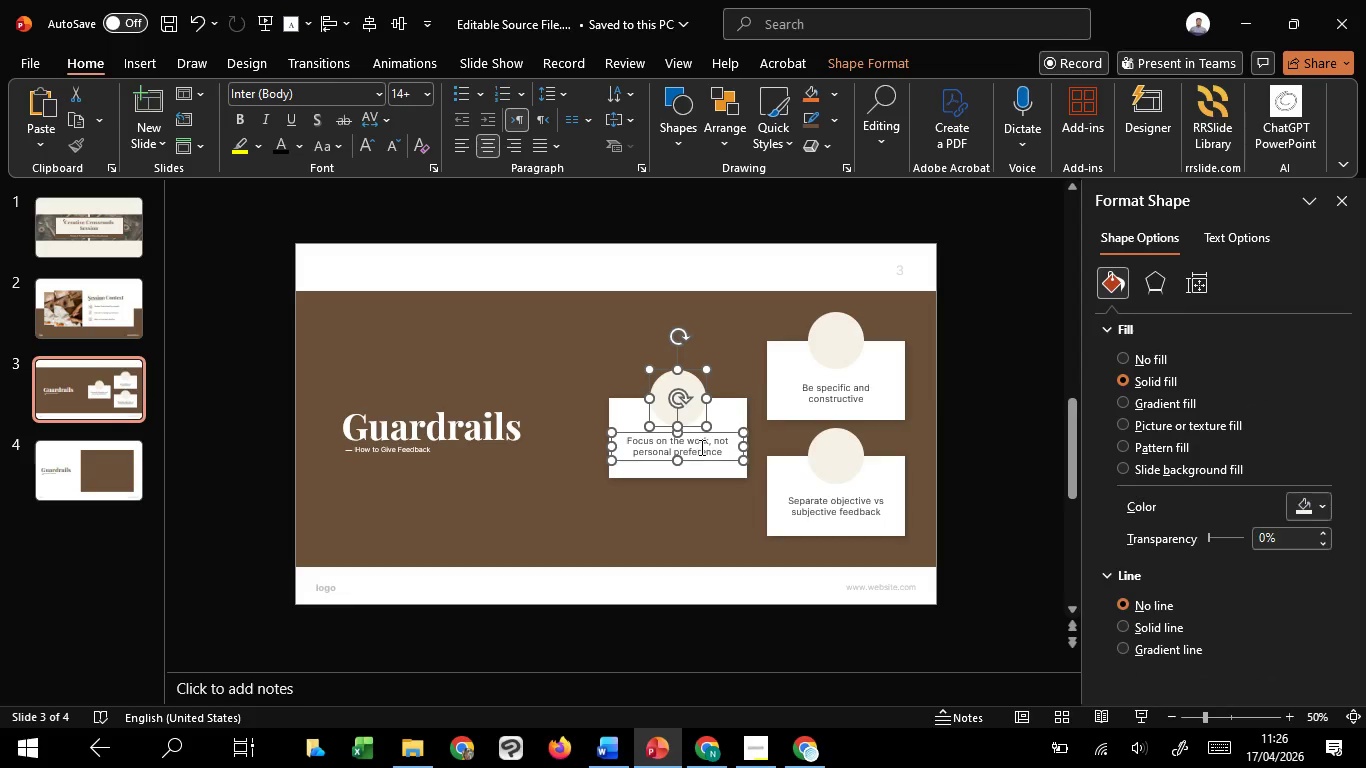 
key(Control+Z)
 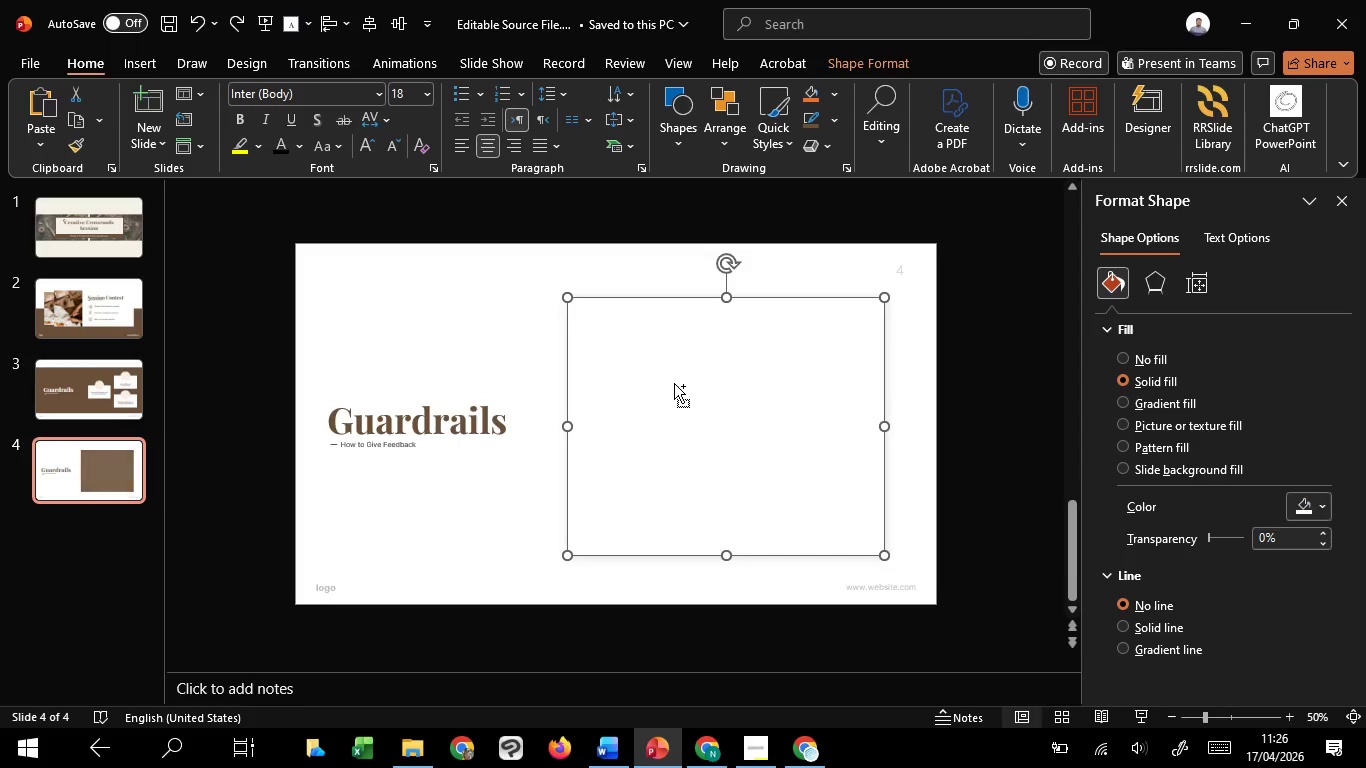 
key(Control+Z)
 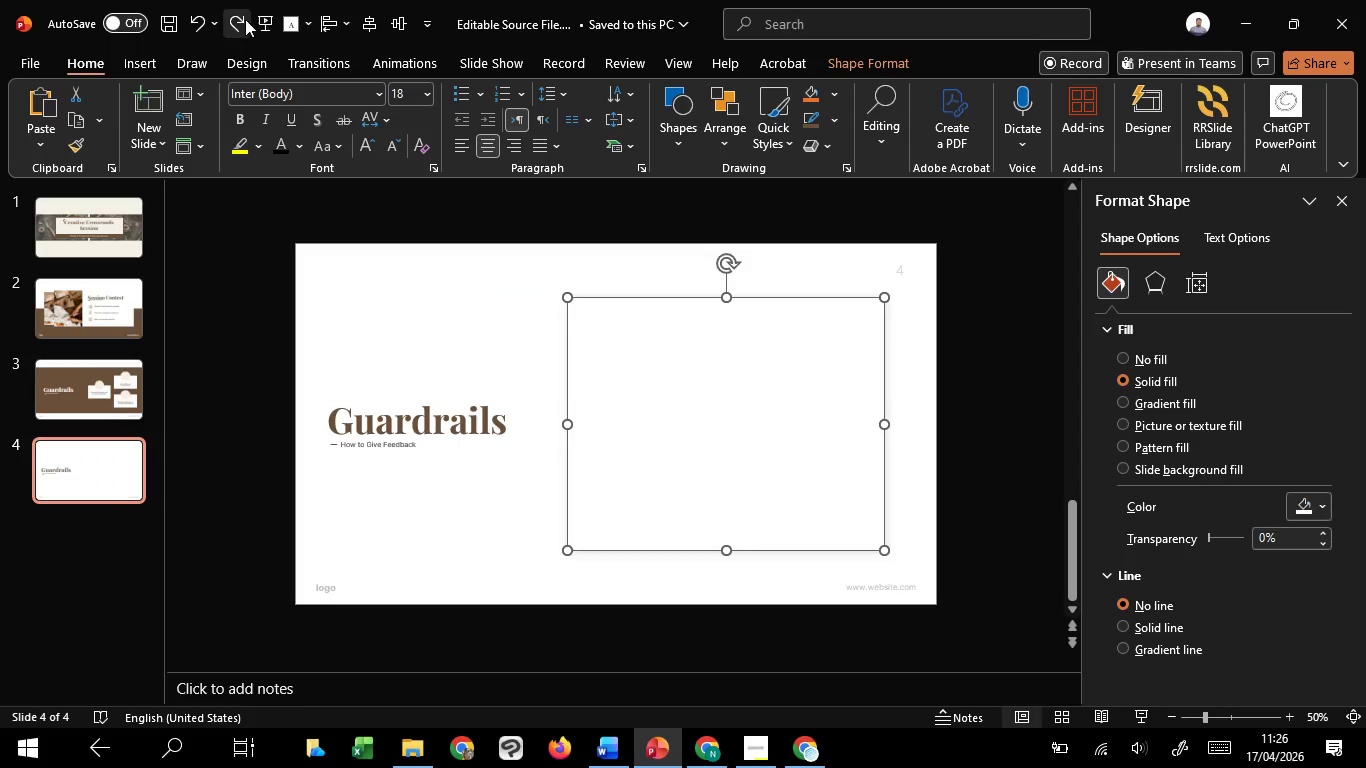 
double_click([241, 18])
 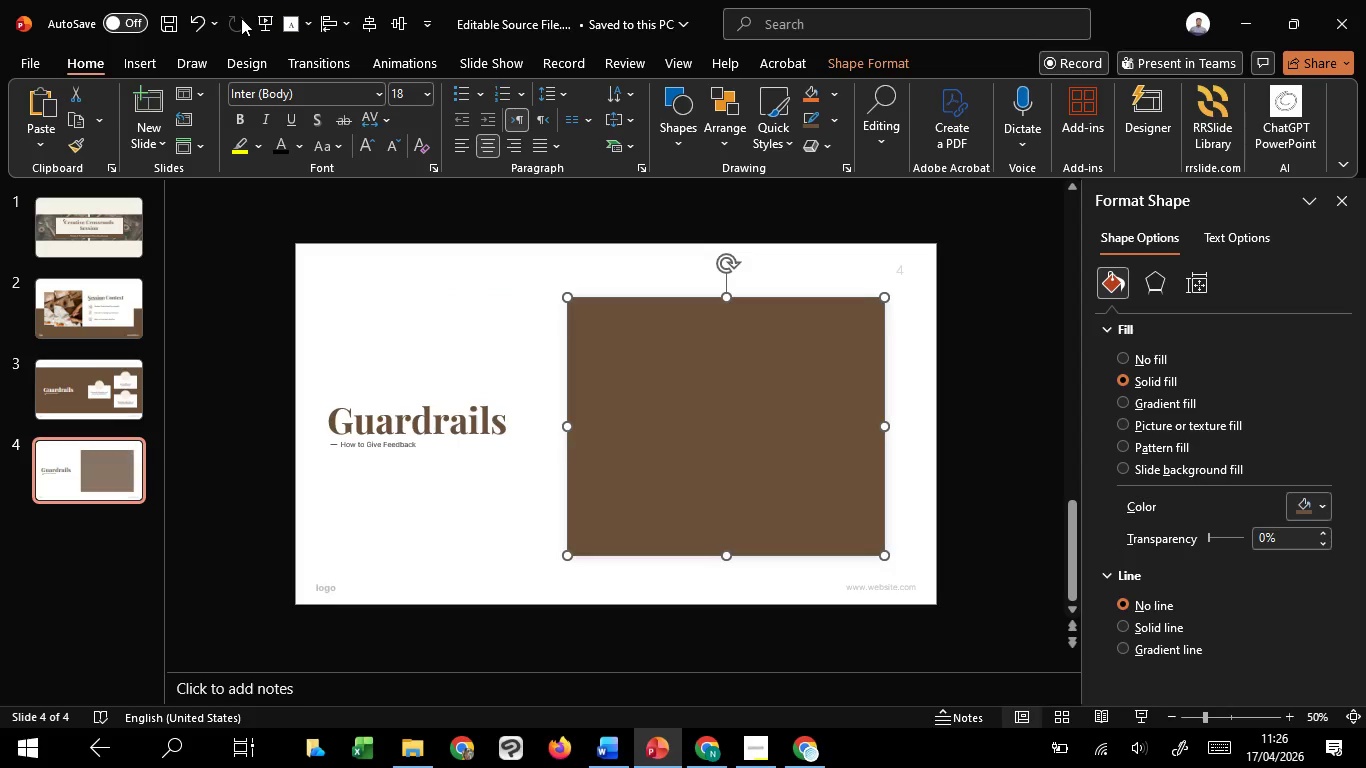 
left_click([241, 18])
 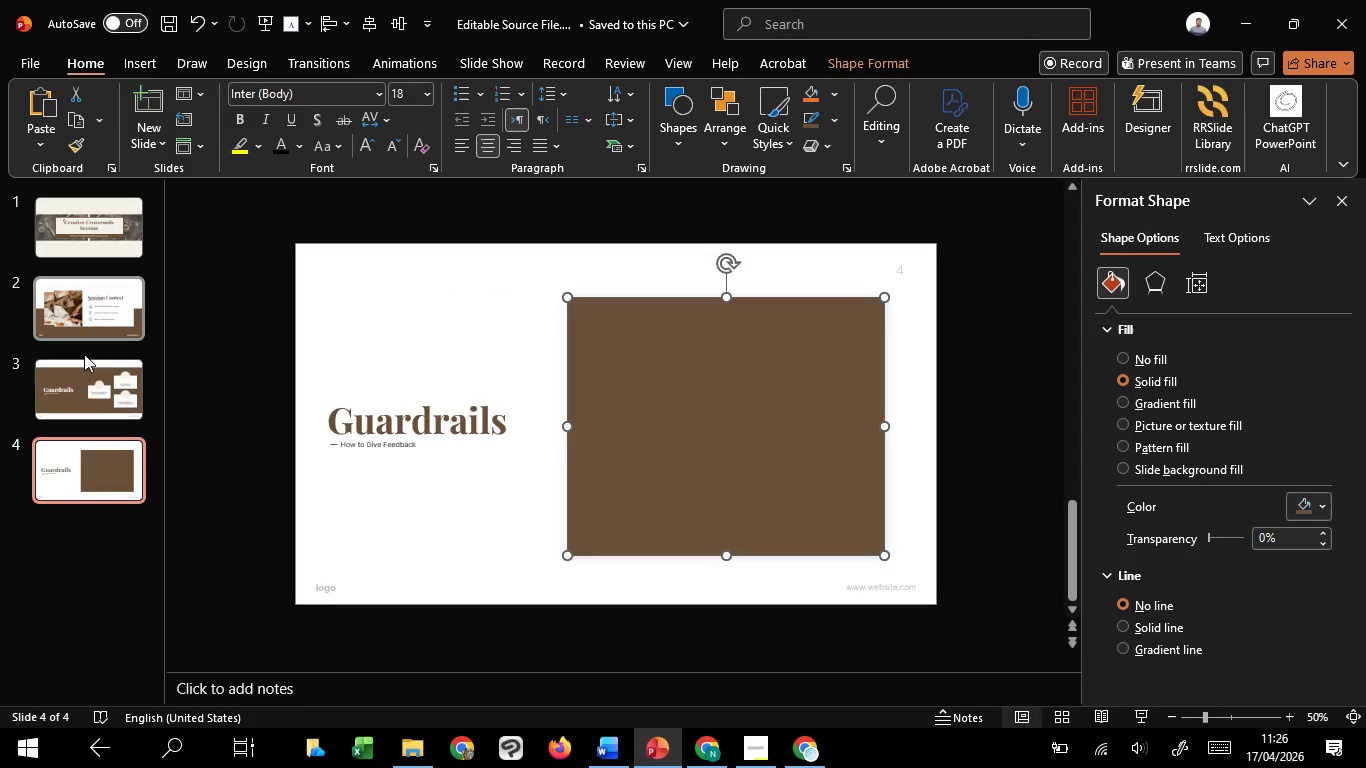 
left_click([96, 380])
 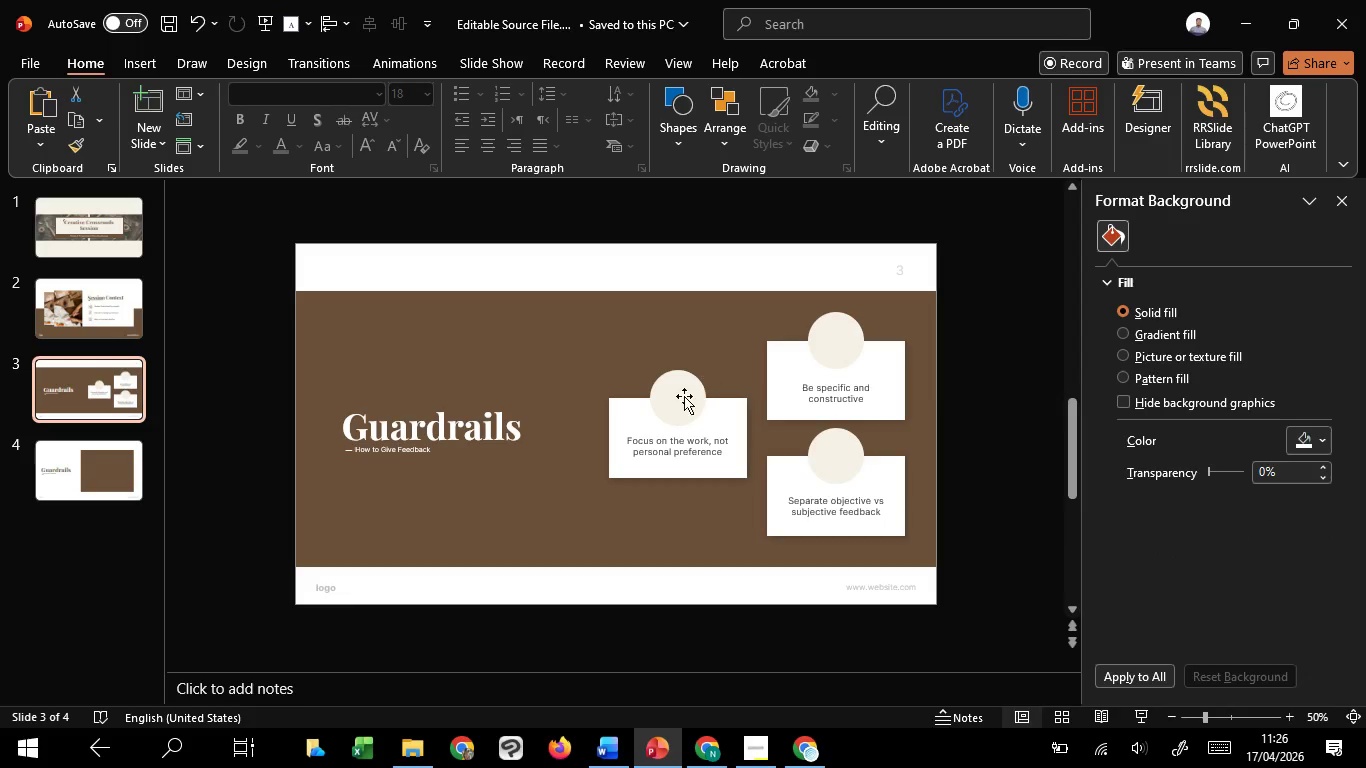 
left_click([684, 396])
 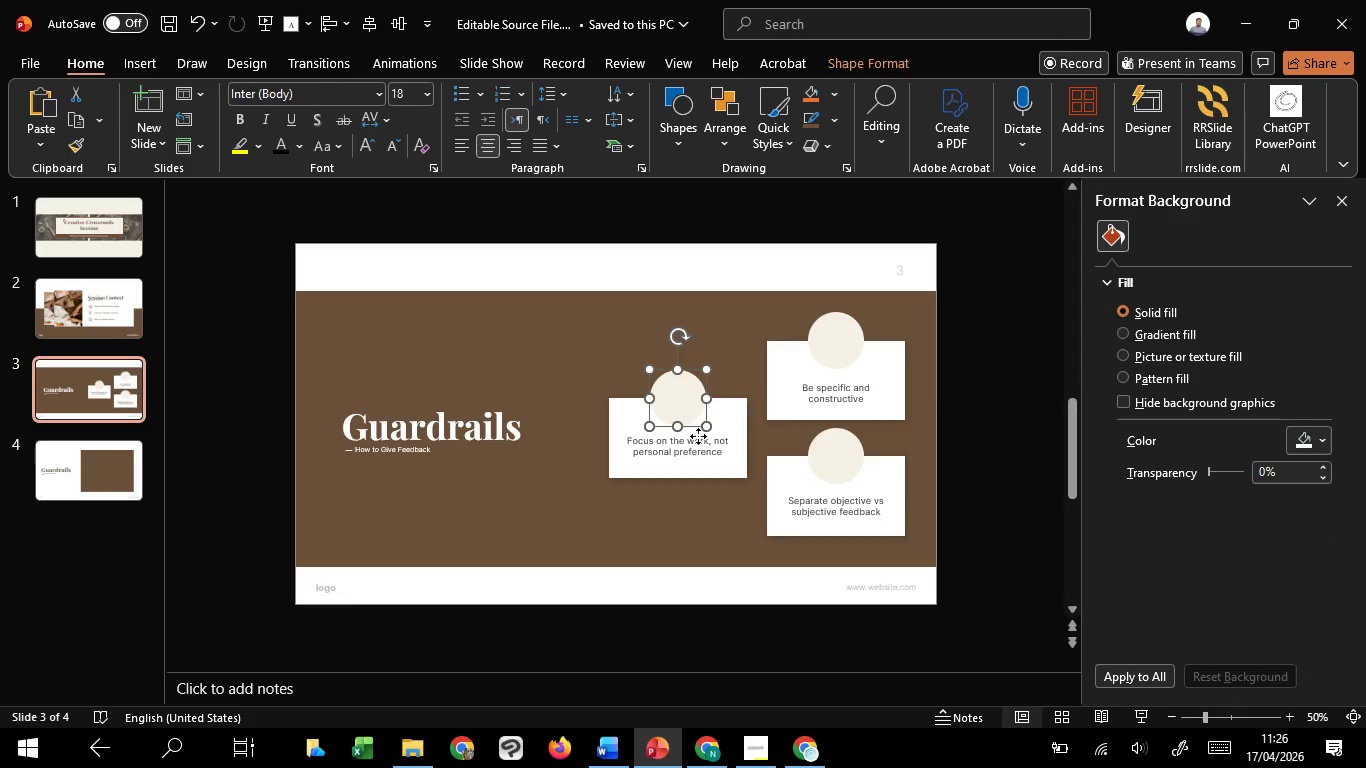 
hold_key(key=ShiftLeft, duration=0.86)
left_click([699, 447])
 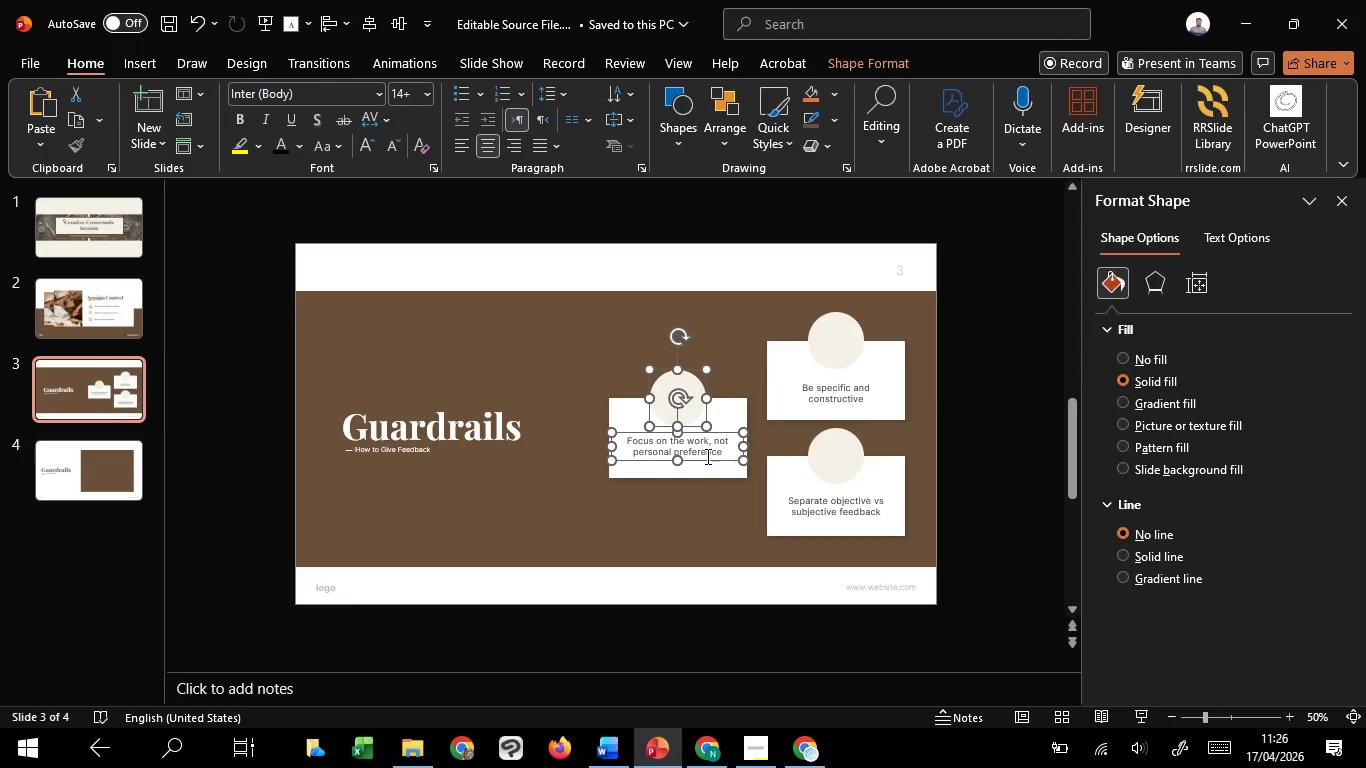 
hold_key(key=ShiftLeft, duration=16.62)
 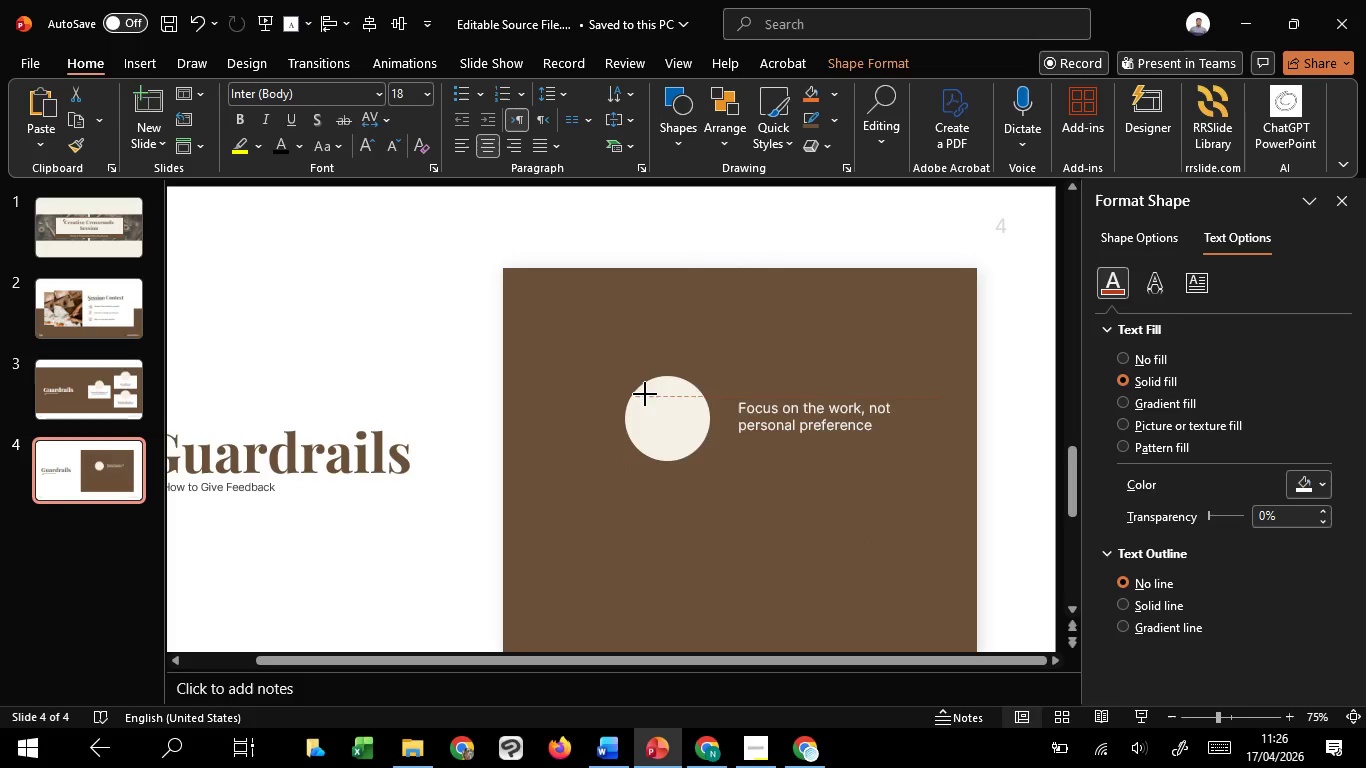 
key(Control+C)
 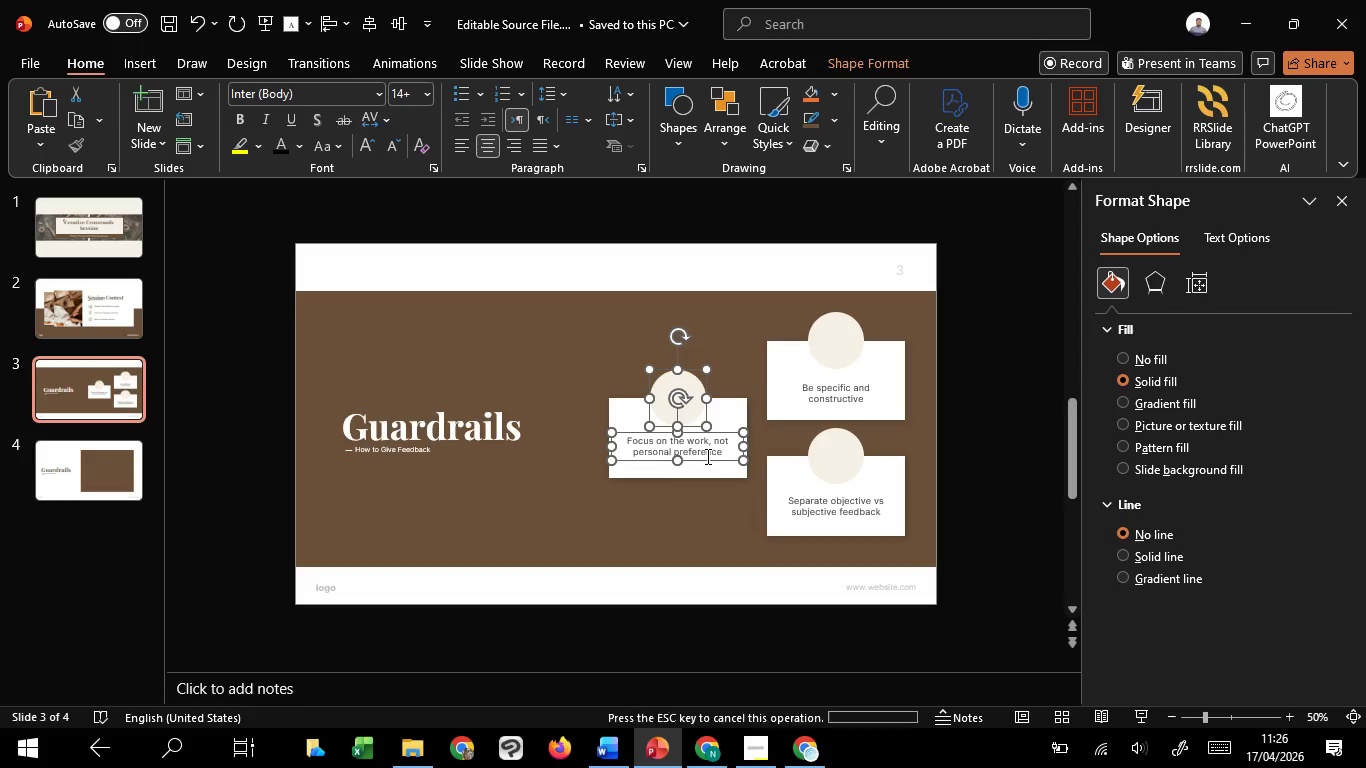 
key(Control+C)
 